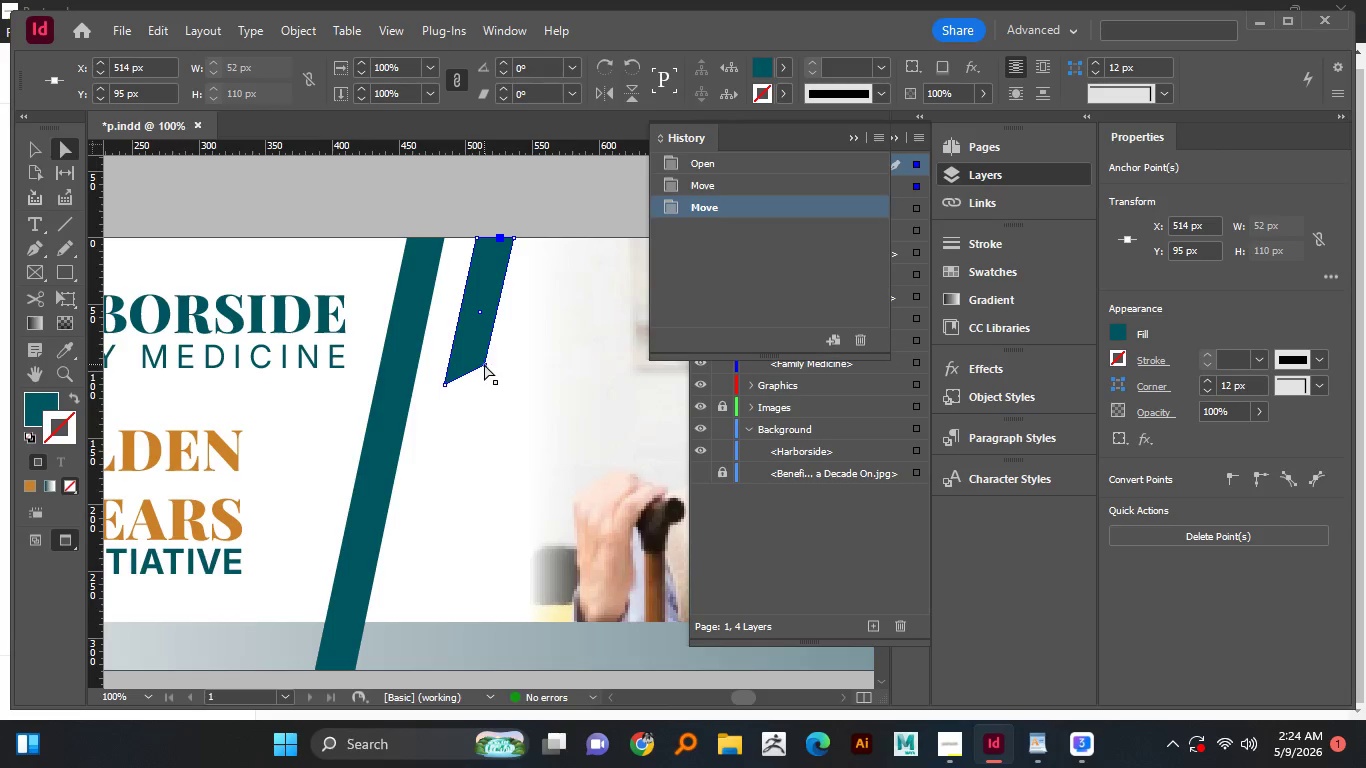 
left_click_drag(start_coordinate=[484, 364], to_coordinate=[499, 308])
 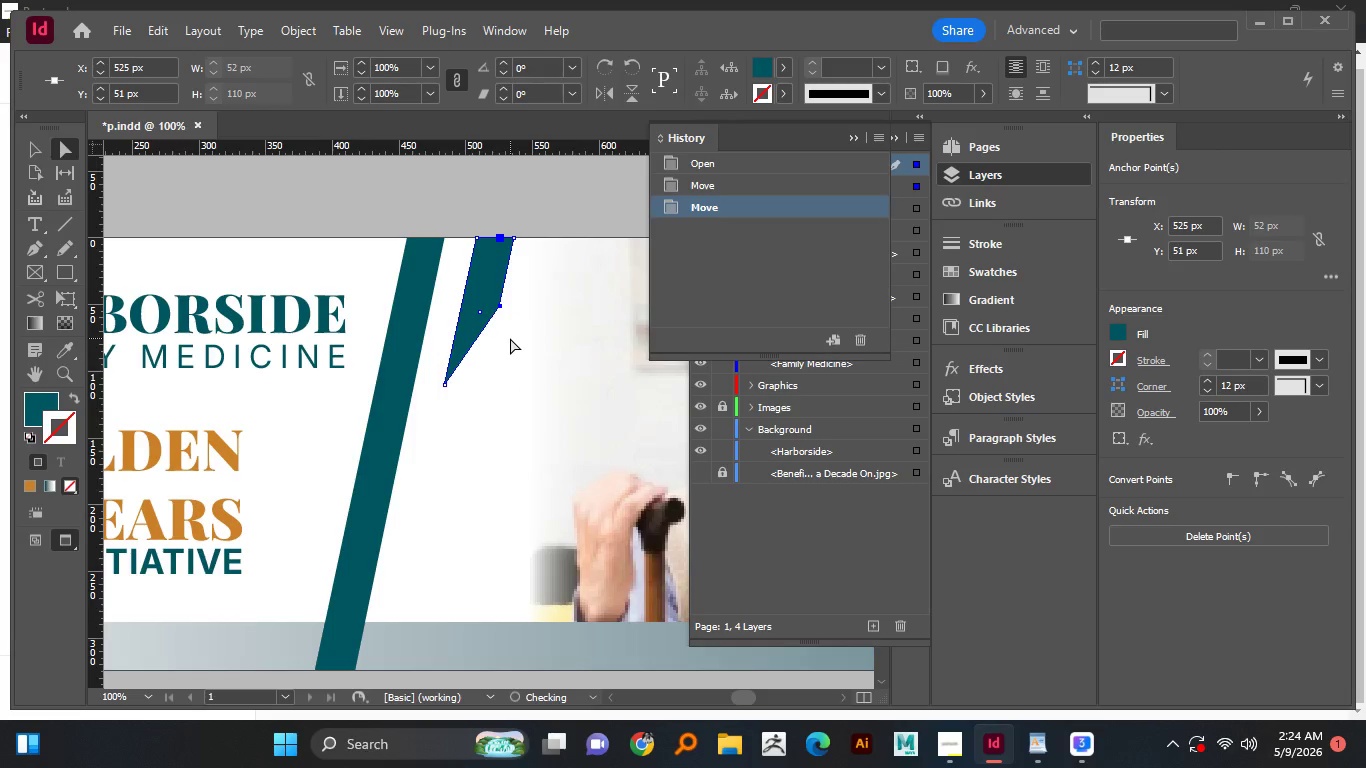 
left_click([510, 338])
 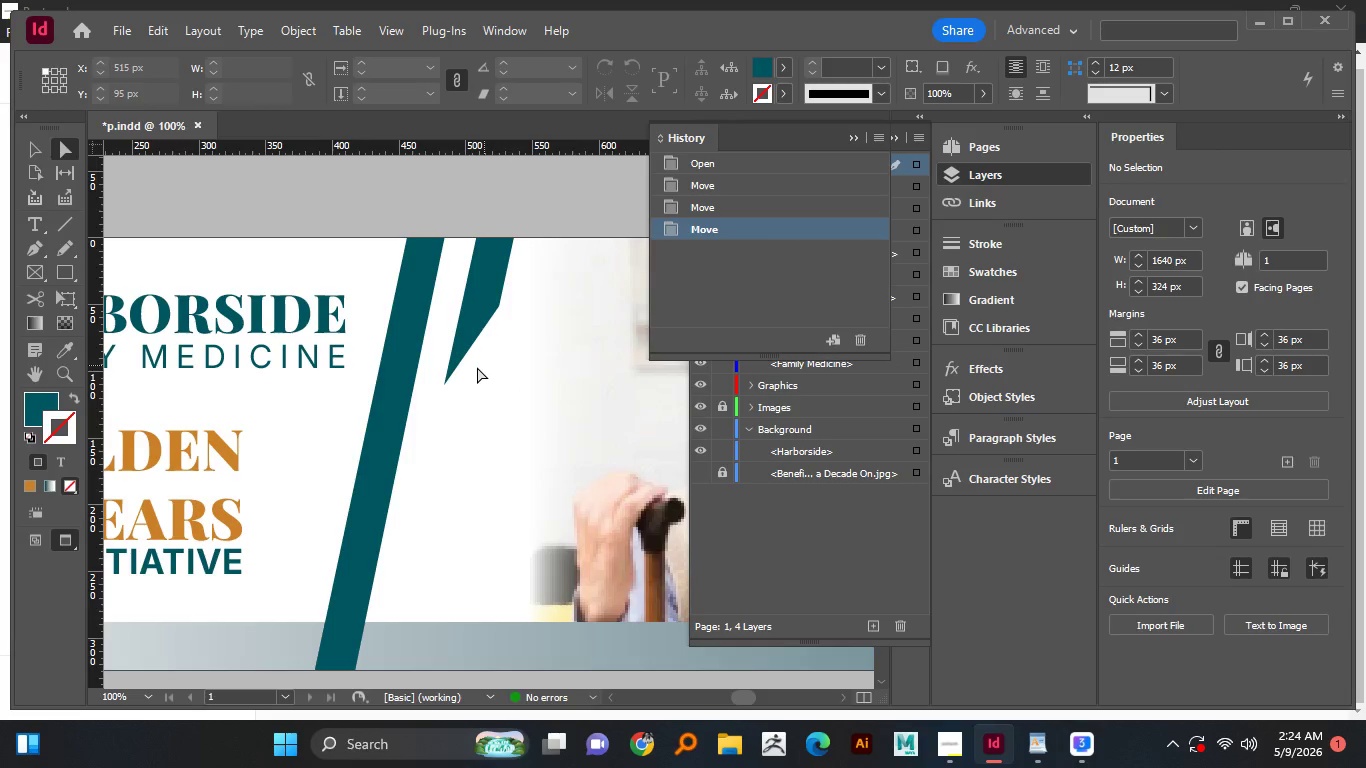 
hold_key(key=AltLeft, duration=0.91)
scroll: coordinate [420, 372], scroll_direction: down, amount: 2.0
 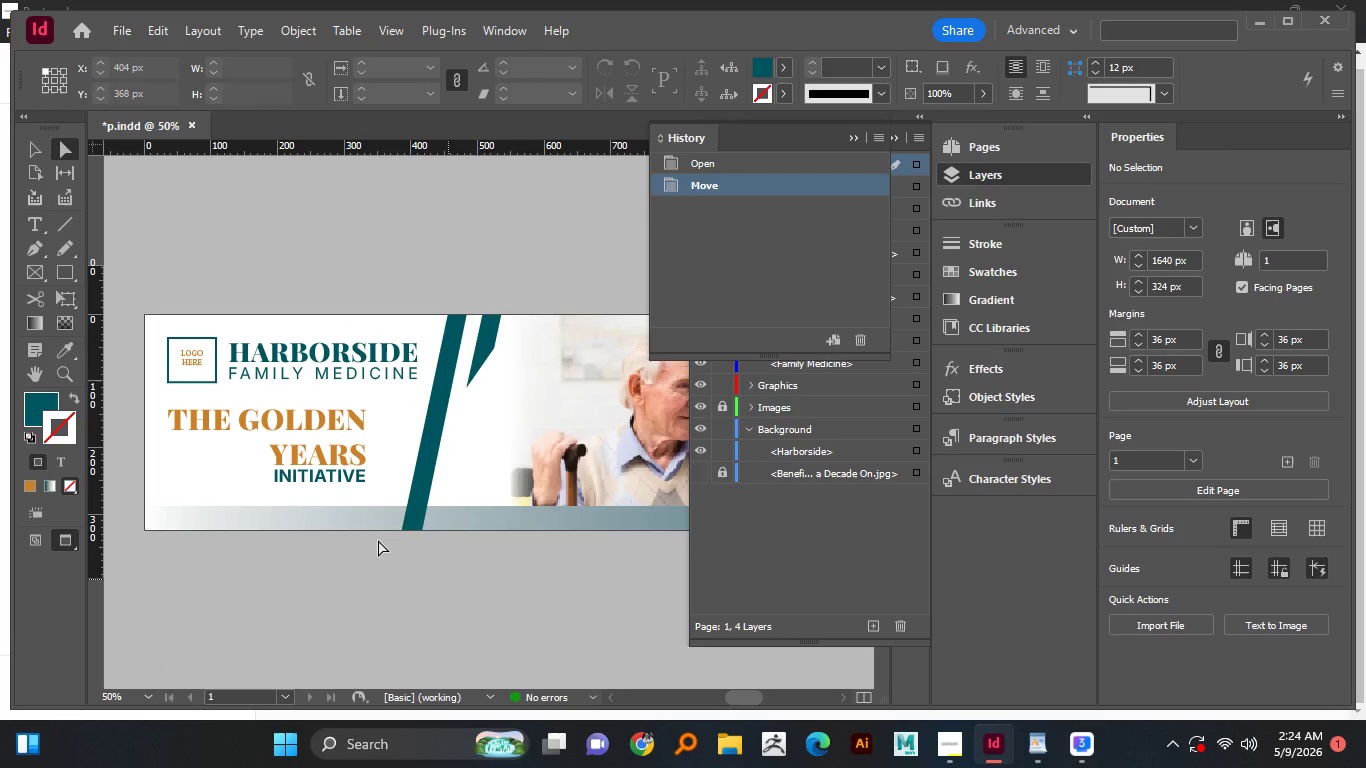 
hold_key(key=AltLeft, duration=0.89)
scroll: coordinate [262, 488], scroll_direction: down, amount: 1.0
 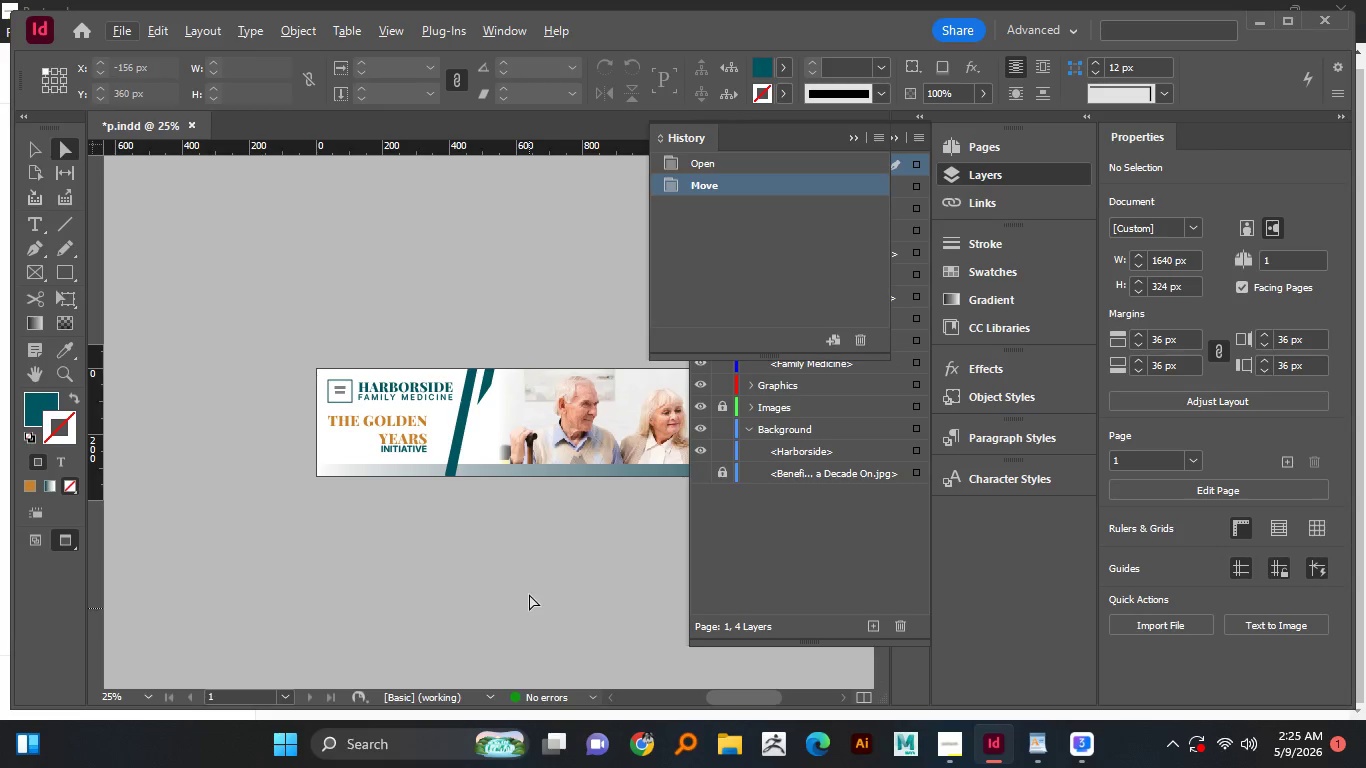 
hold_key(key=Space, duration=1.14)
 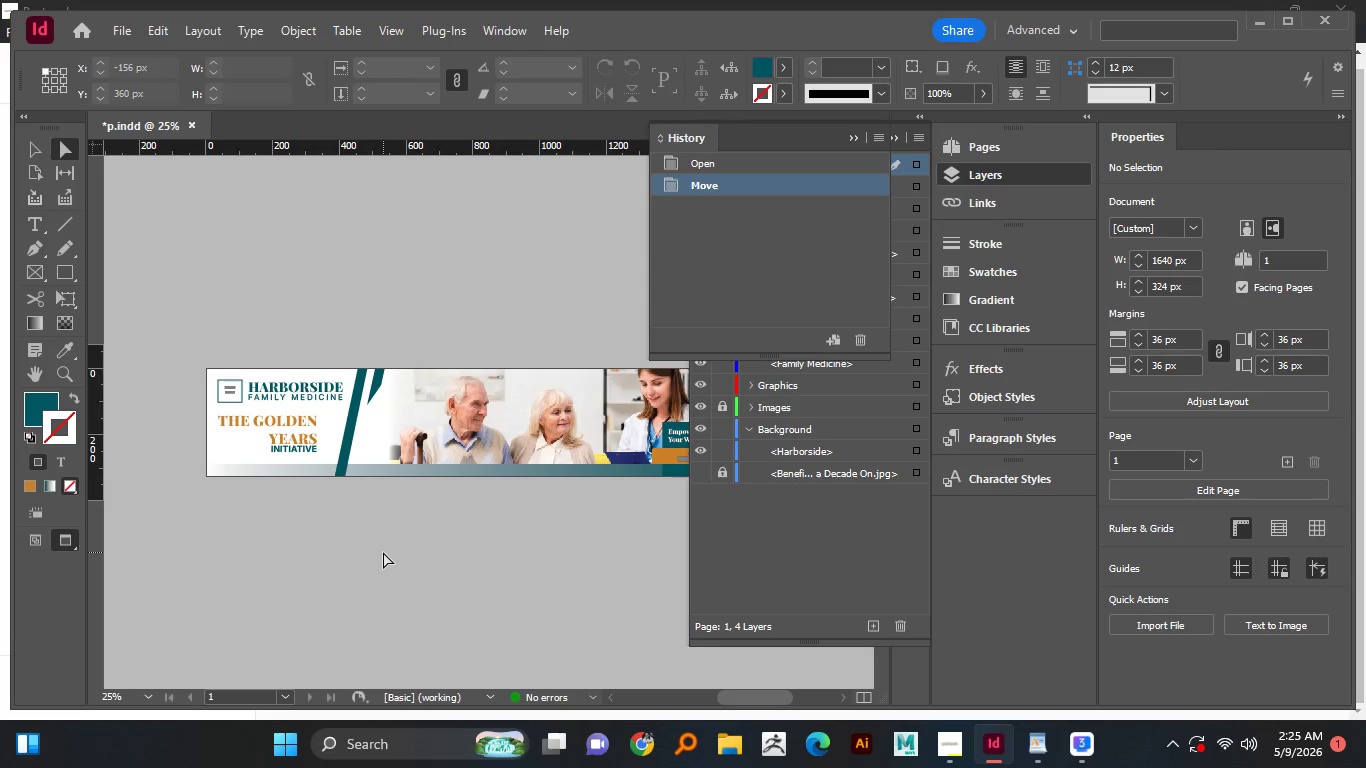 
left_click_drag(start_coordinate=[533, 552], to_coordinate=[385, 555])
 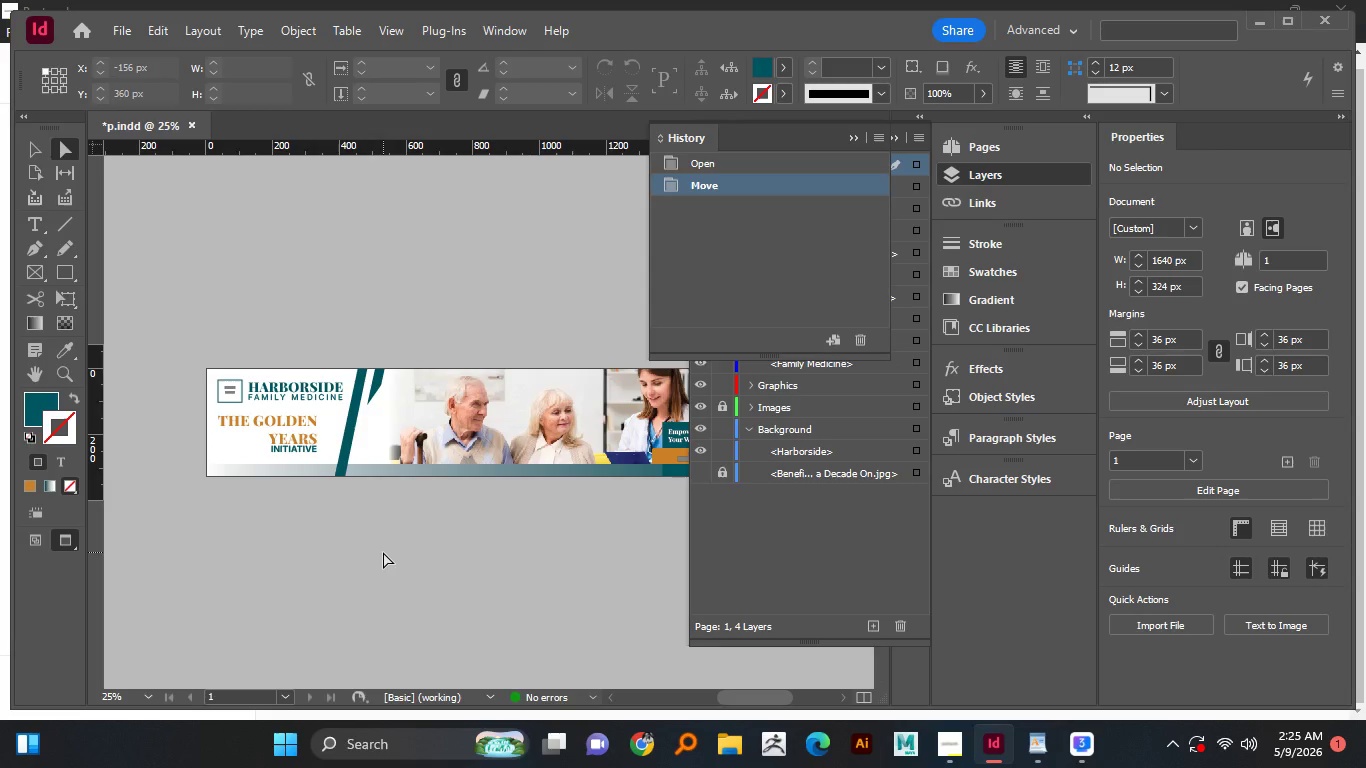 
key(Control+Z)
 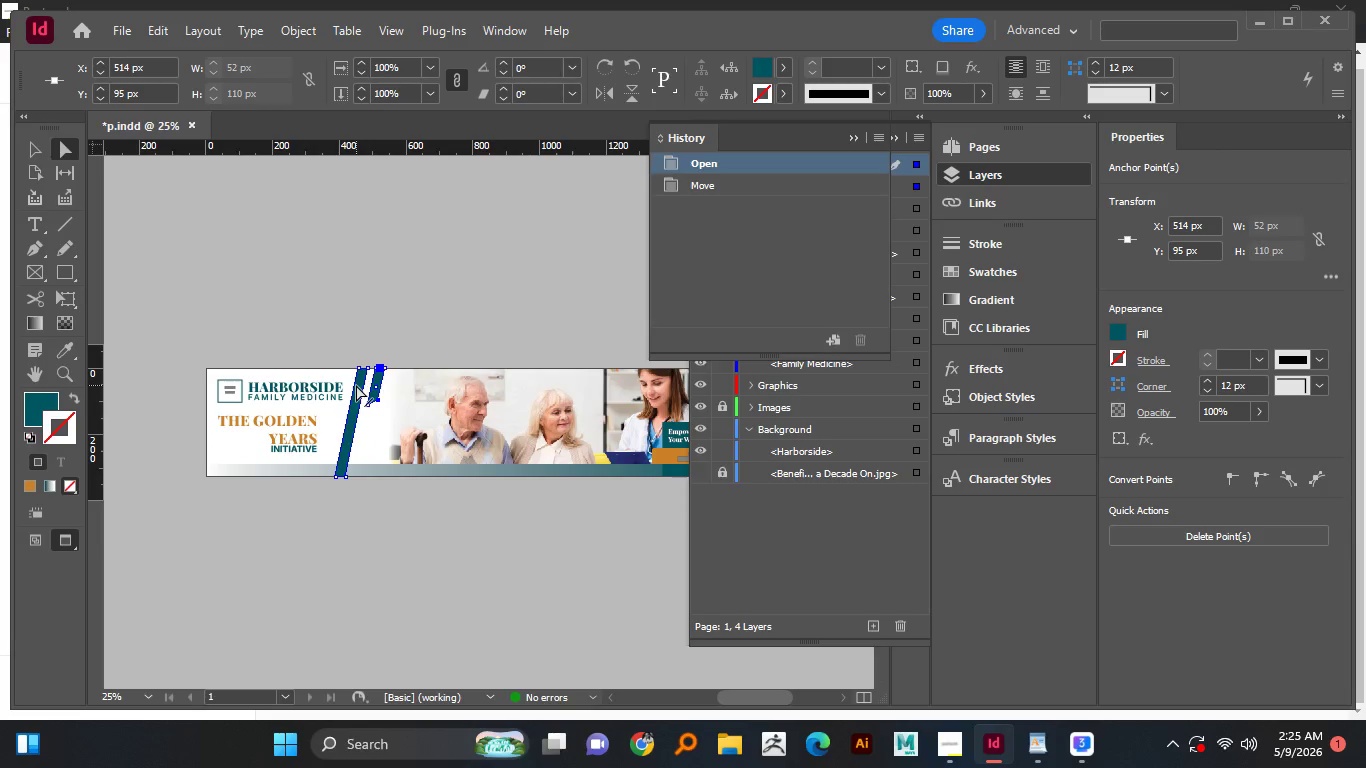 
key(Delete)
 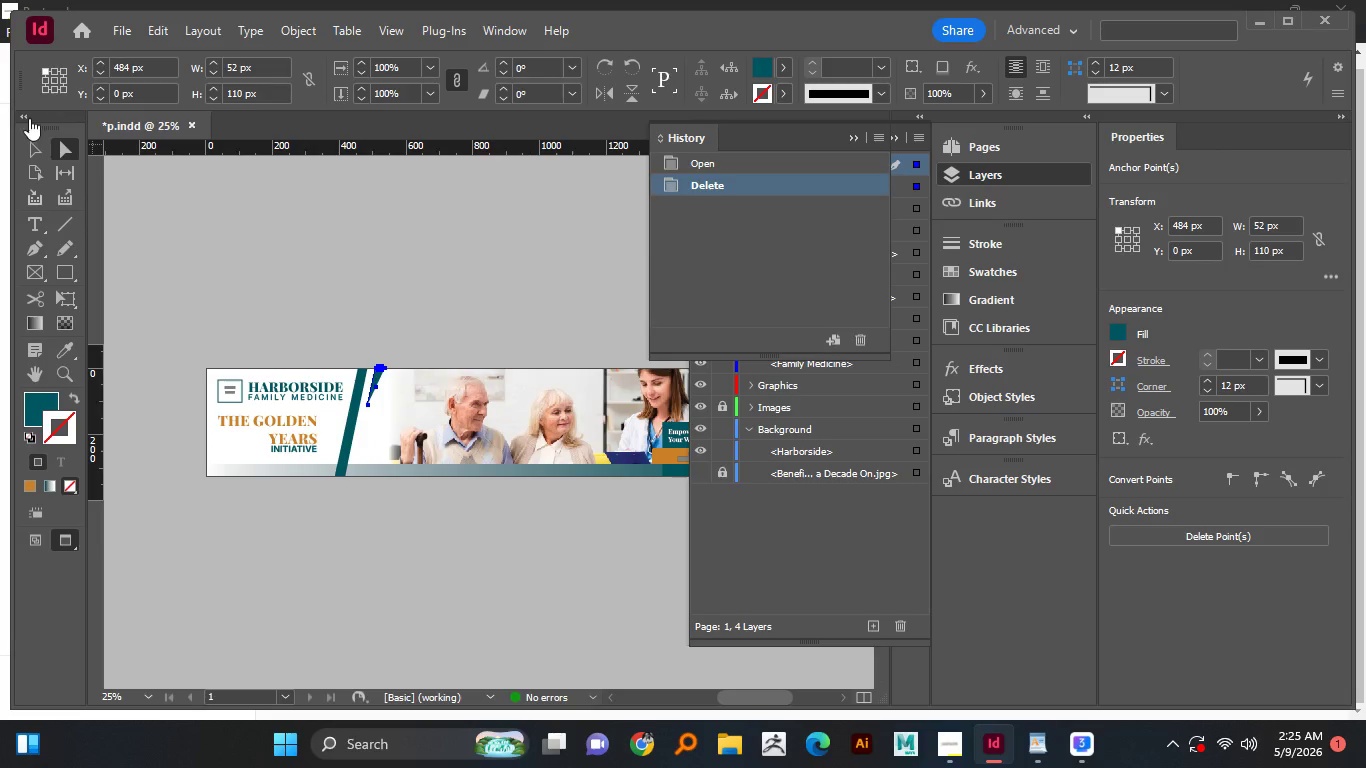 
left_click([29, 148])
 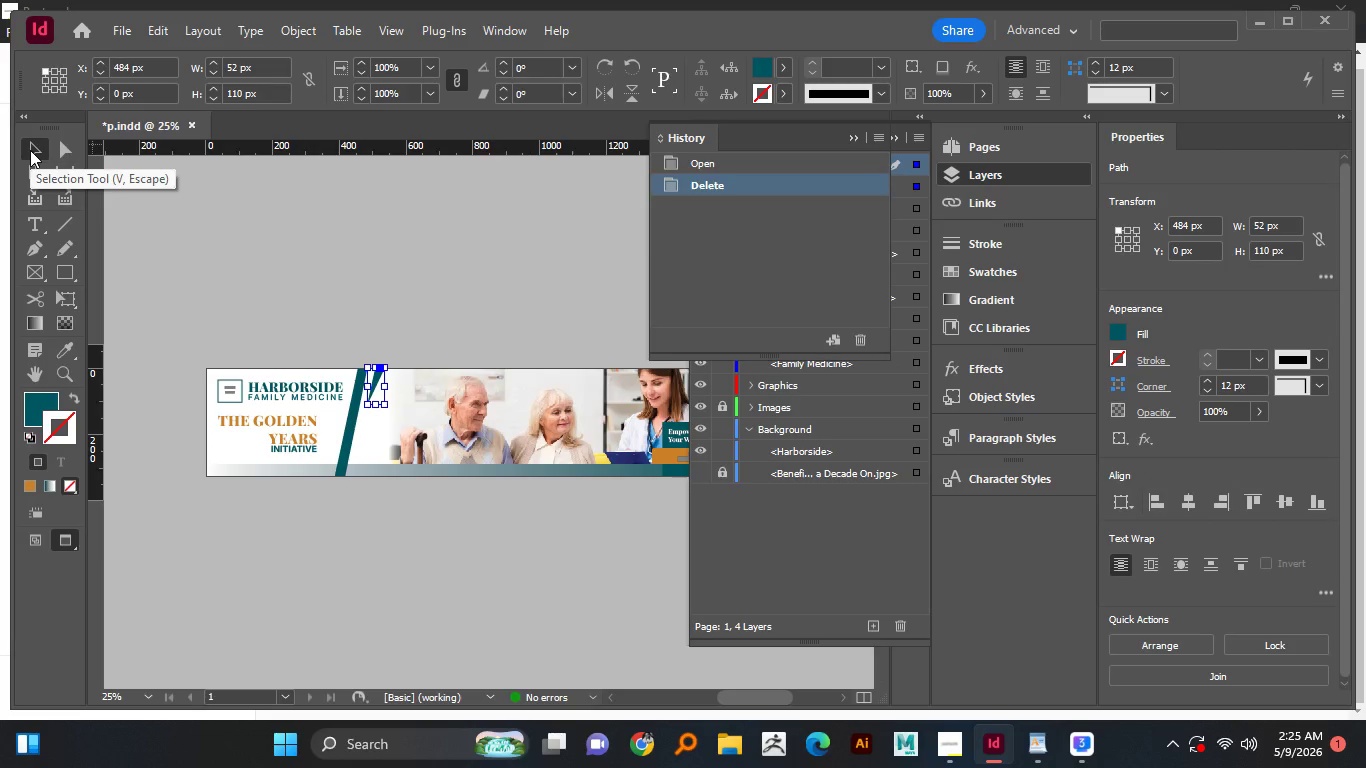 
key(Delete)
 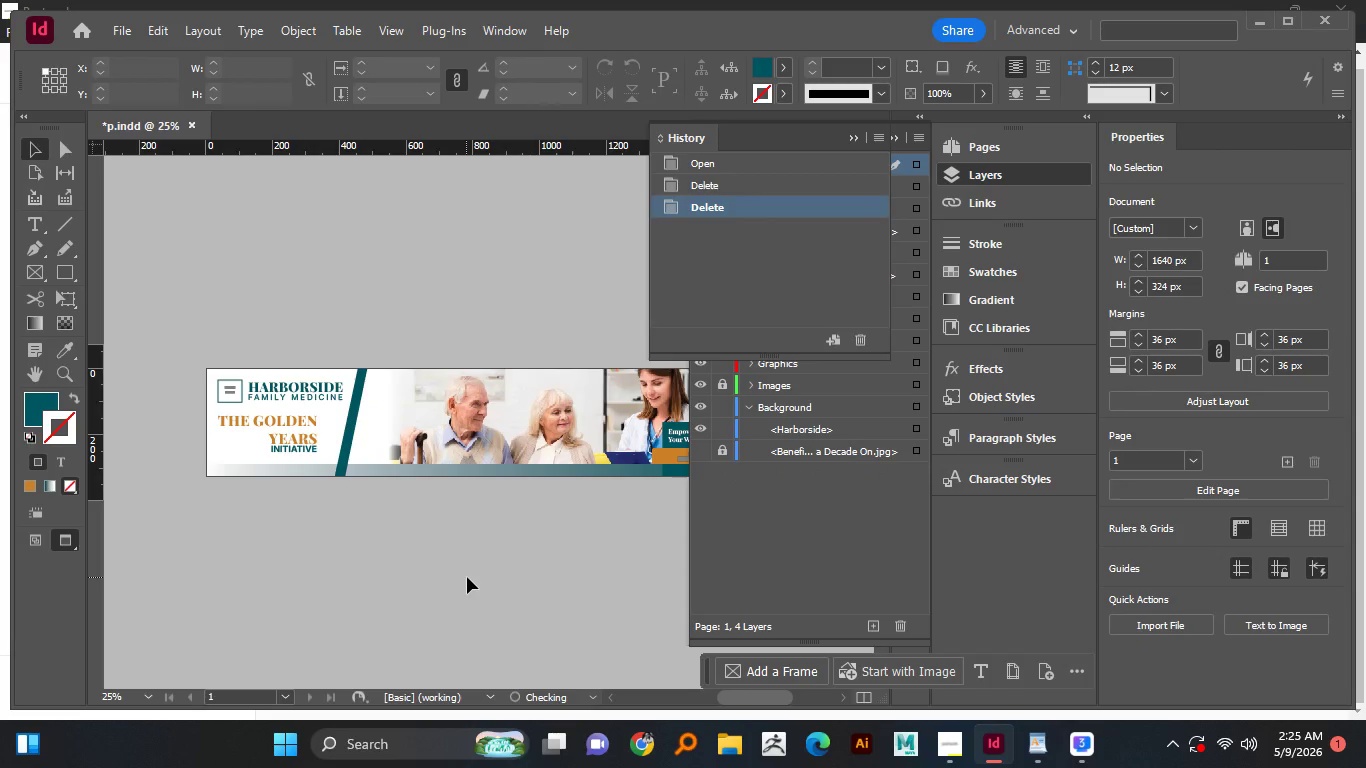 
left_click([467, 577])
 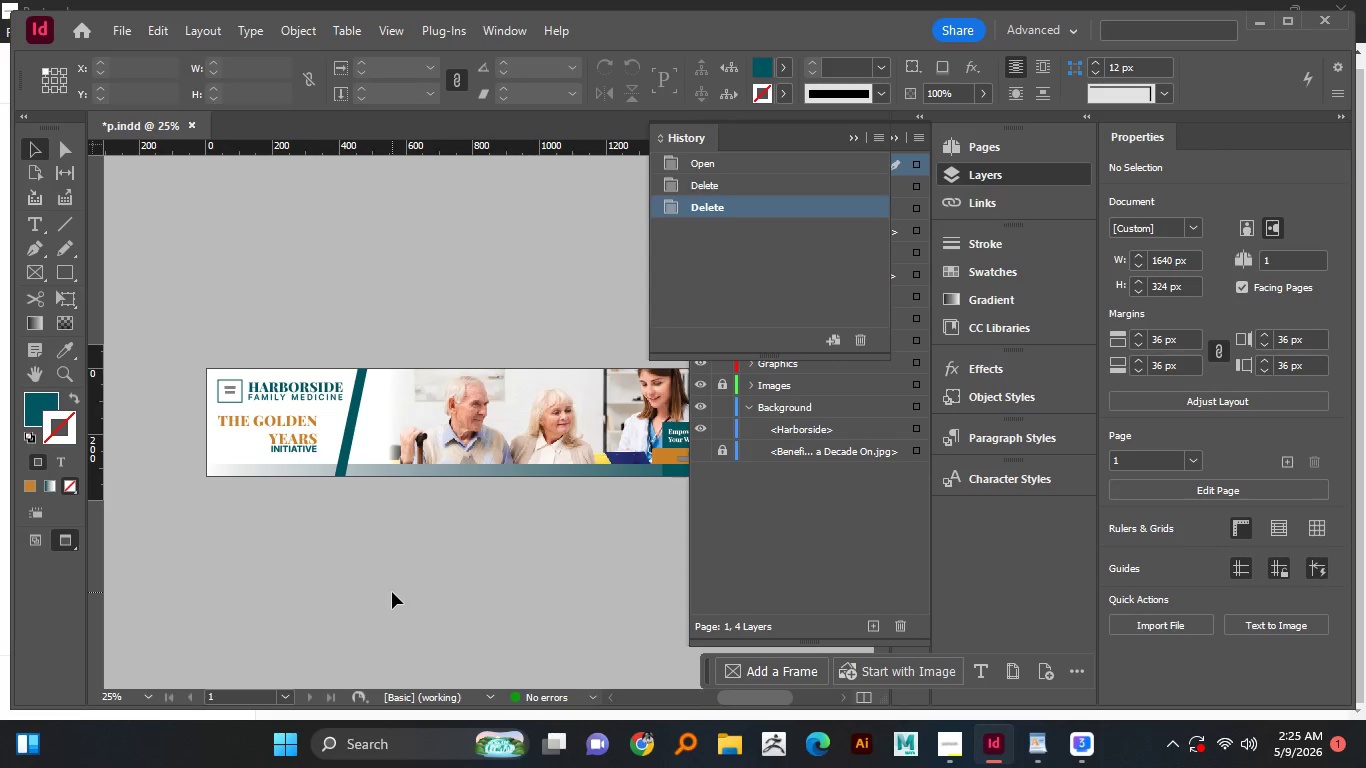 
wait(6.17)
 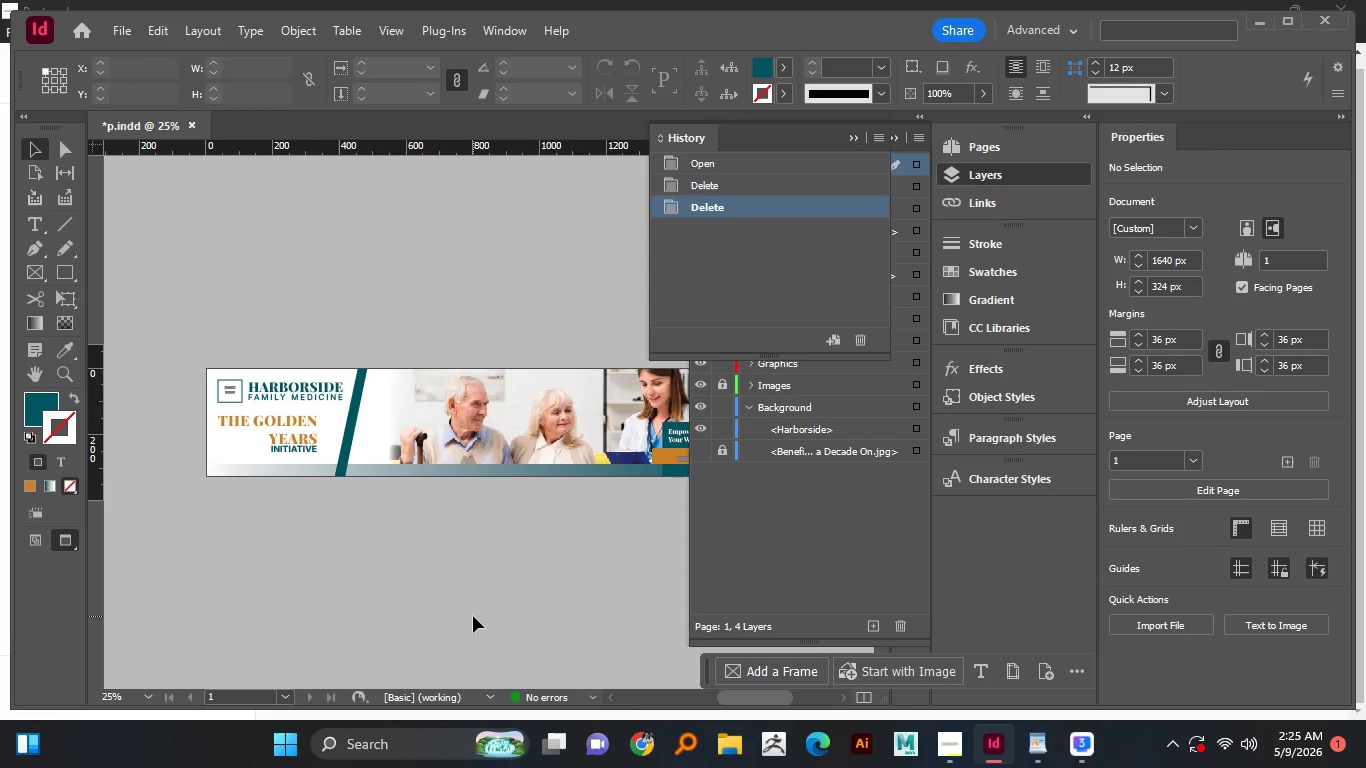 
hold_key(key=AltLeft, duration=1.53)
scroll: coordinate [404, 532], scroll_direction: down, amount: 1.0
 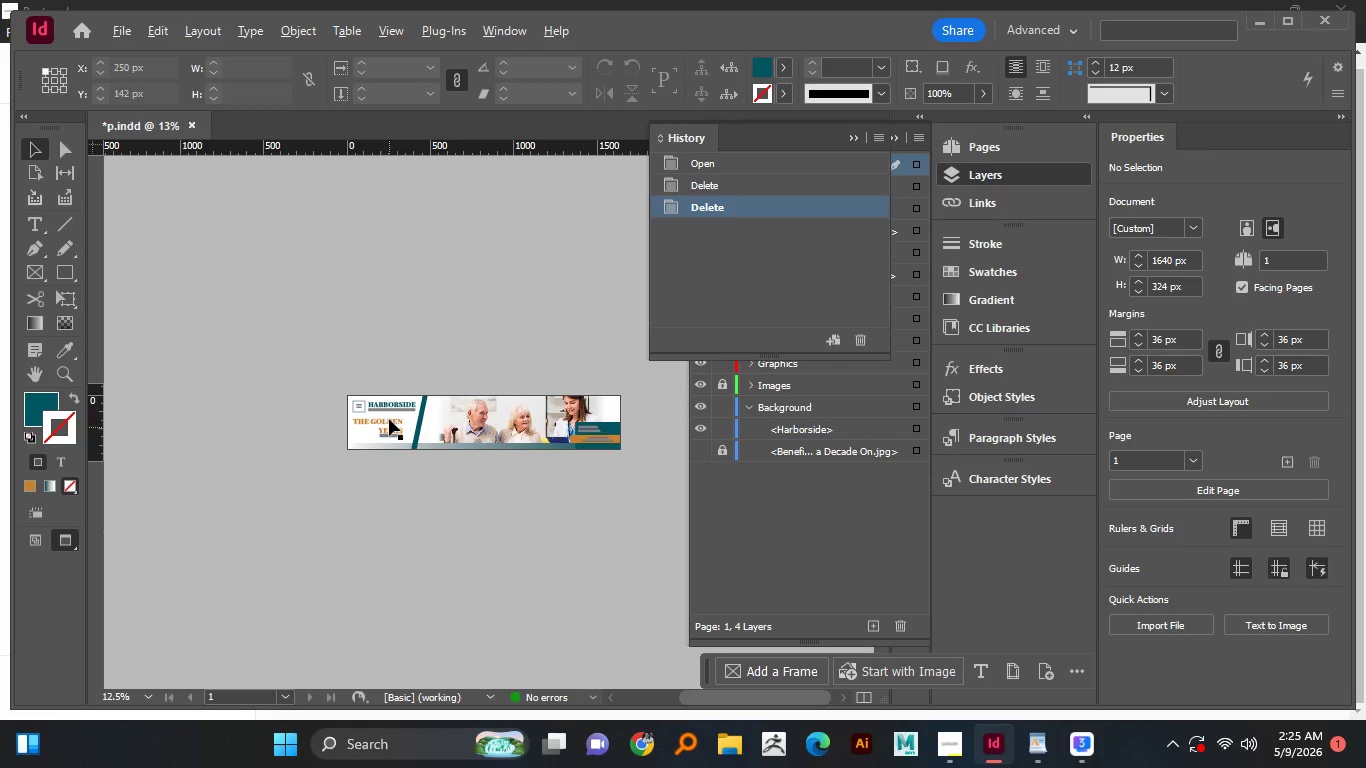 
scroll: coordinate [389, 419], scroll_direction: up, amount: 1.0
 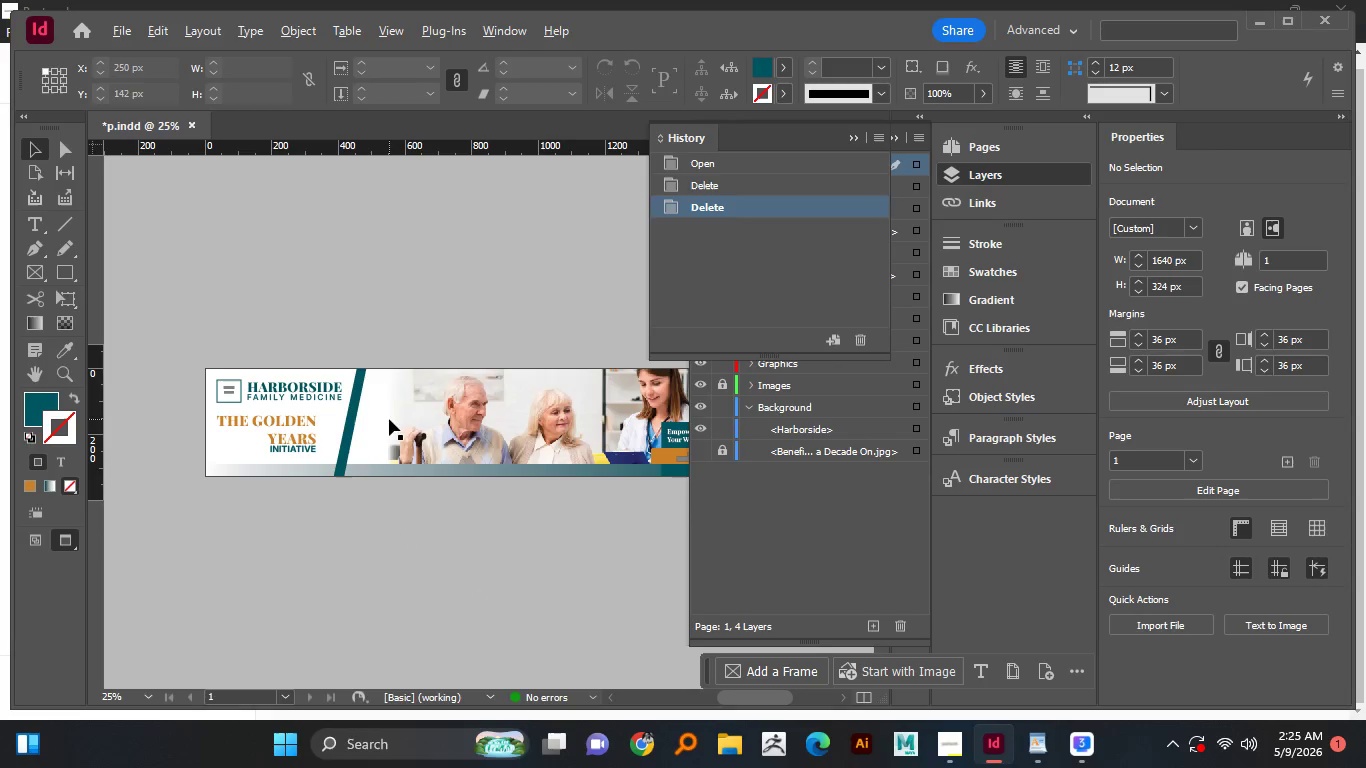 
hold_key(key=AltLeft, duration=0.45)
 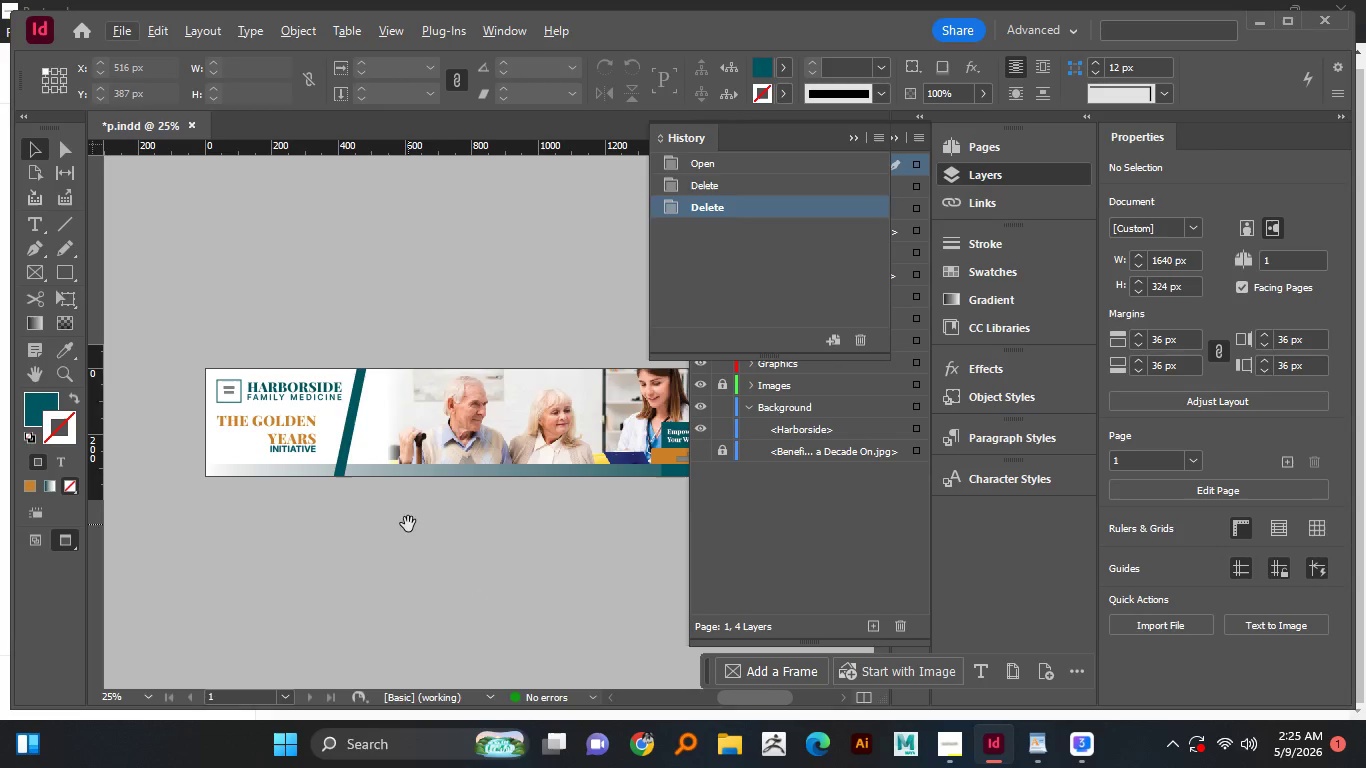 
hold_key(key=Space, duration=0.58)
 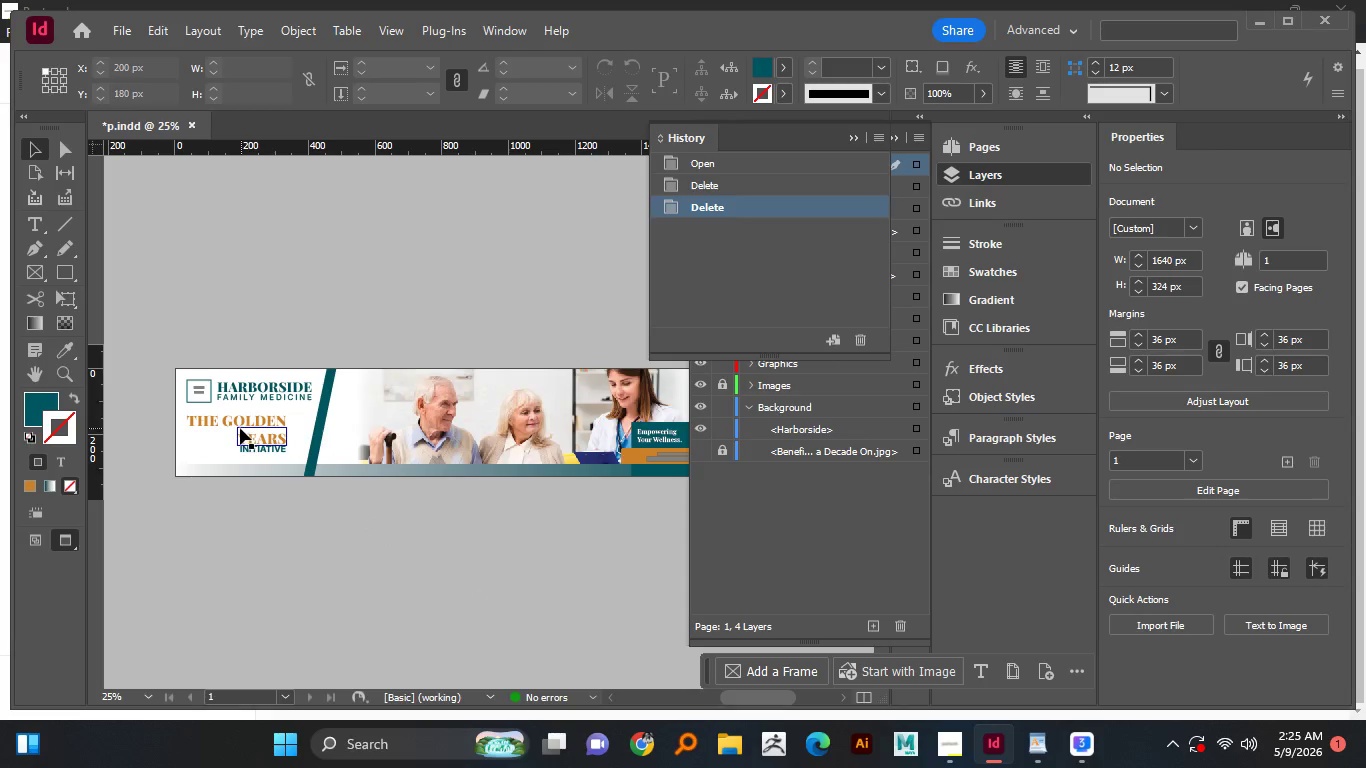 
left_click_drag(start_coordinate=[379, 524], to_coordinate=[350, 528])
 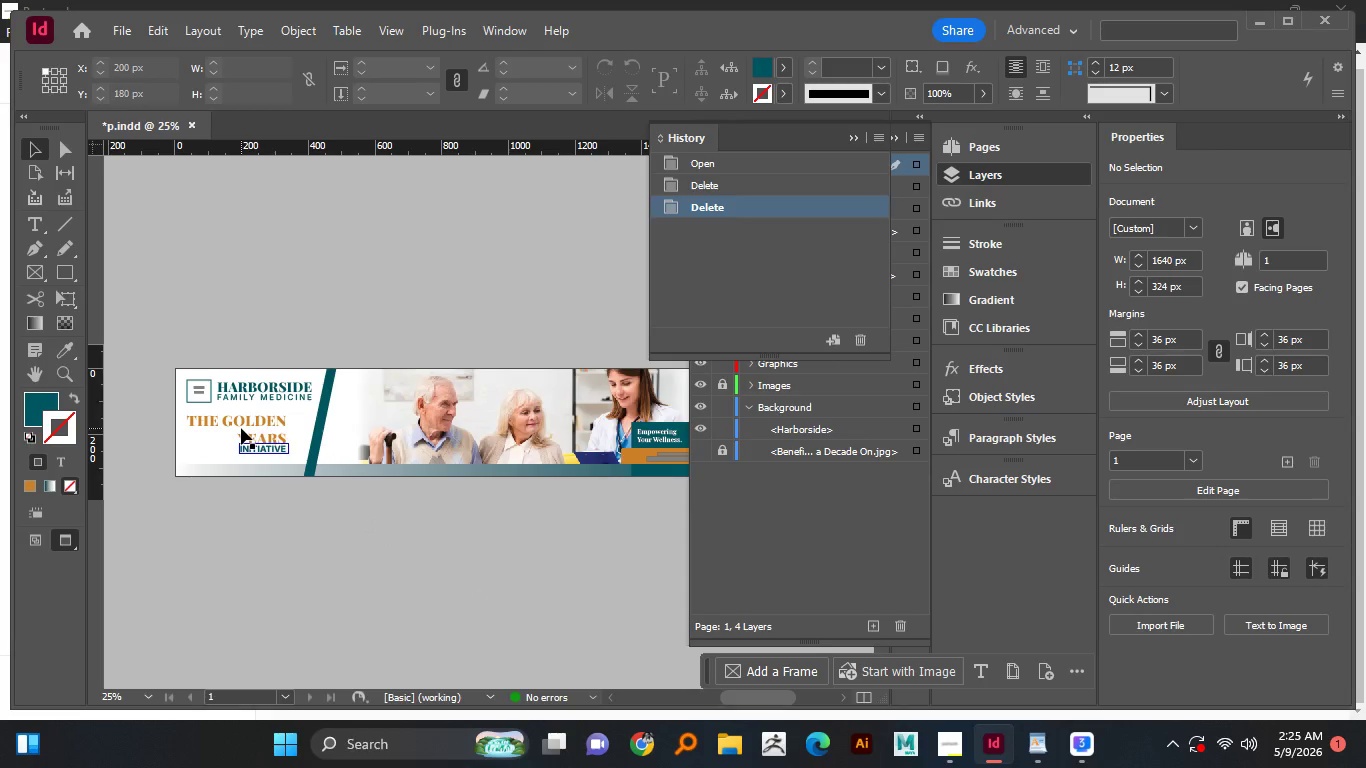 
hold_key(key=AltLeft, duration=0.75)
 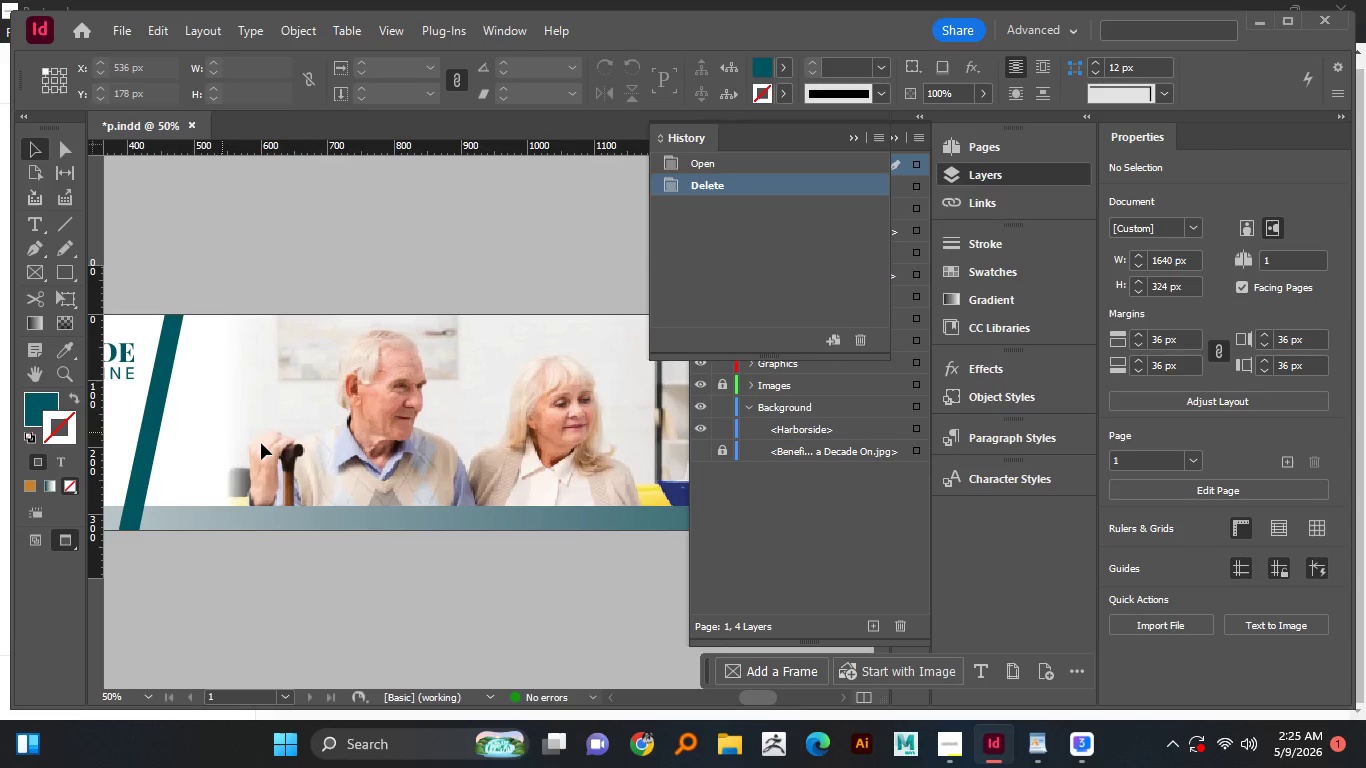 
scroll: coordinate [216, 432], scroll_direction: up, amount: 4.0
 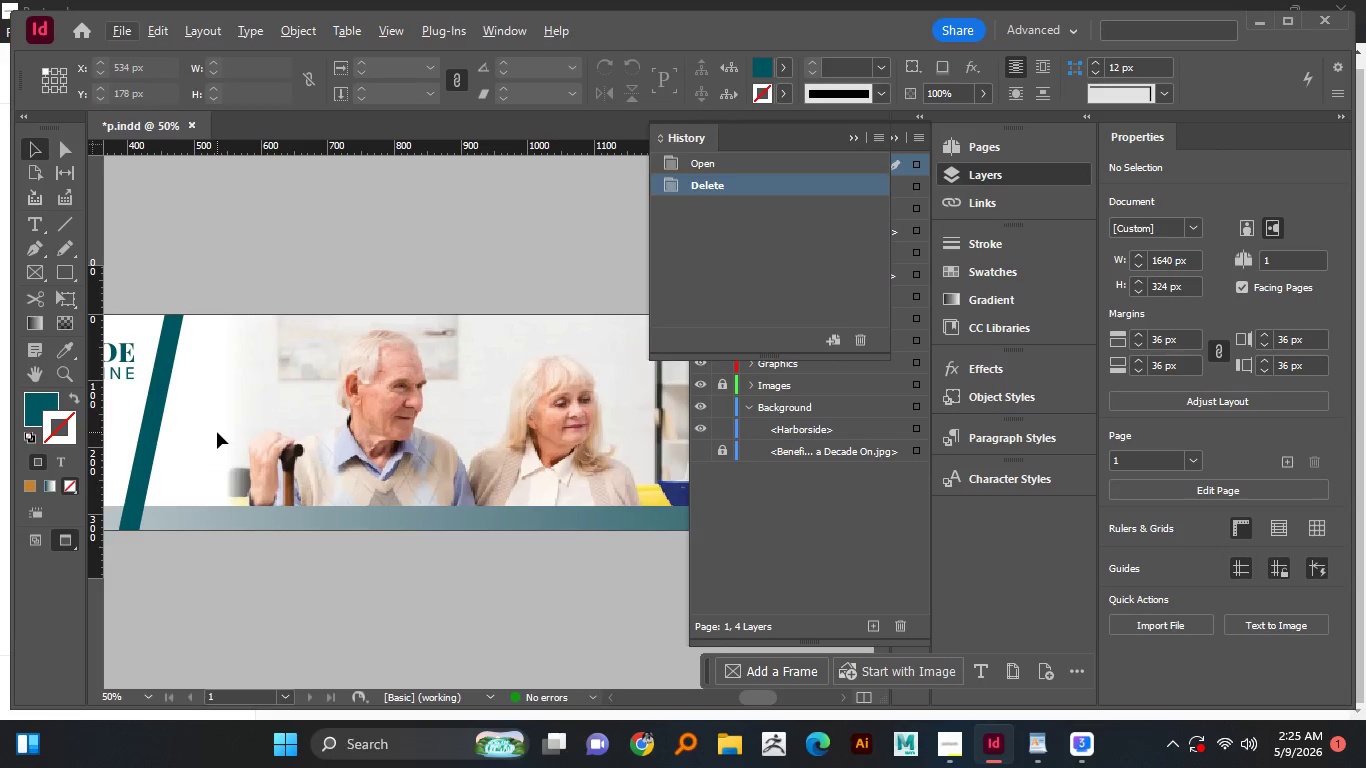 
hold_key(key=AltLeft, duration=1.08)
scroll: coordinate [399, 596], scroll_direction: down, amount: 1.0
 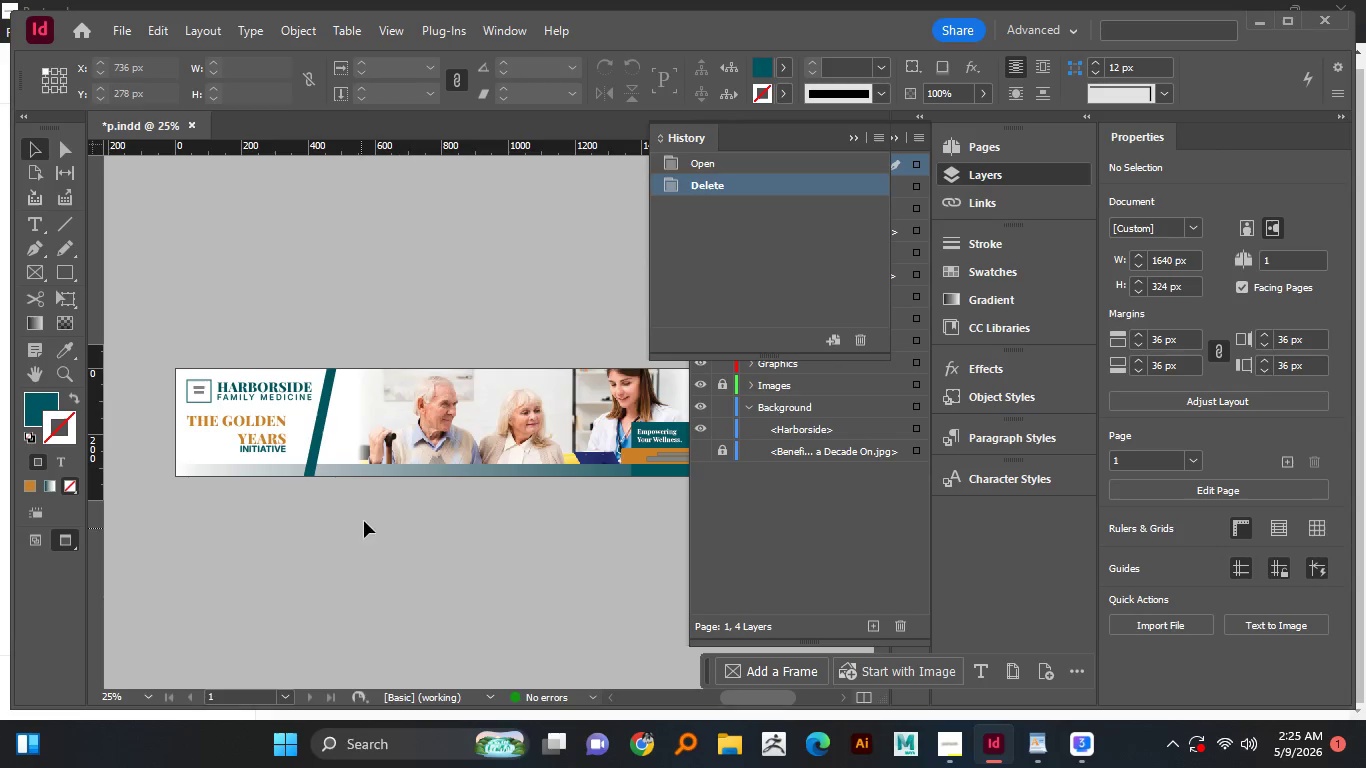 
hold_key(key=Space, duration=1.5)
 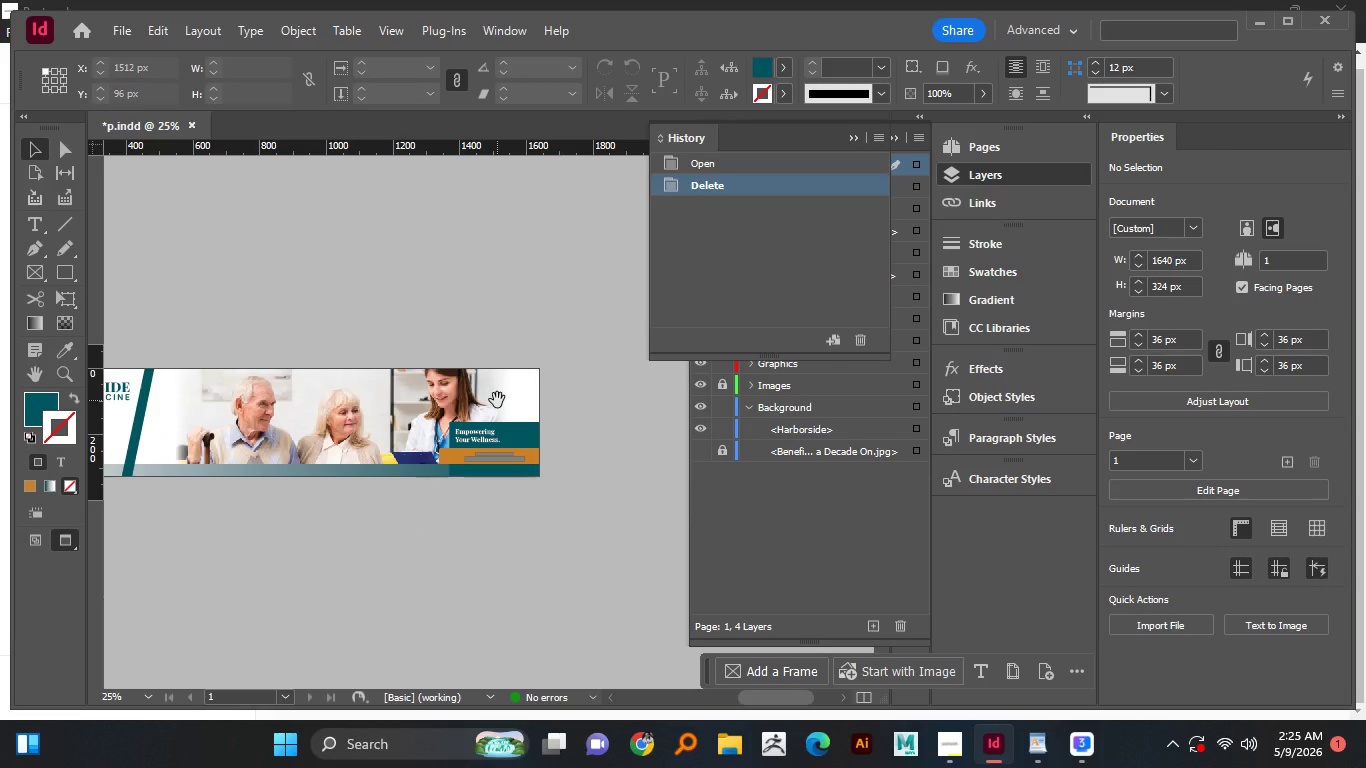 
left_click_drag(start_coordinate=[508, 527], to_coordinate=[427, 535])
 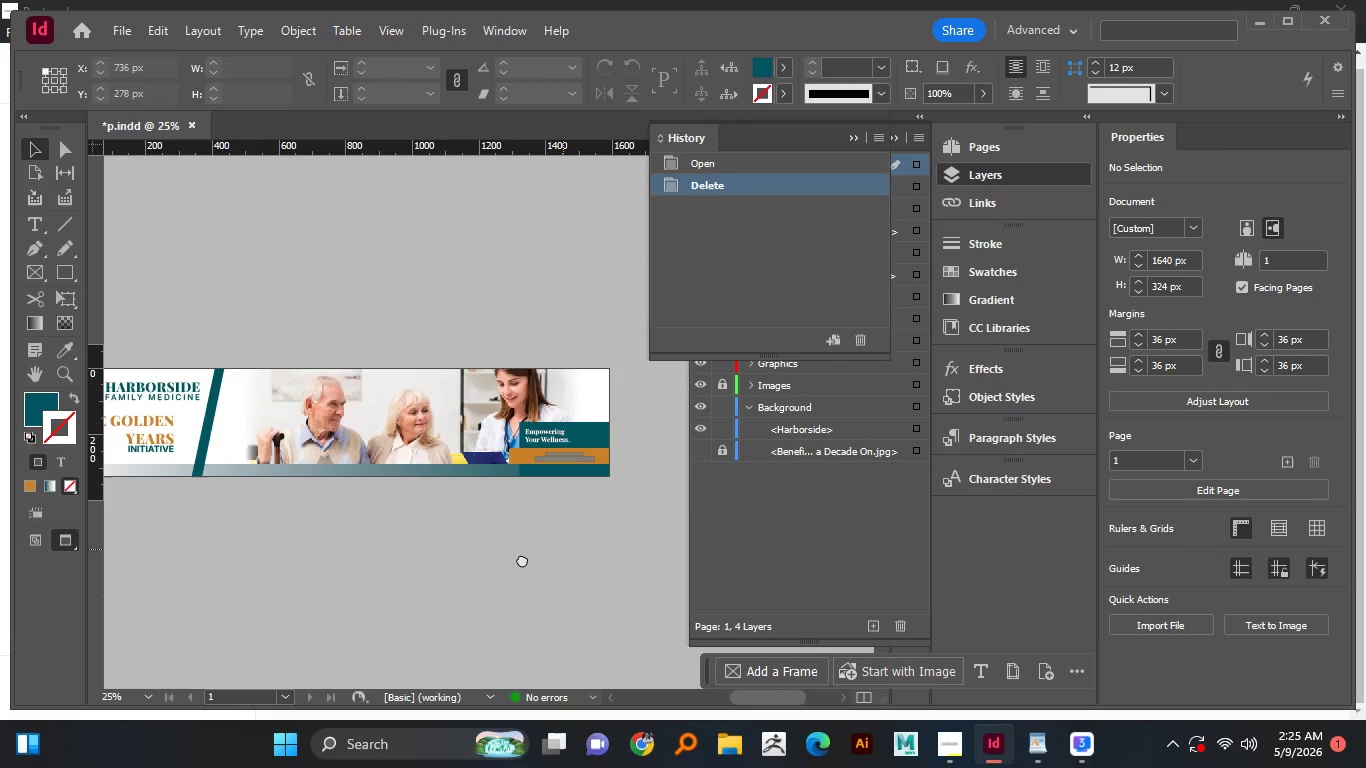 
left_click_drag(start_coordinate=[561, 550], to_coordinate=[461, 562])
 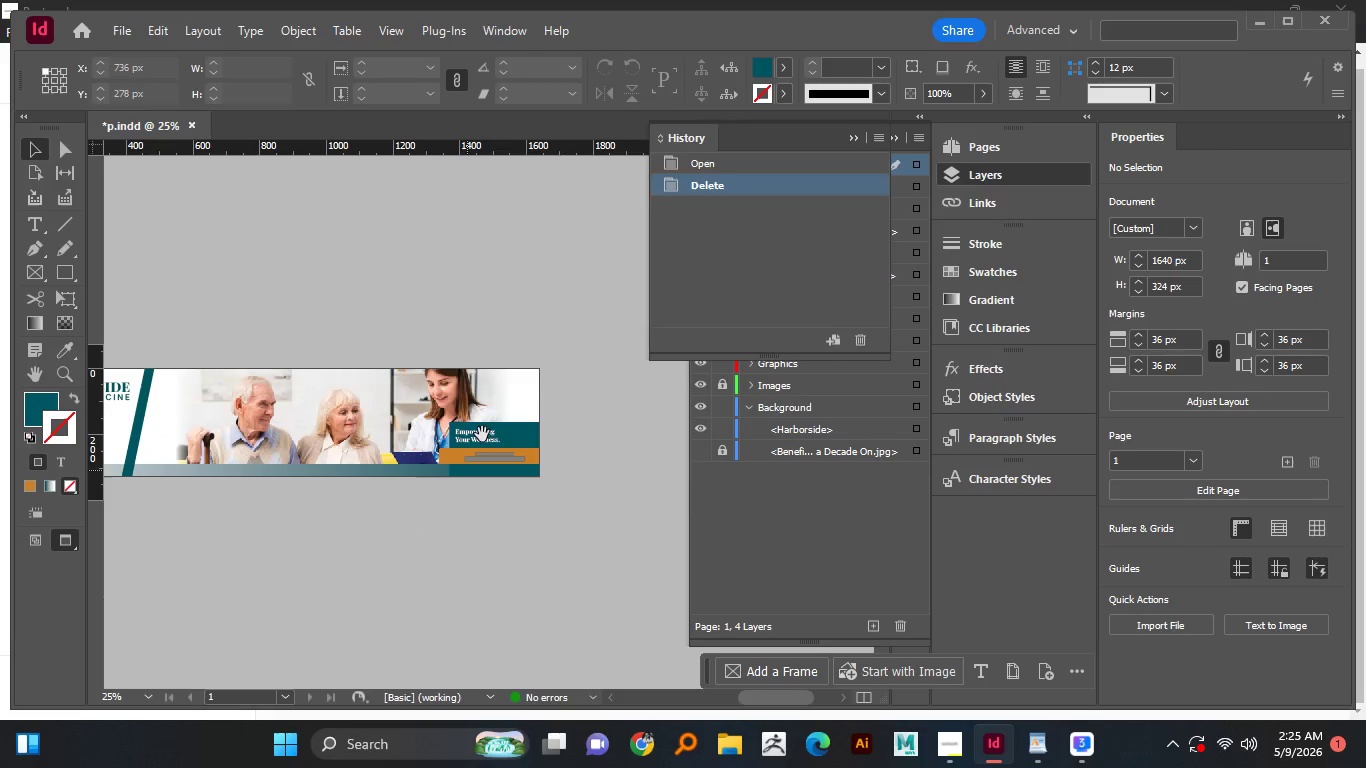 
hold_key(key=Space, duration=1.5)
 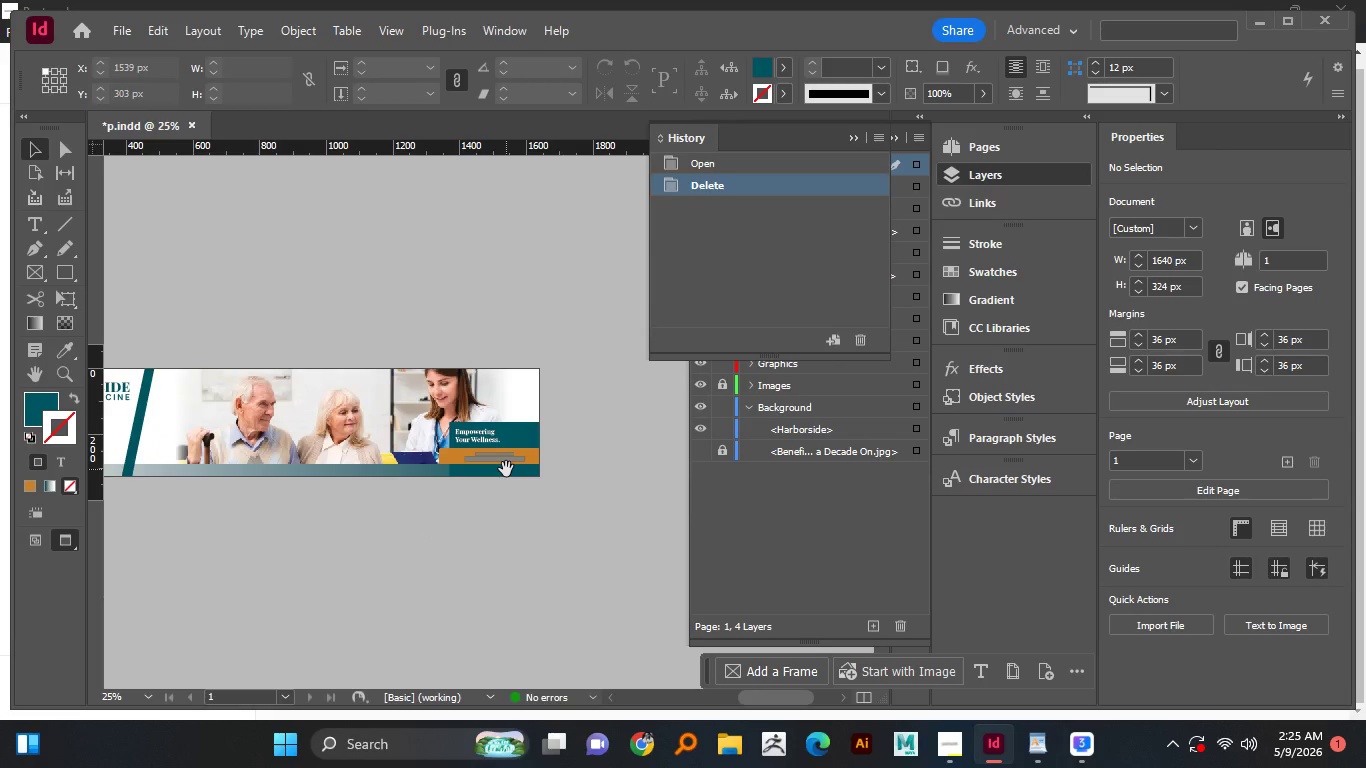 
scroll: coordinate [497, 400], scroll_direction: up, amount: 2.0
 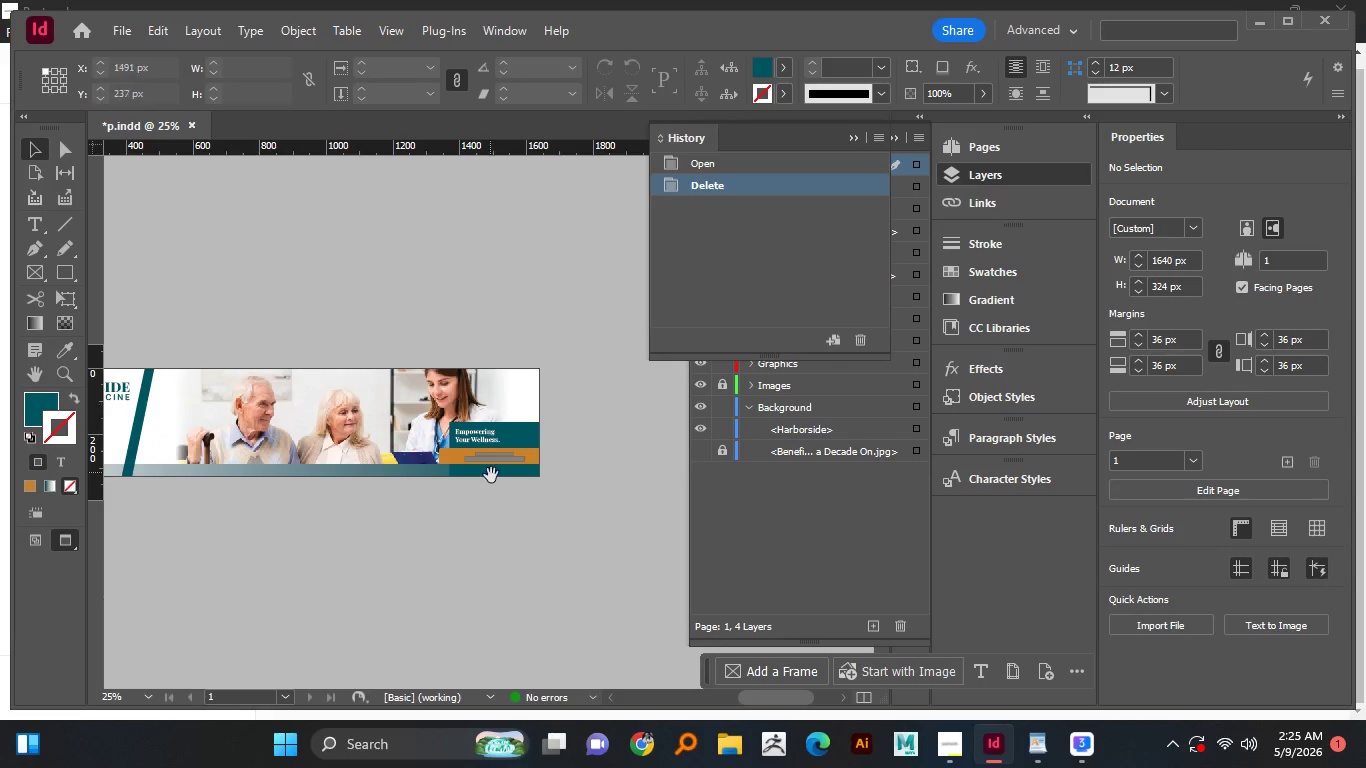 
hold_key(key=Space, duration=1.5)
 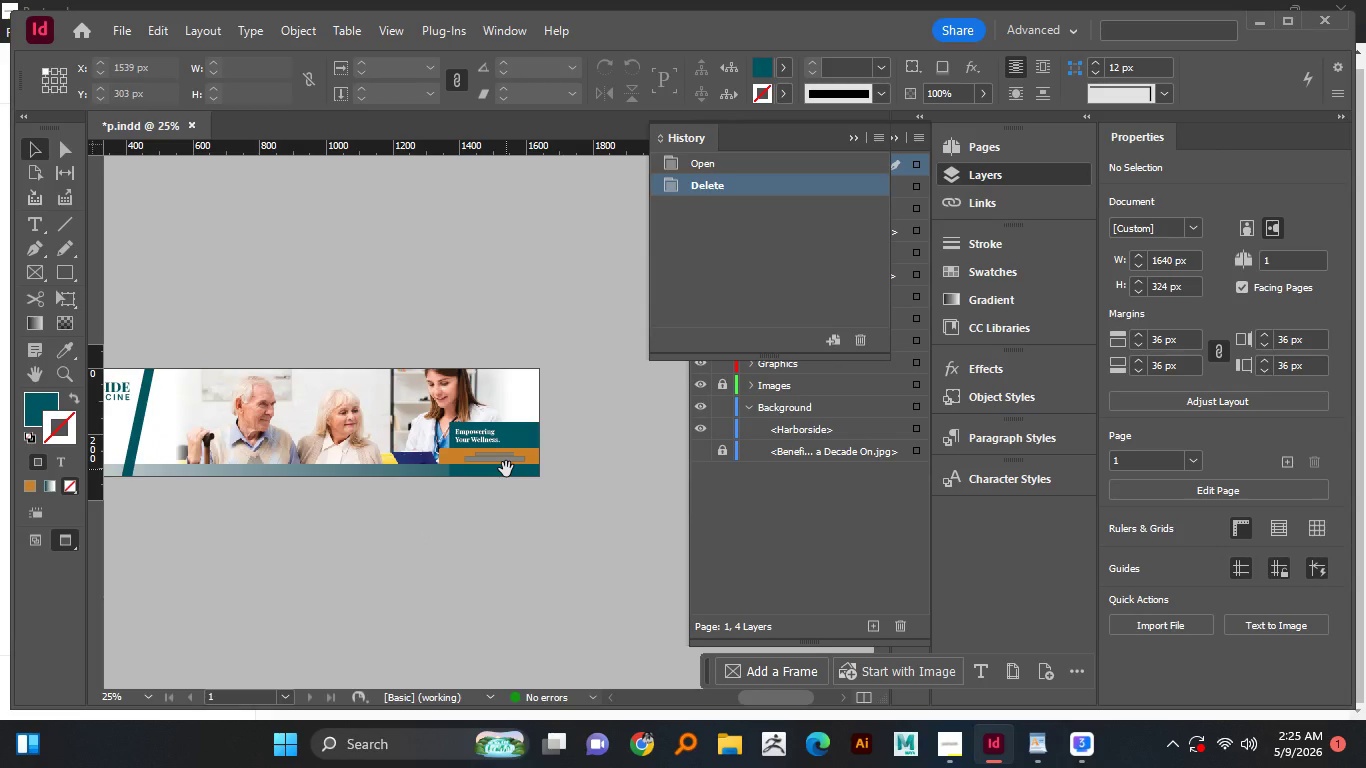 
scroll: coordinate [506, 469], scroll_direction: up, amount: 3.0
 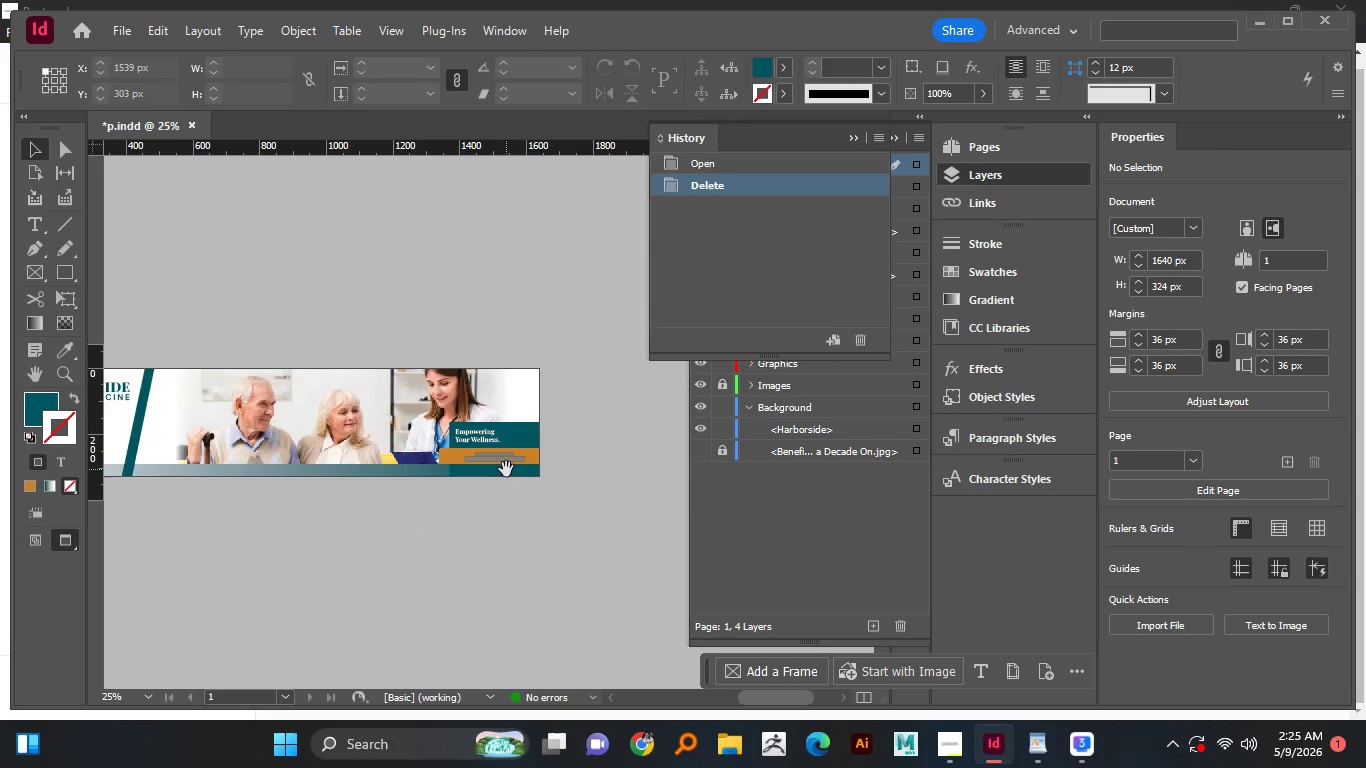 
hold_key(key=AltLeft, duration=1.5)
scroll: coordinate [488, 494], scroll_direction: up, amount: 3.0
 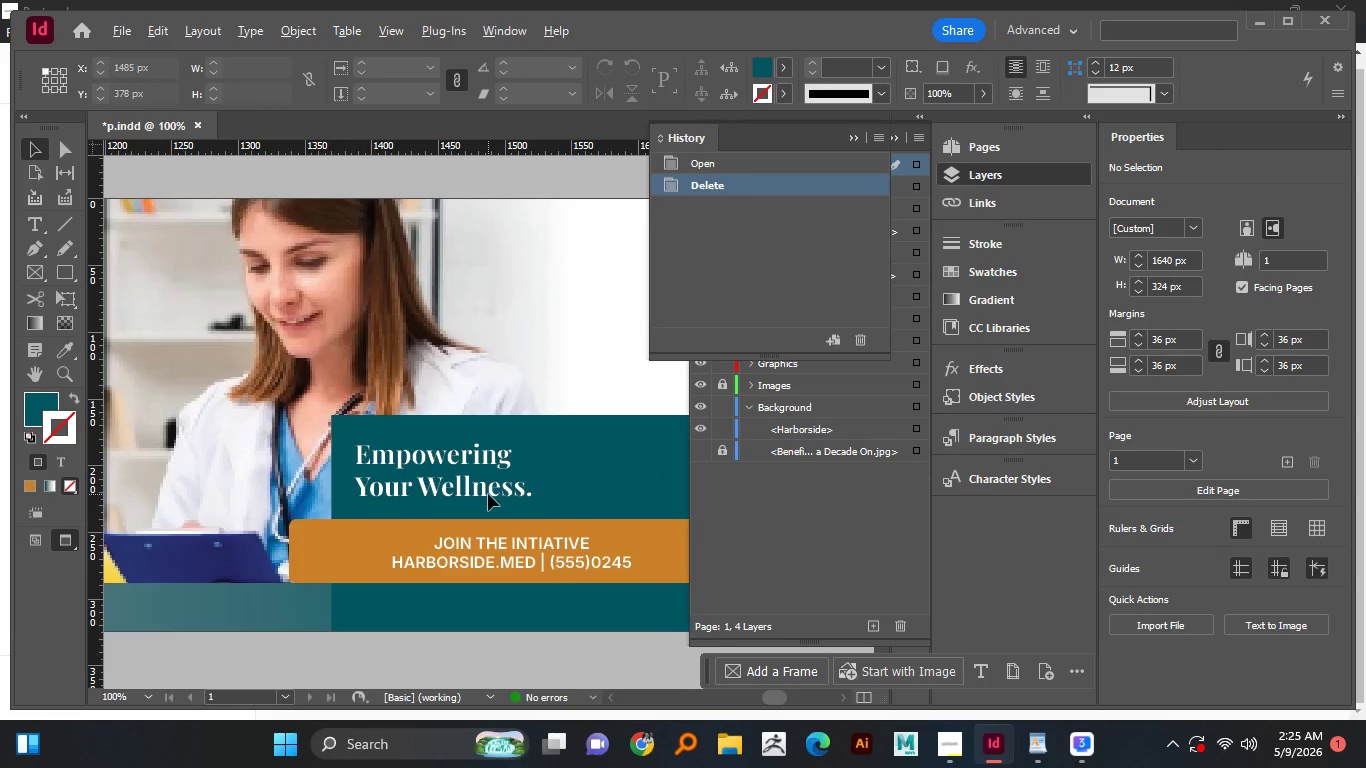 
hold_key(key=AltLeft, duration=1.5)
scroll: coordinate [488, 494], scroll_direction: down, amount: 1.0
 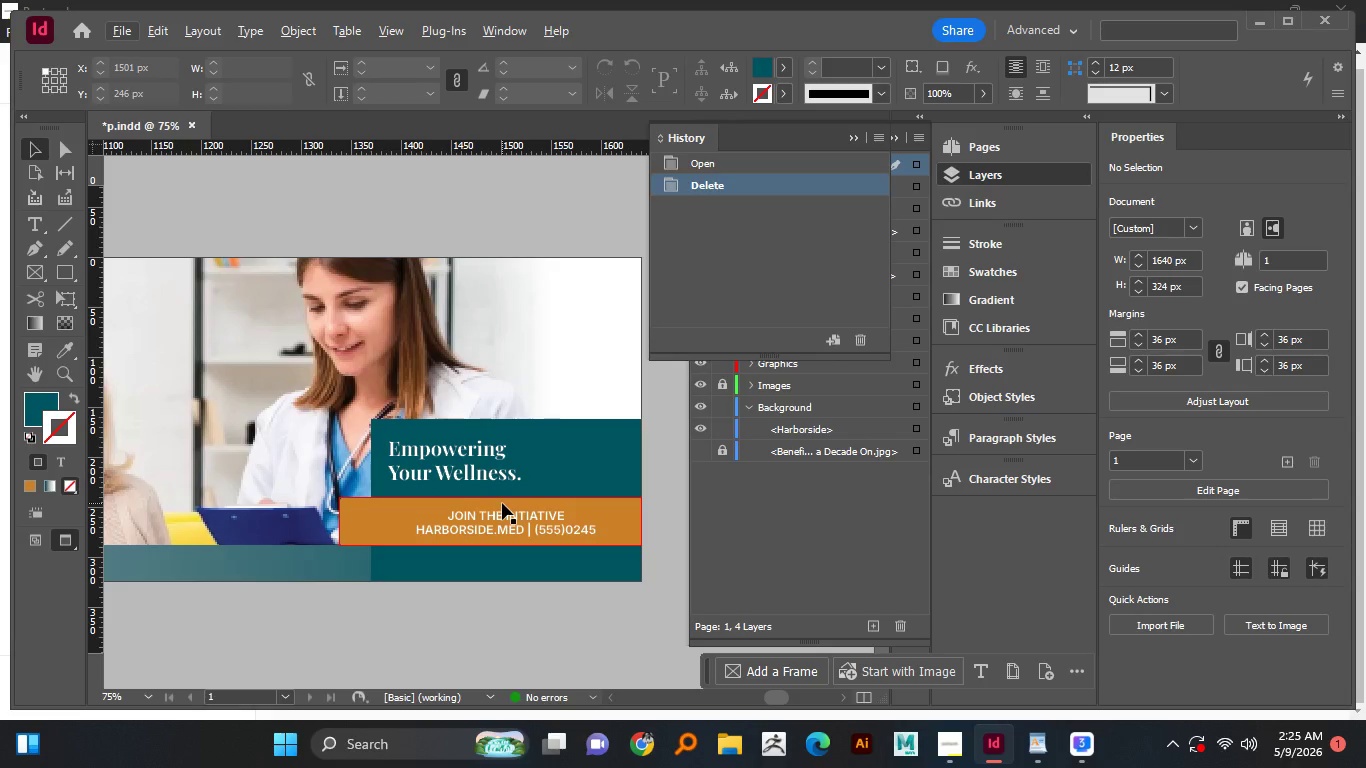 
wait(33.48)
 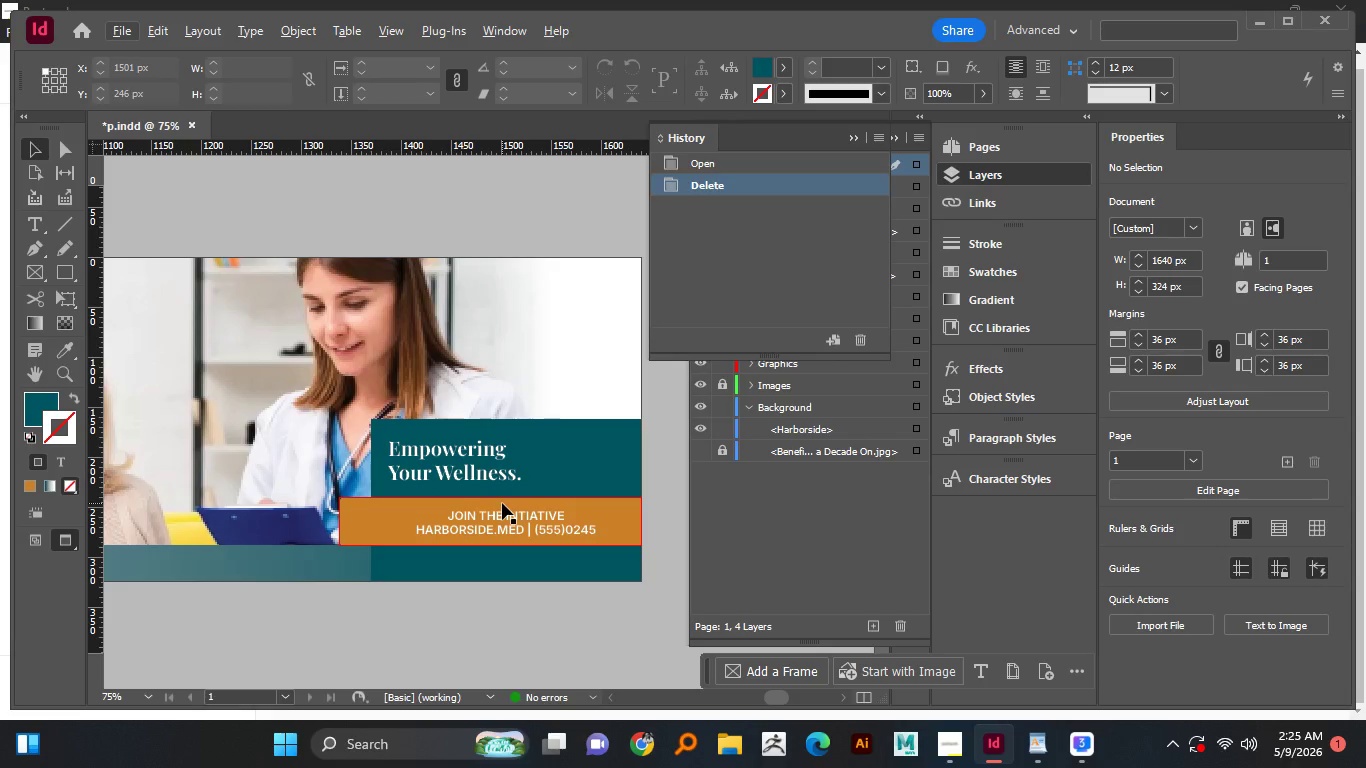 
hold_key(key=Space, duration=1.51)
 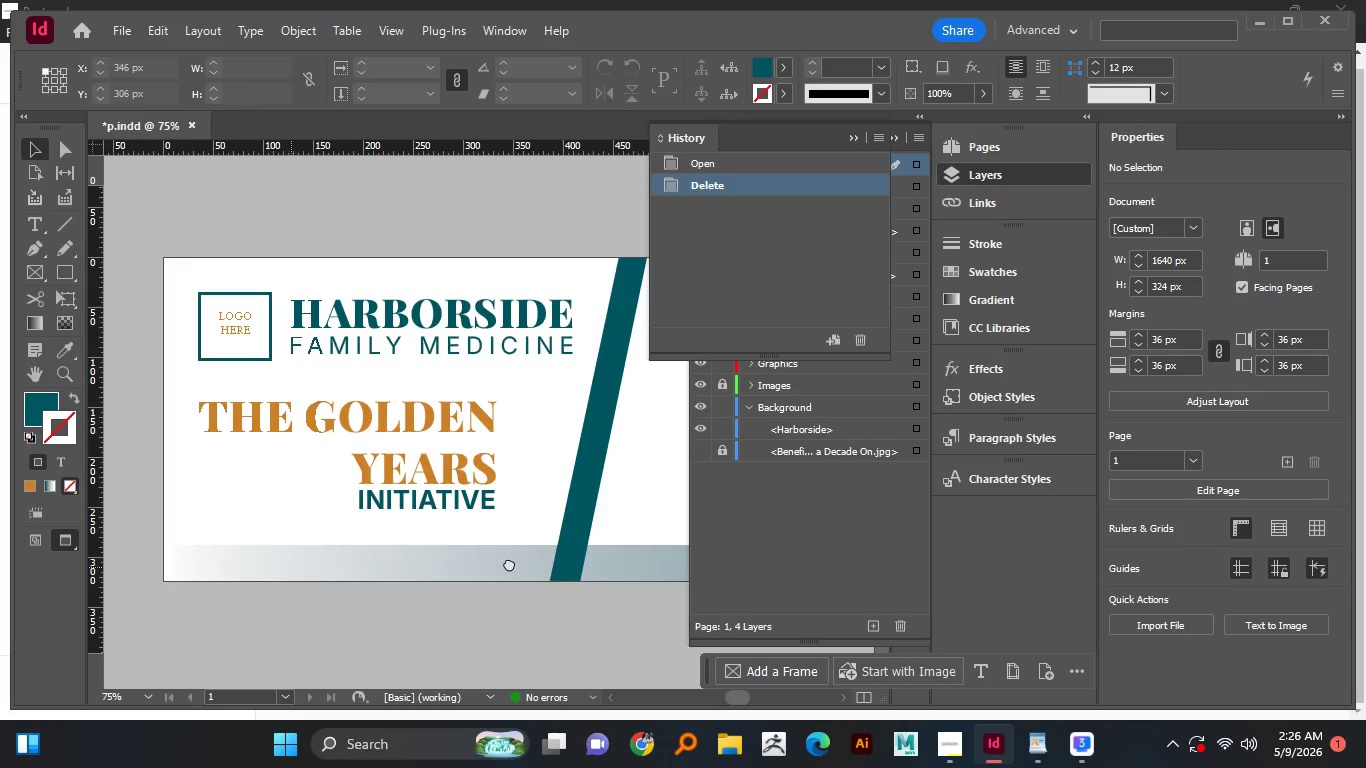 
left_click_drag(start_coordinate=[342, 599], to_coordinate=[693, 599])
 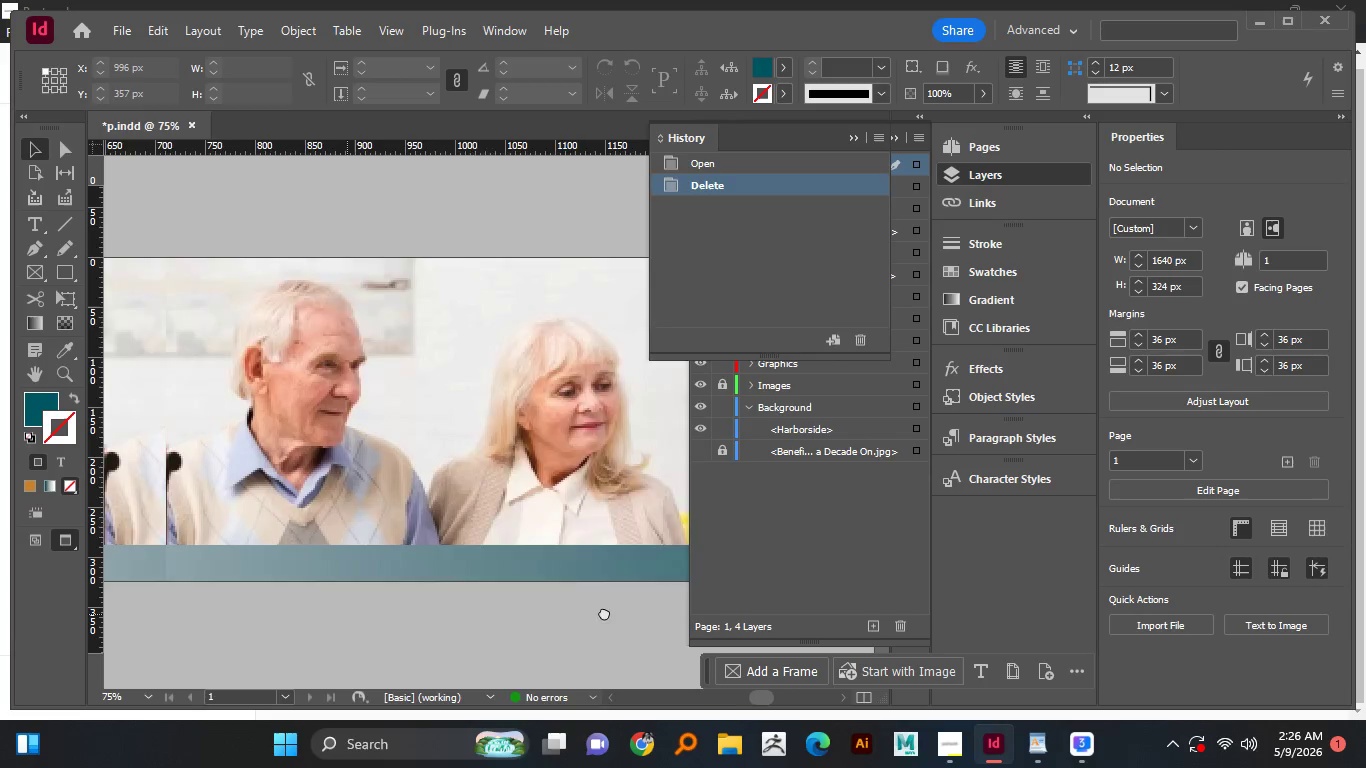 
left_click_drag(start_coordinate=[347, 614], to_coordinate=[710, 612])
 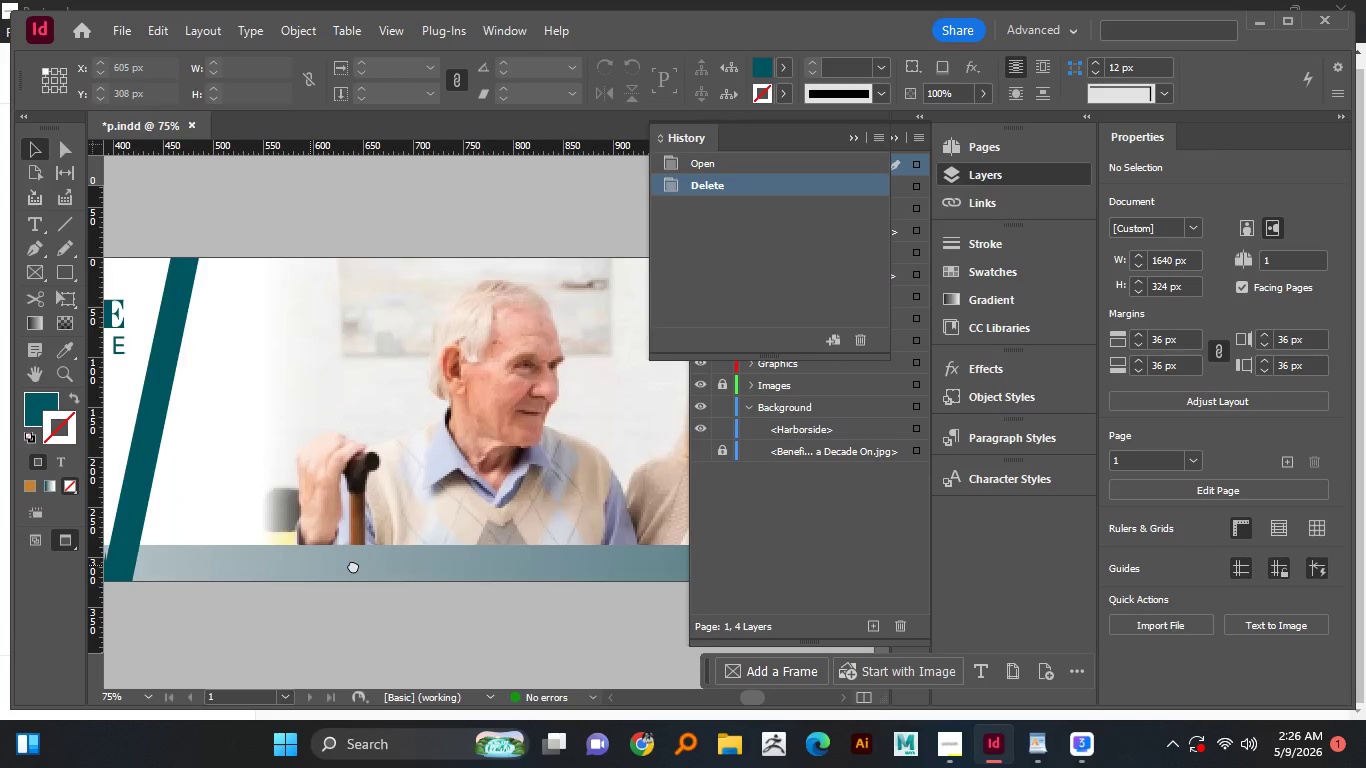 
left_click_drag(start_coordinate=[310, 565], to_coordinate=[543, 570])
 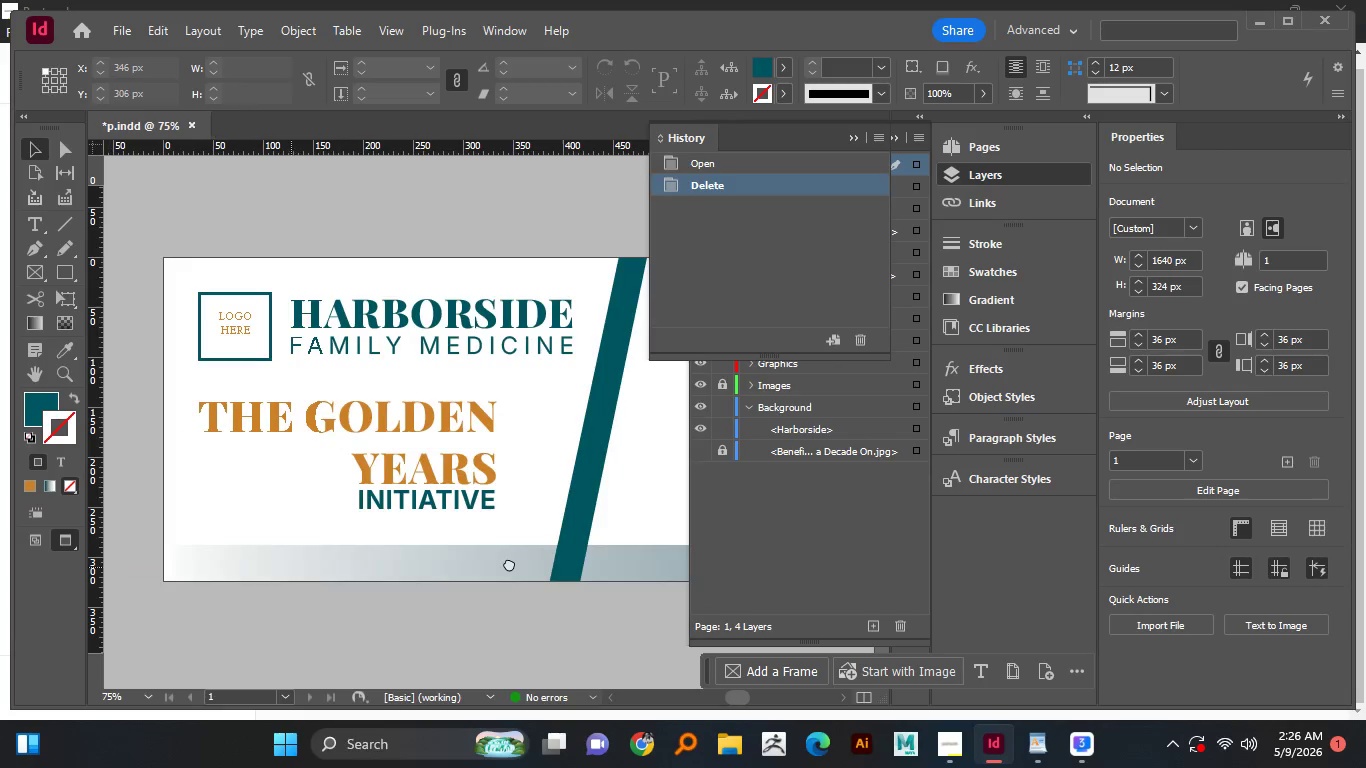 
hold_key(key=Space, duration=1.52)
 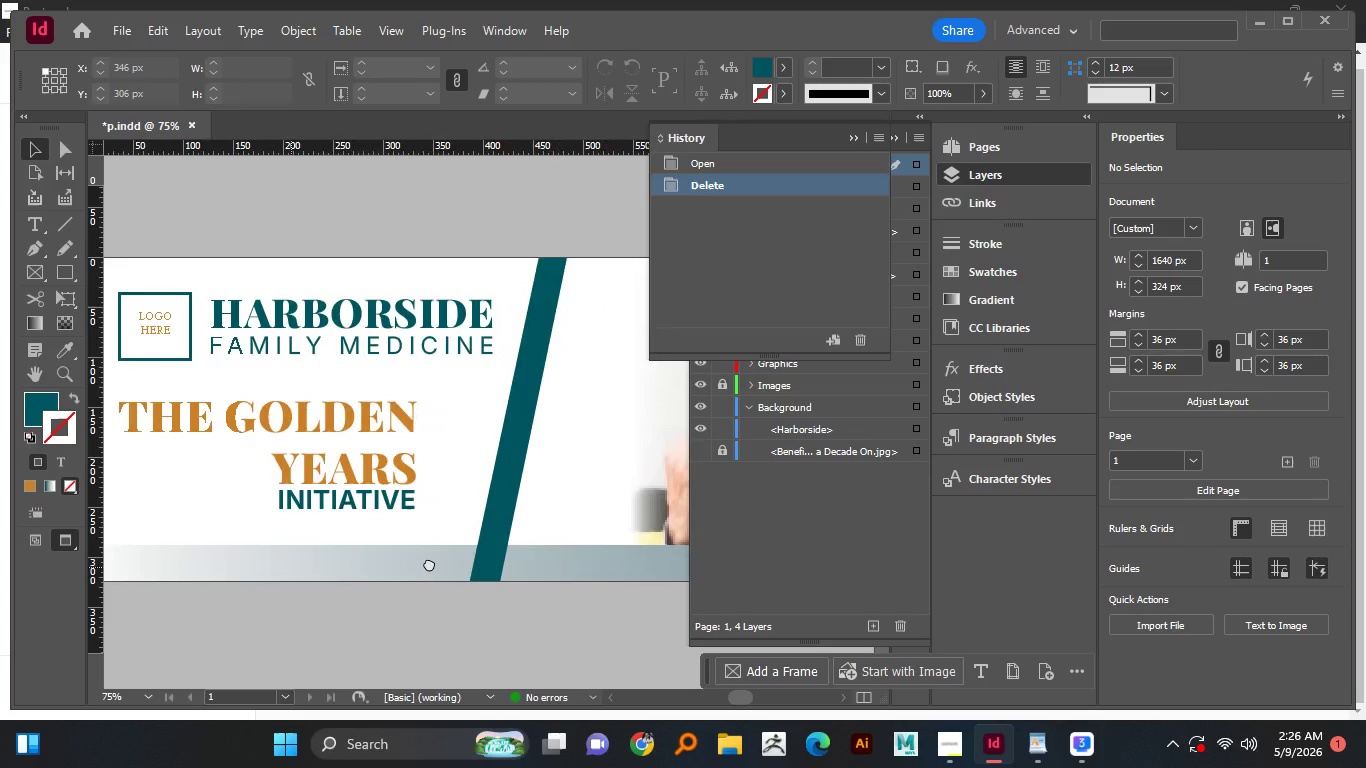 
left_click_drag(start_coordinate=[291, 567], to_coordinate=[451, 552])
 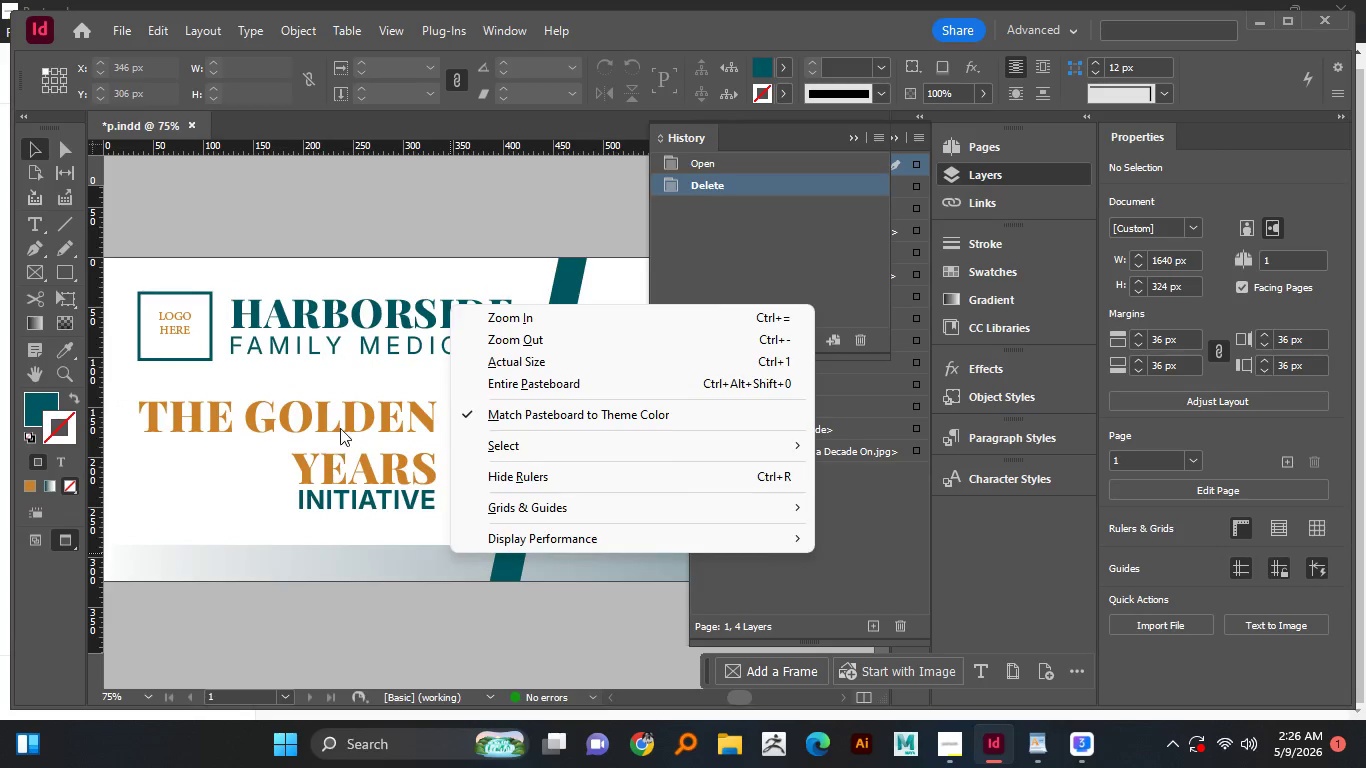 
hold_key(key=Space, duration=1.5)
 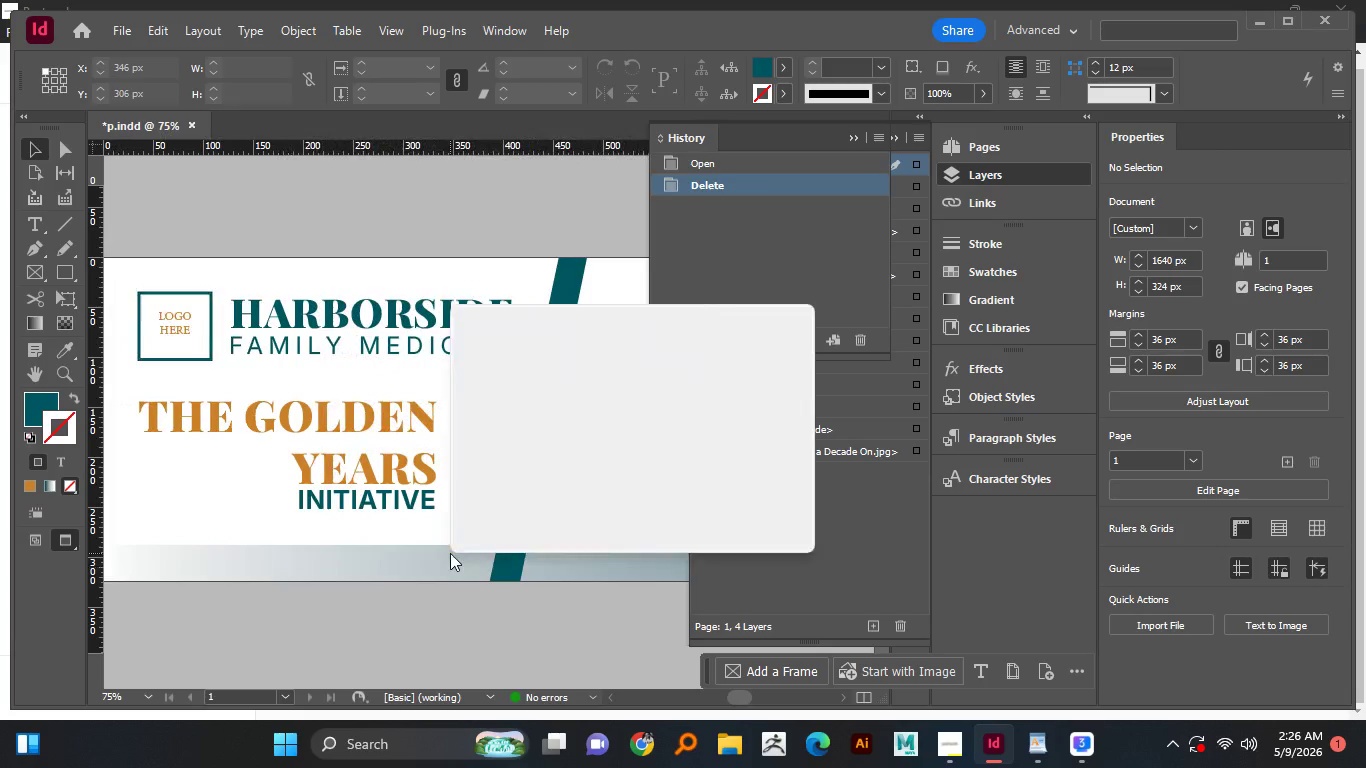 
hold_key(key=Space, duration=1.5)
 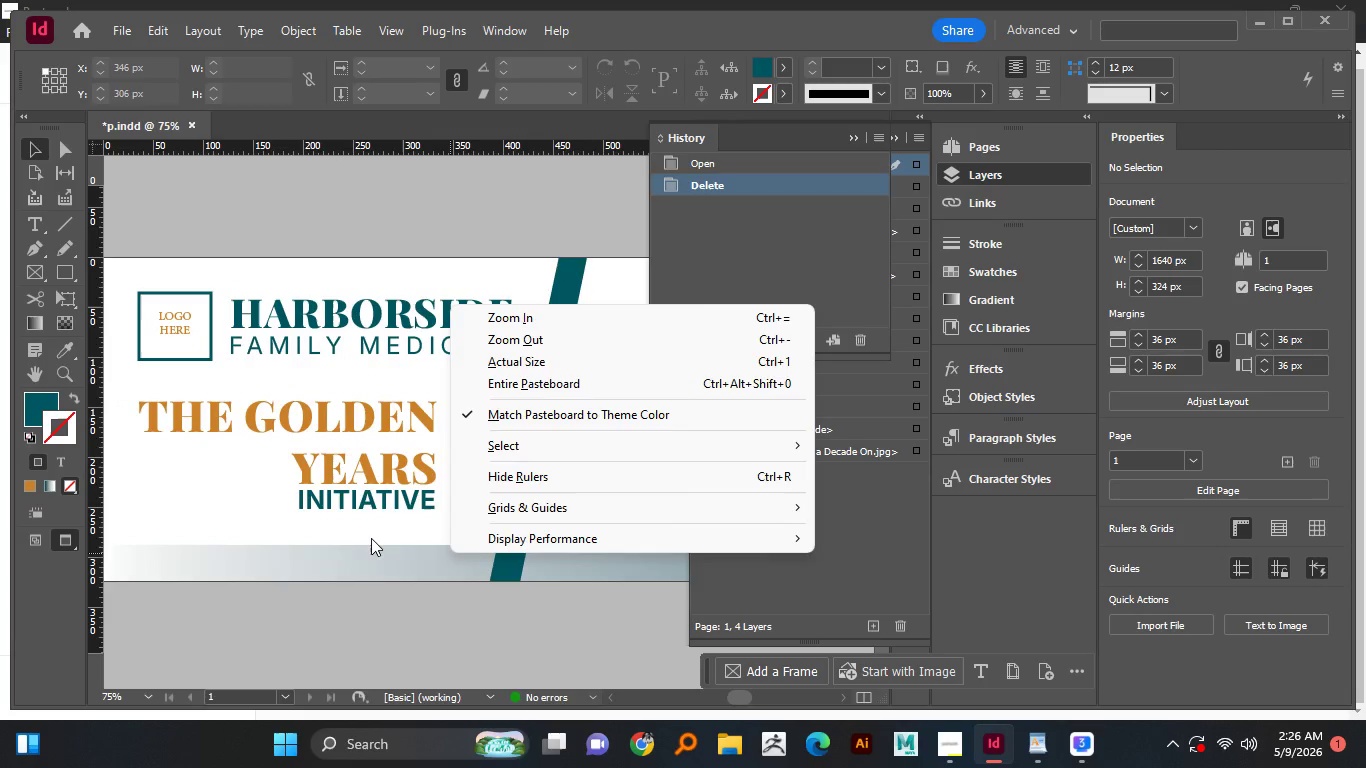 
right_click([450, 553])
 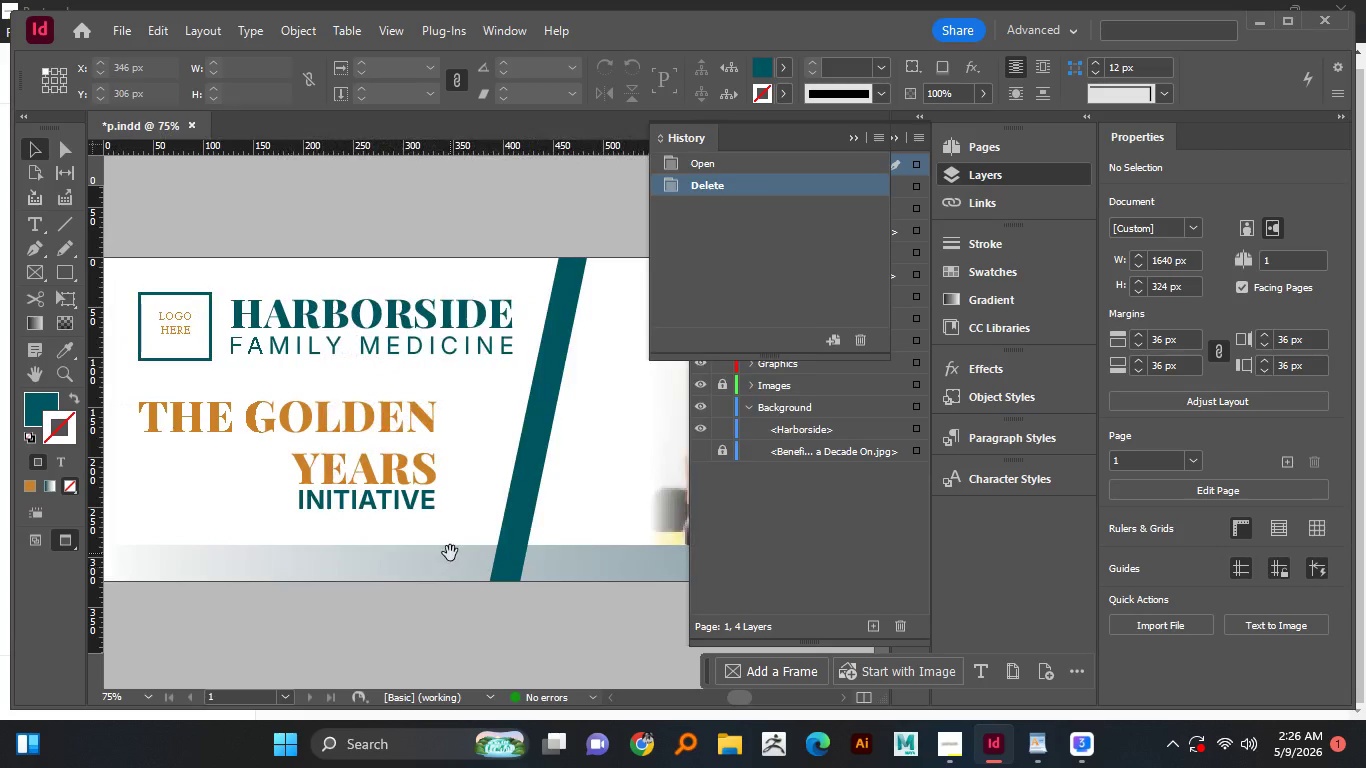 
double_click([450, 553])
 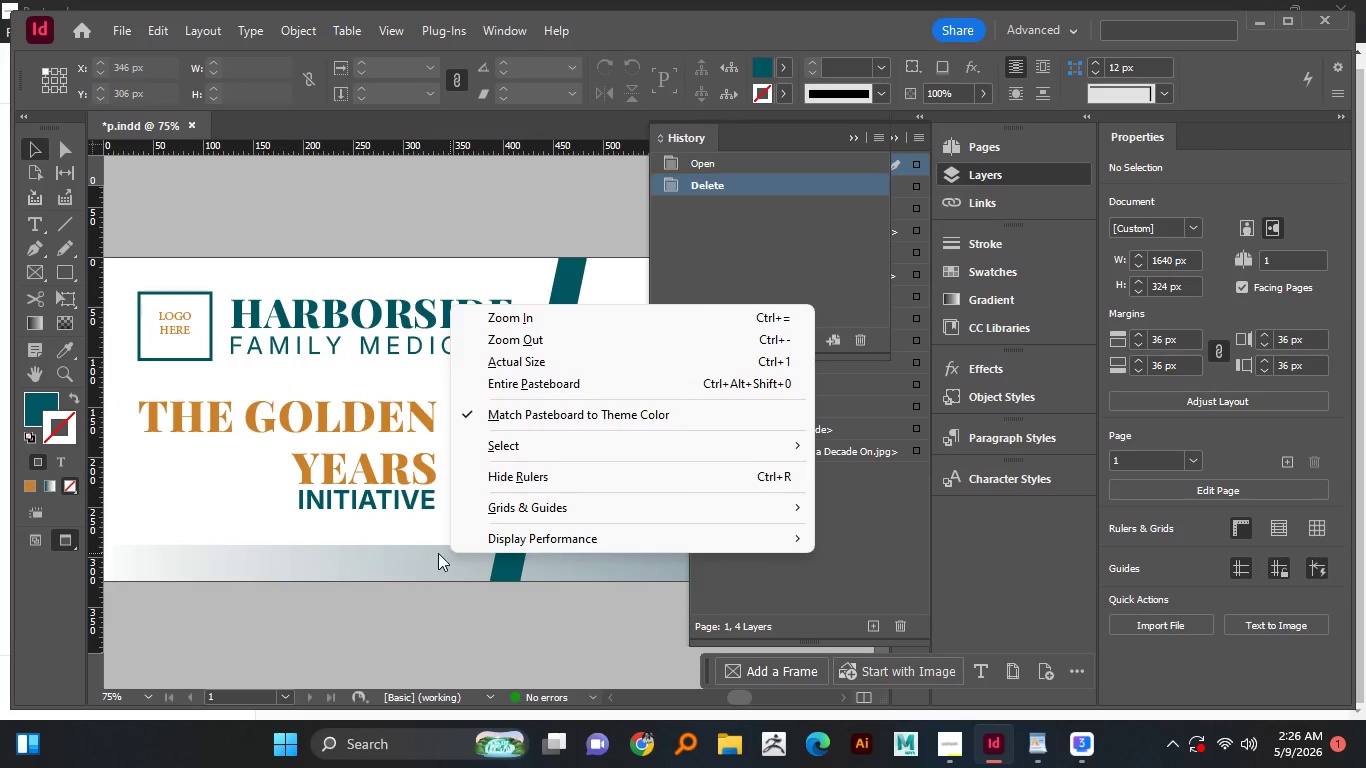 
hold_key(key=Space, duration=0.66)
 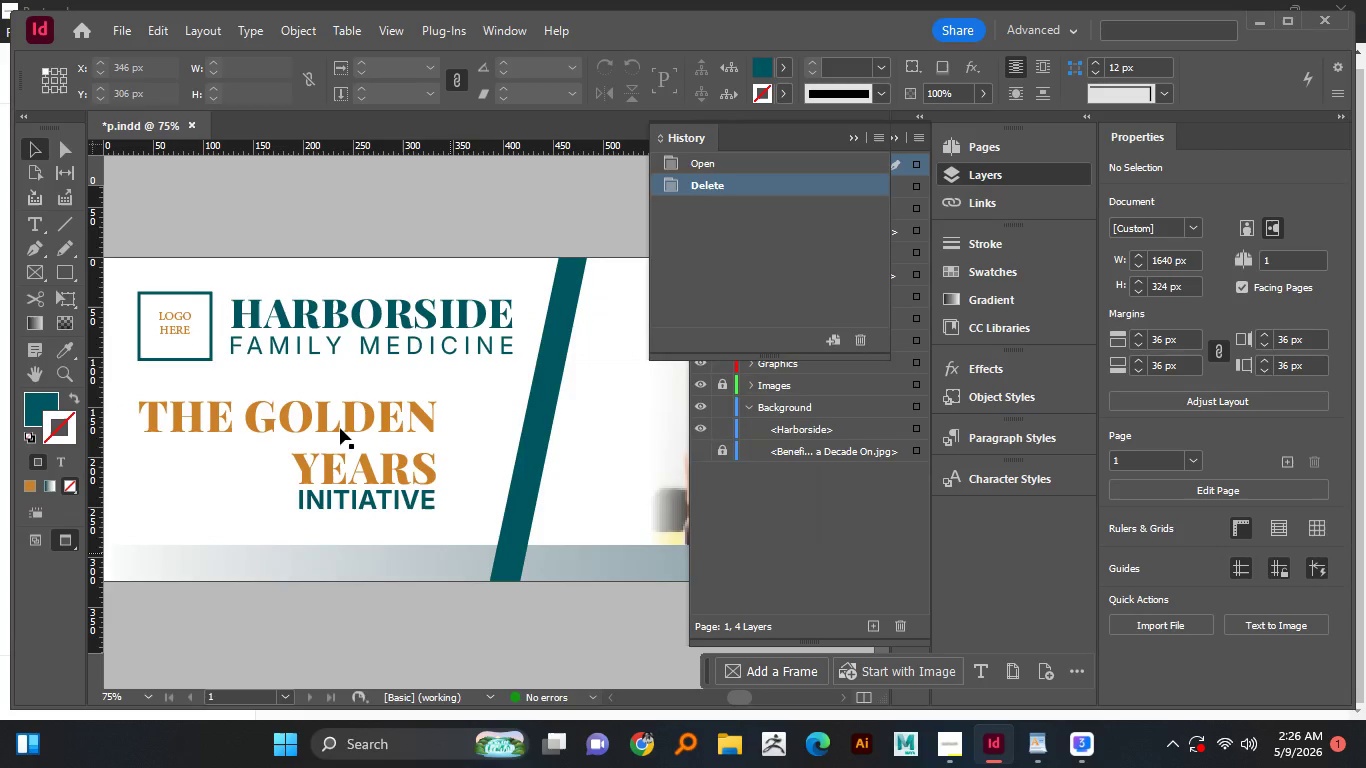 
left_click([340, 428])
 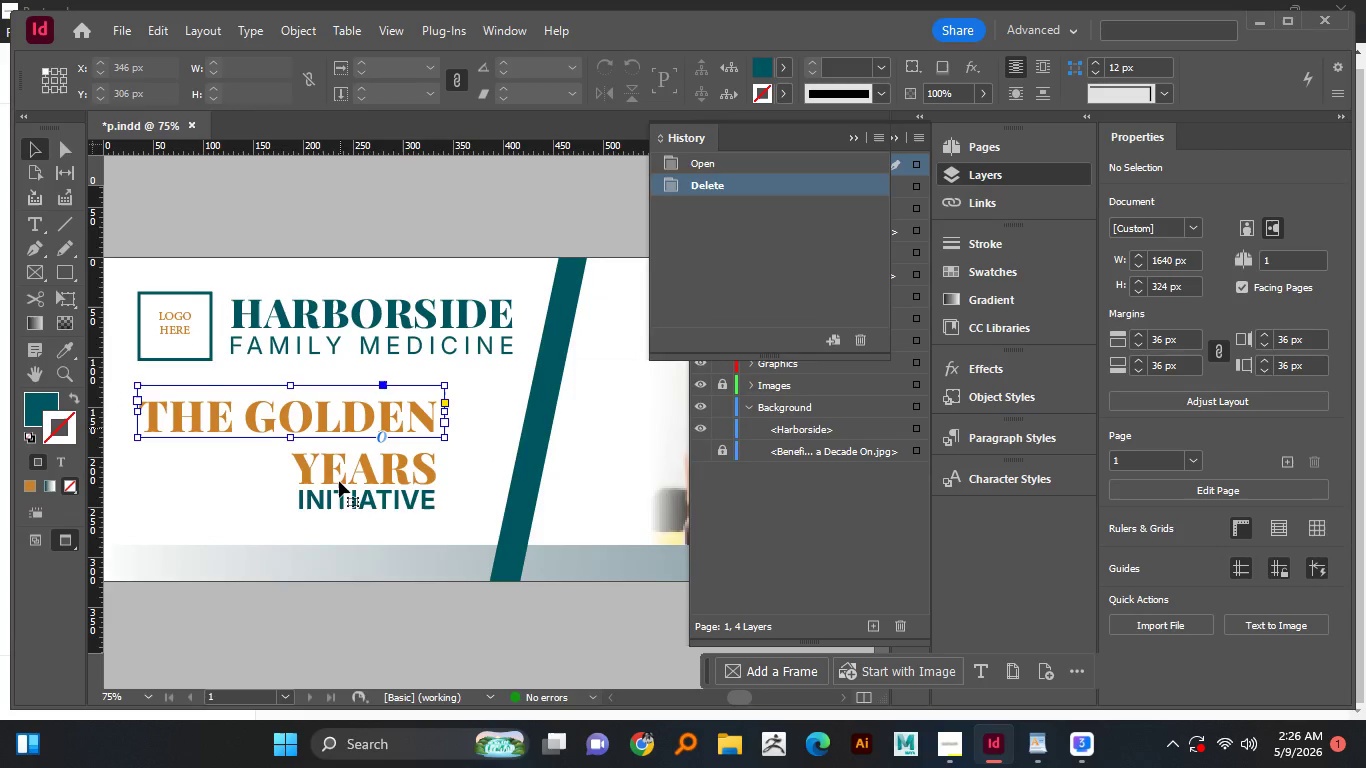 
hold_key(key=ShiftLeft, duration=1.36)
left_click([343, 480])
 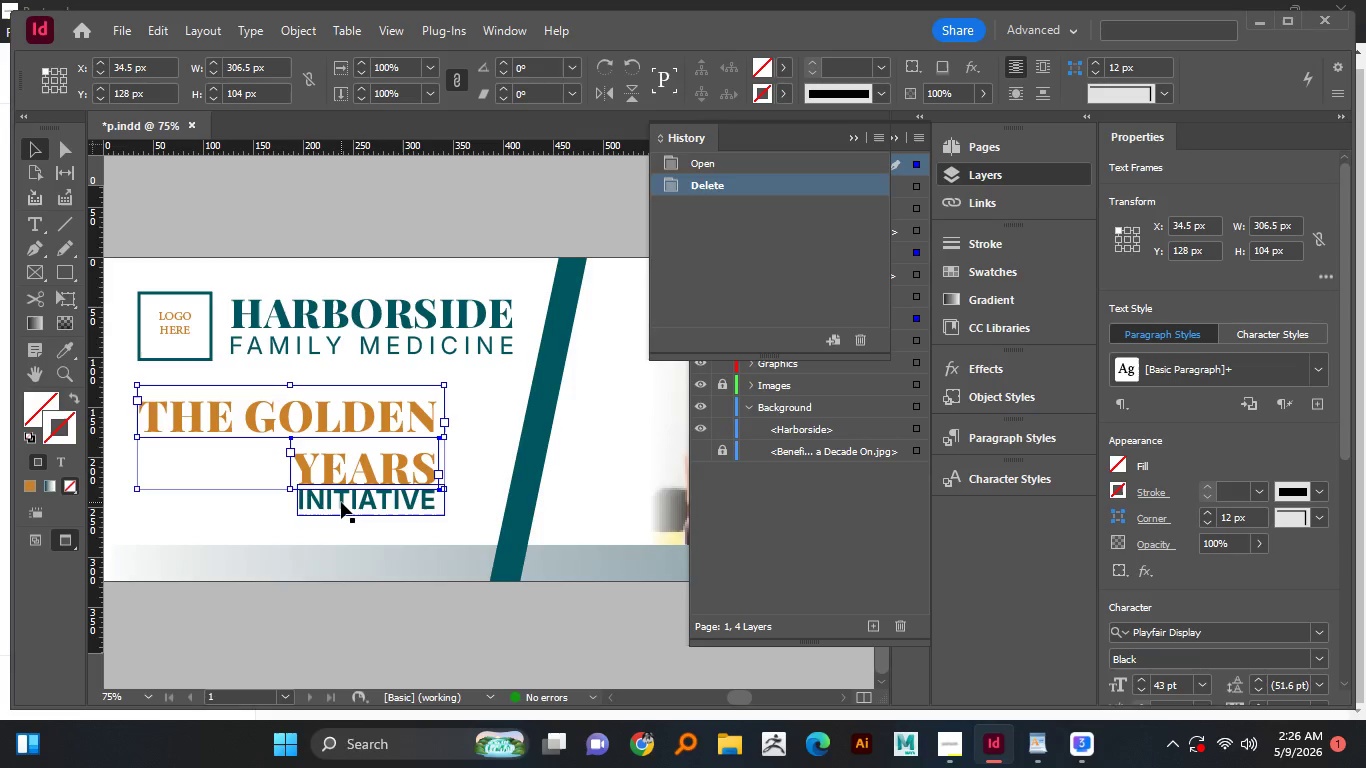 
left_click([341, 502])
 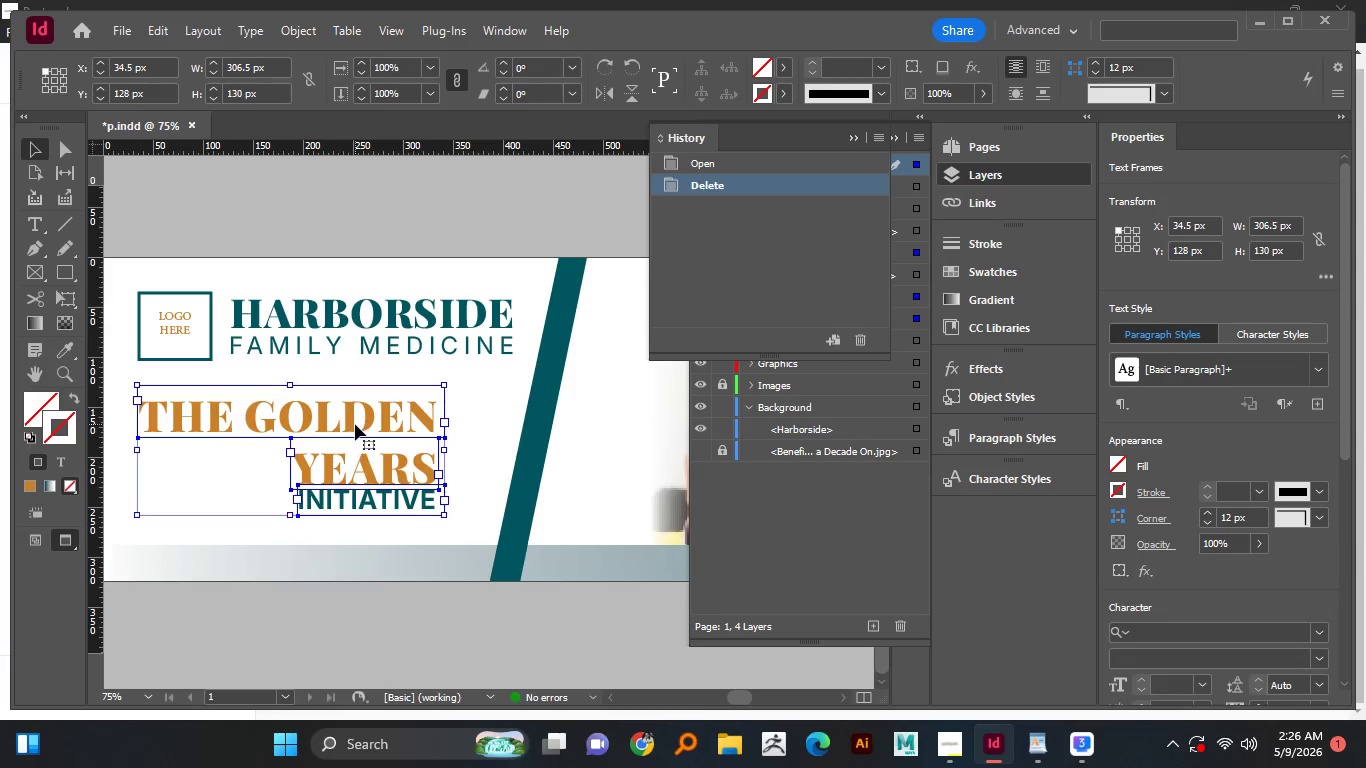 
left_click_drag(start_coordinate=[355, 424], to_coordinate=[356, 410])
 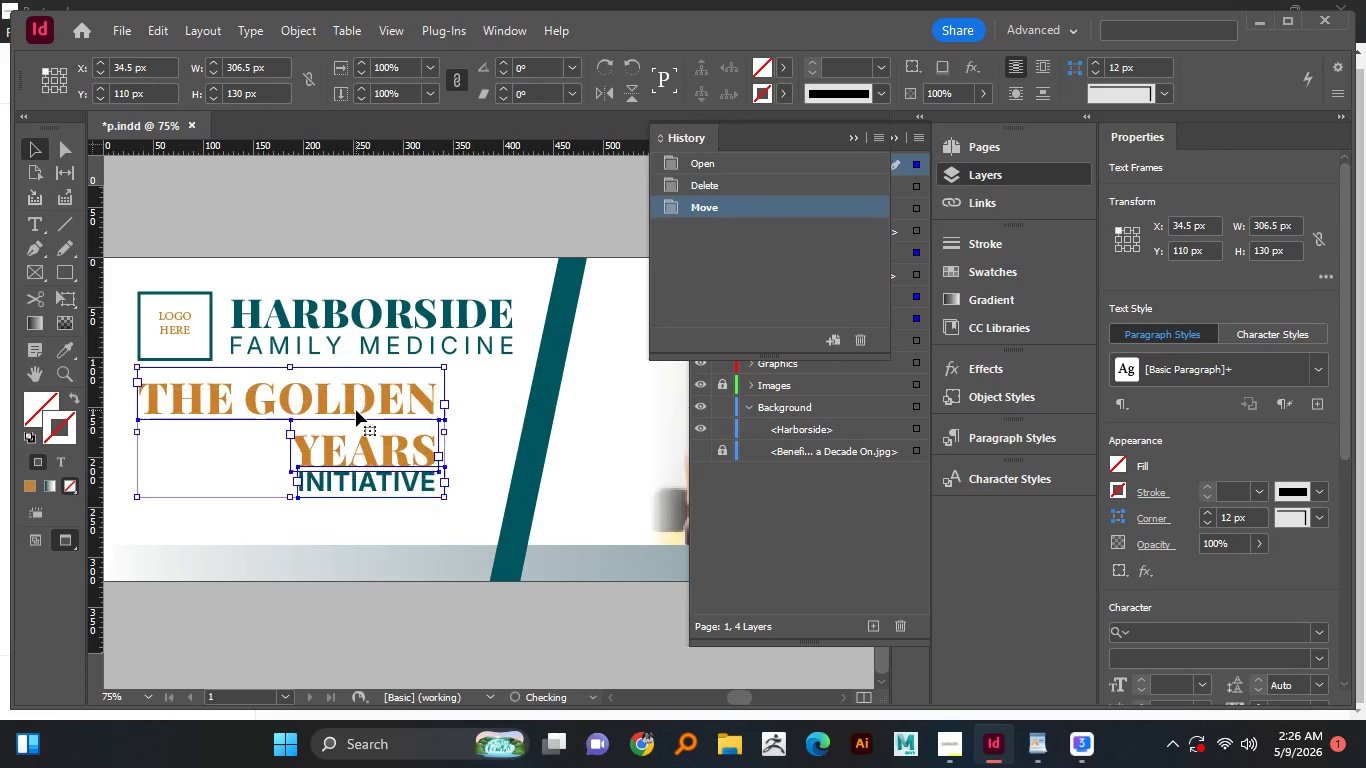 
hold_key(key=ShiftLeft, duration=1.52)
right_click([356, 405])
 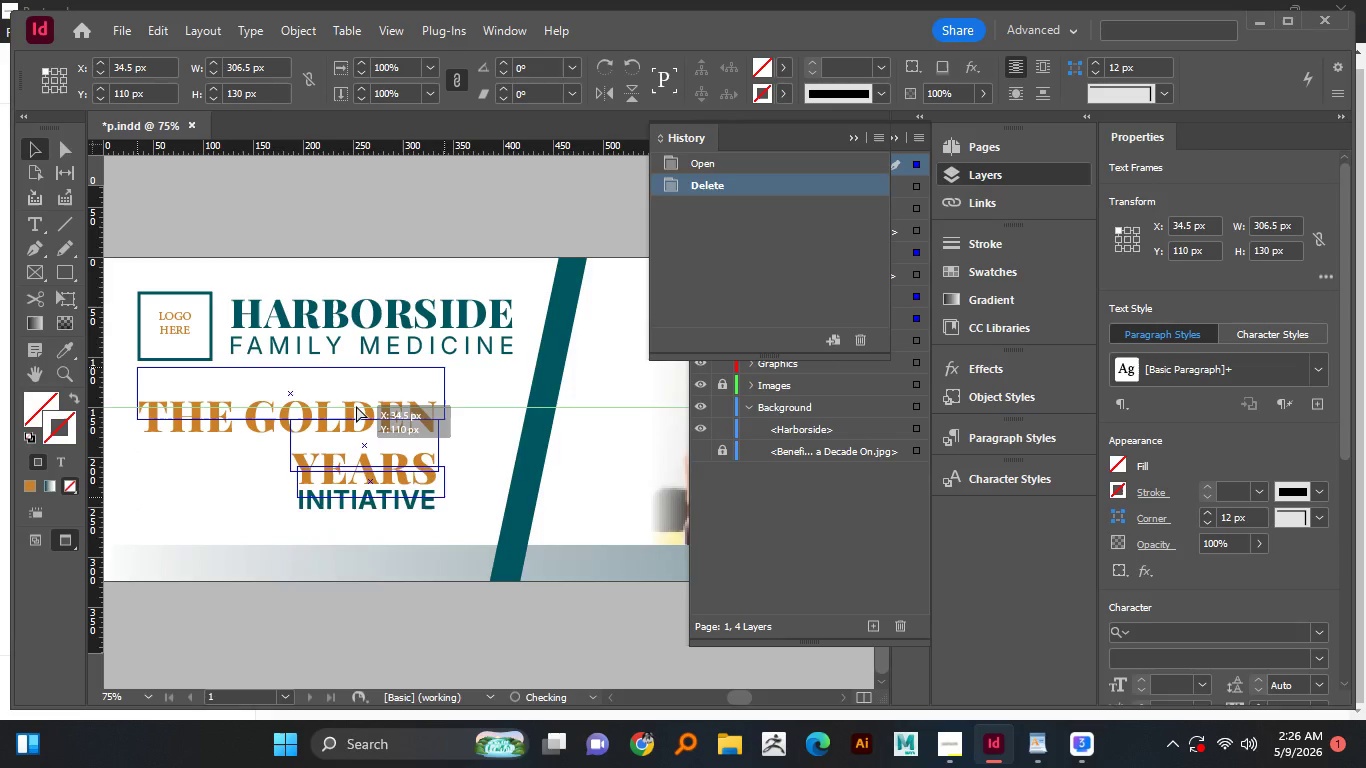 
double_click([356, 405])
 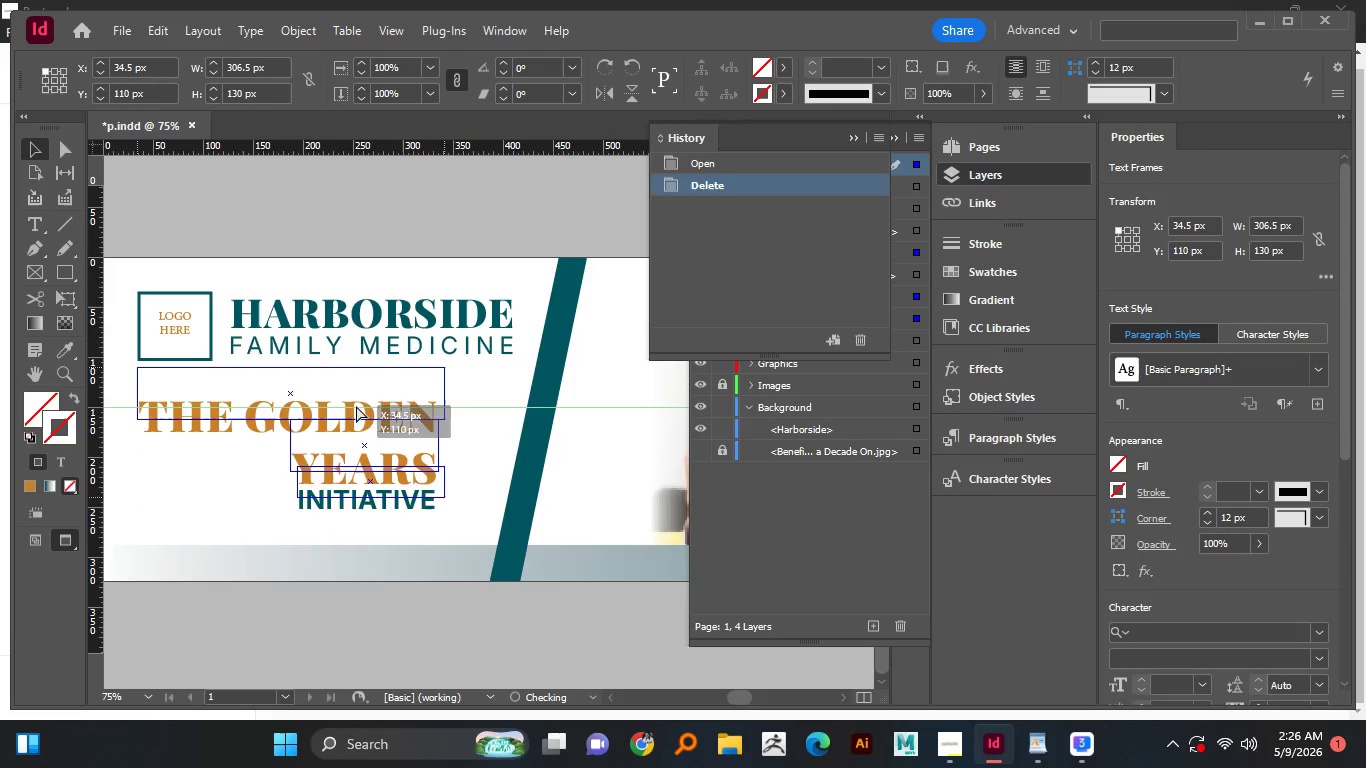 
hold_key(key=ShiftLeft, duration=1.5)
 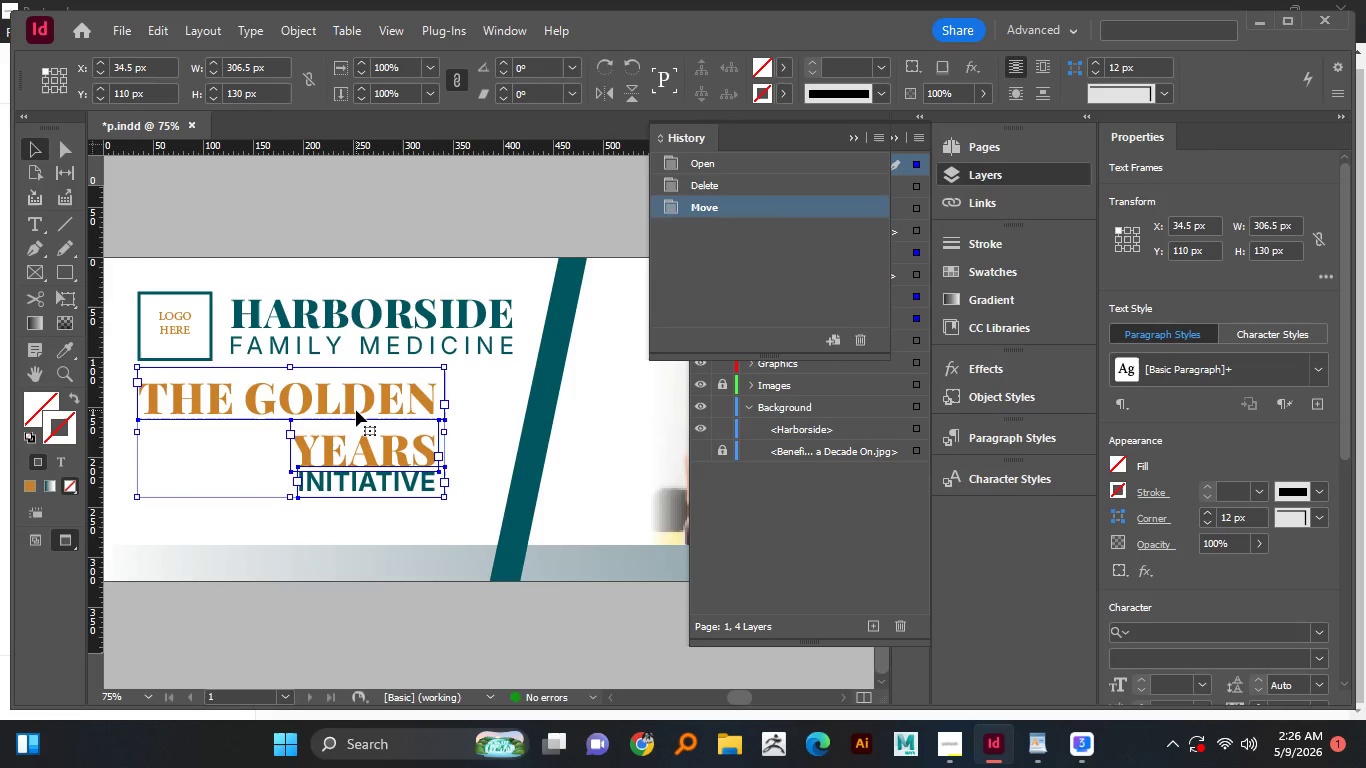 
hold_key(key=ShiftLeft, duration=0.88)
 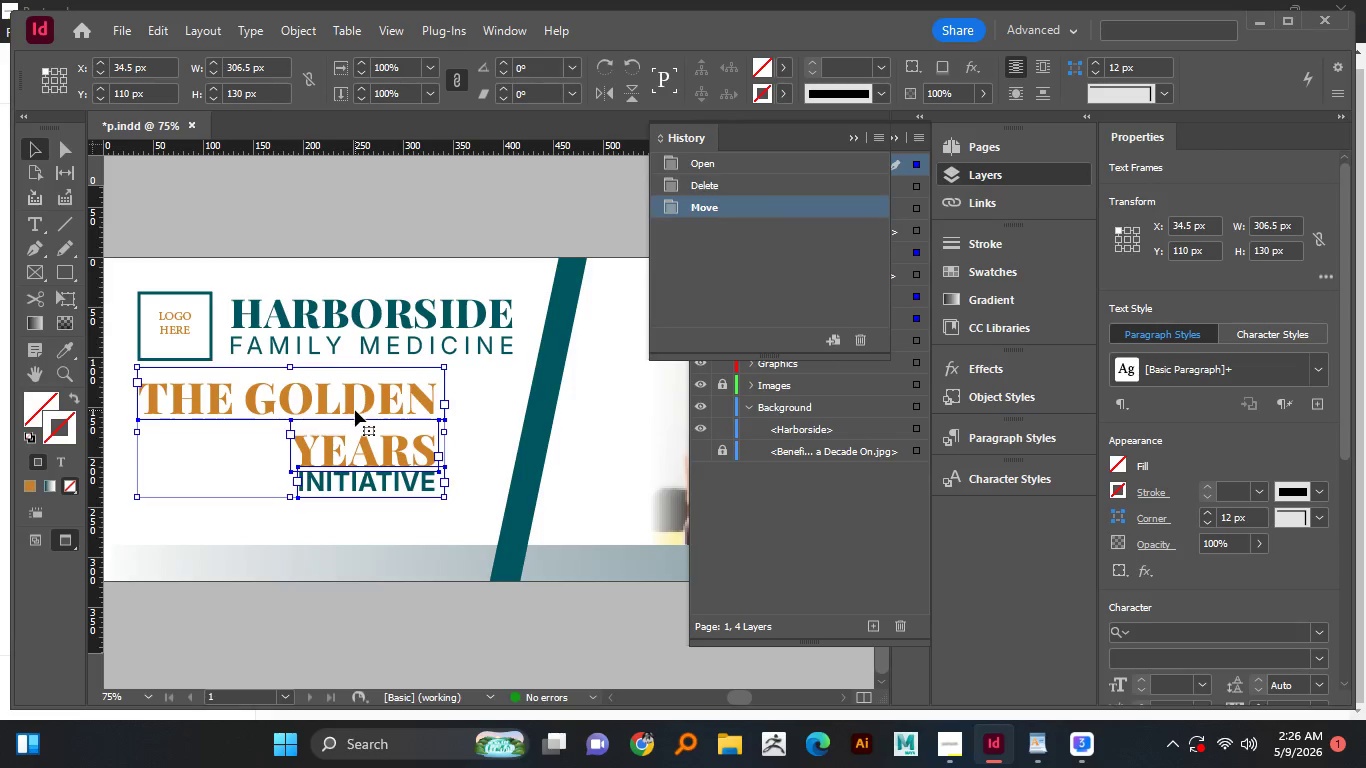 
left_click_drag(start_coordinate=[355, 406], to_coordinate=[355, 397])
 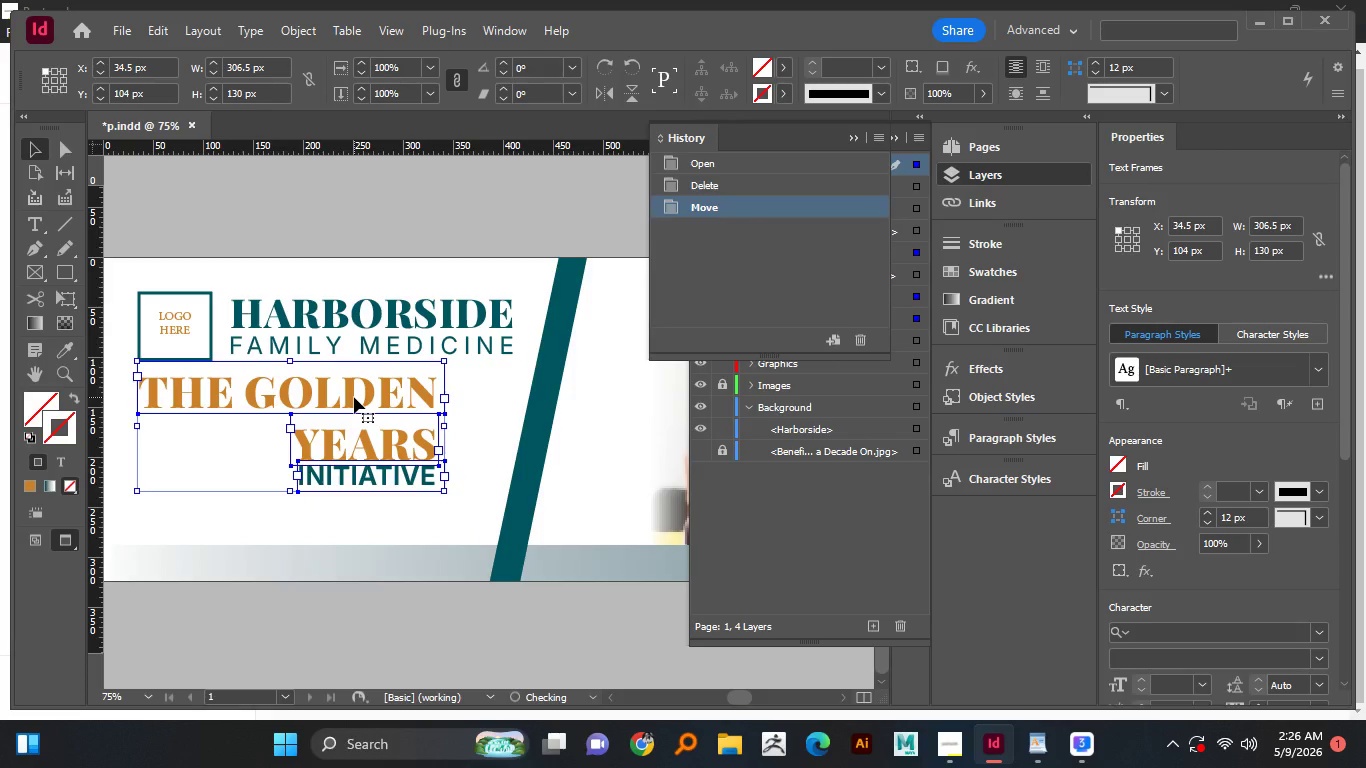 
hold_key(key=ShiftLeft, duration=1.0)
right_click([355, 400])
 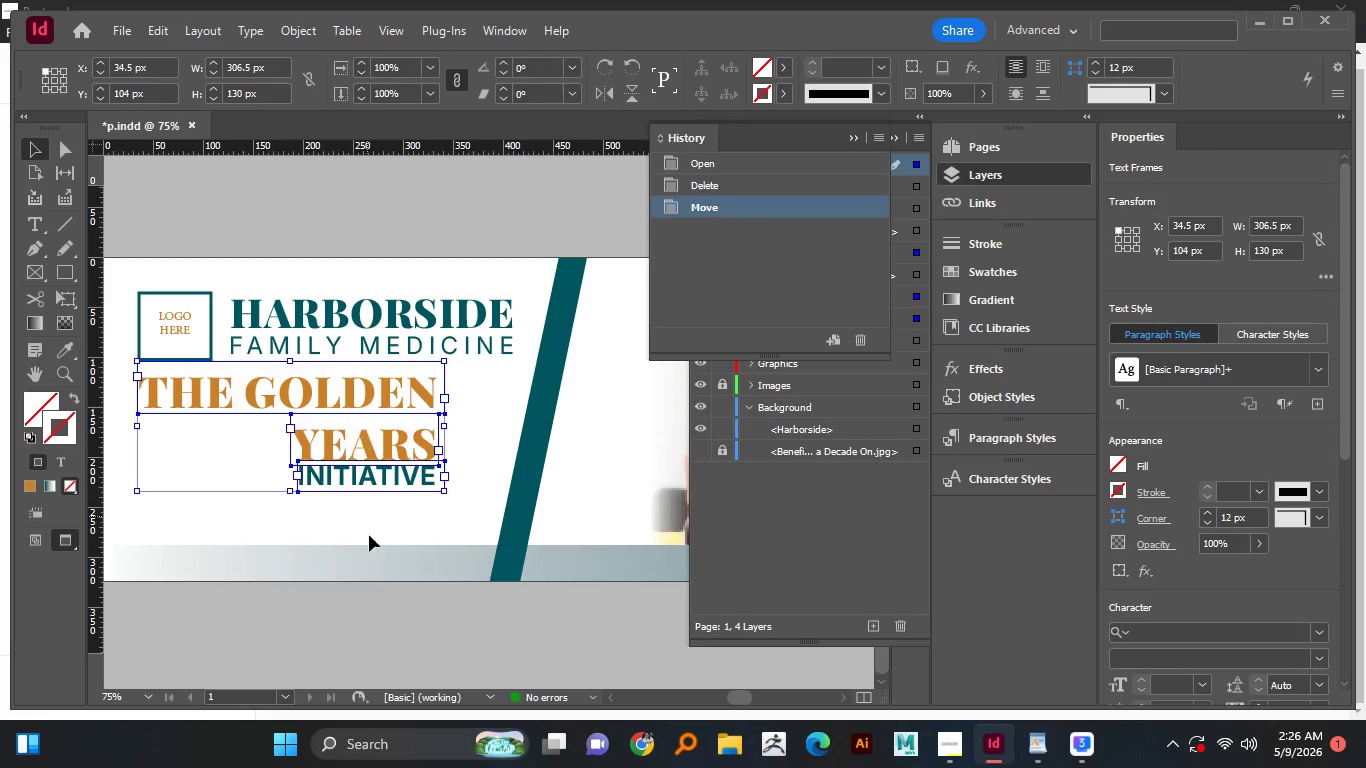 
left_click([372, 599])
 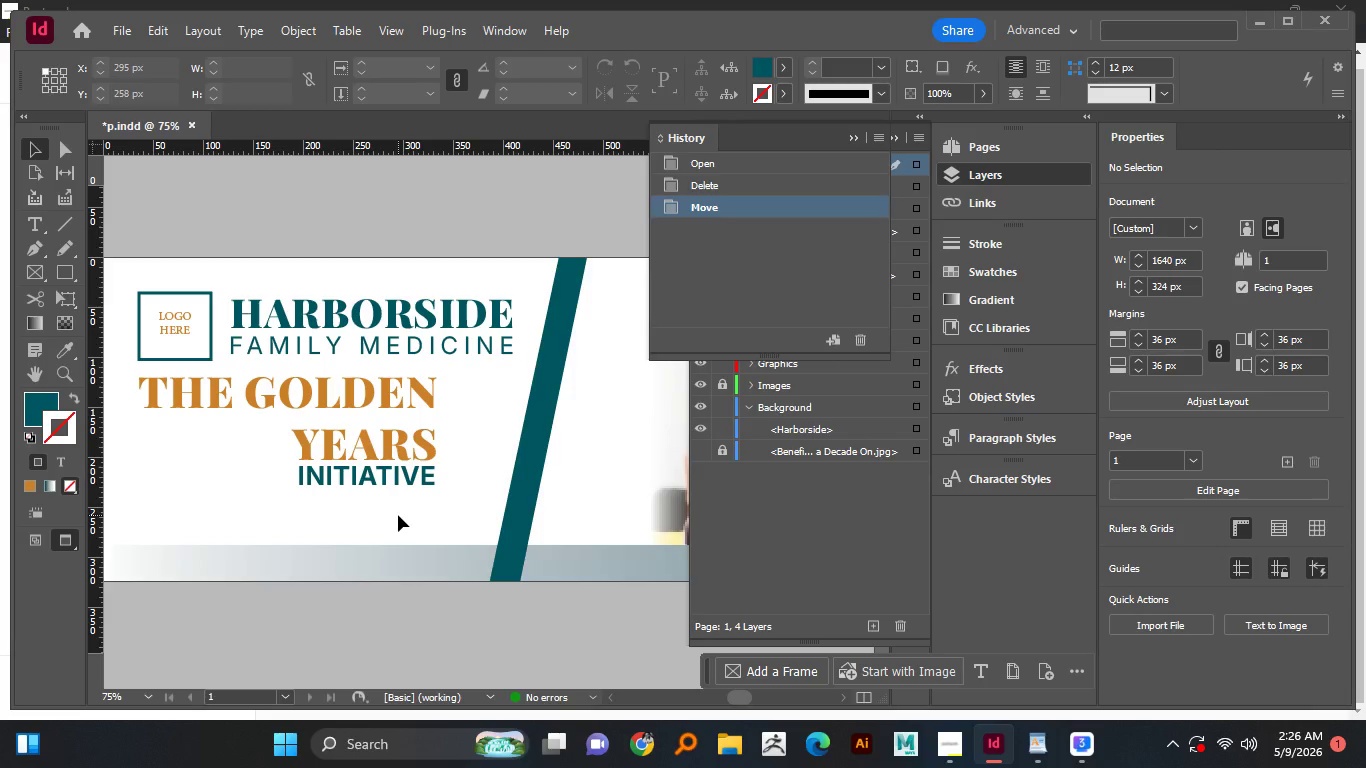 
wait(6.09)
 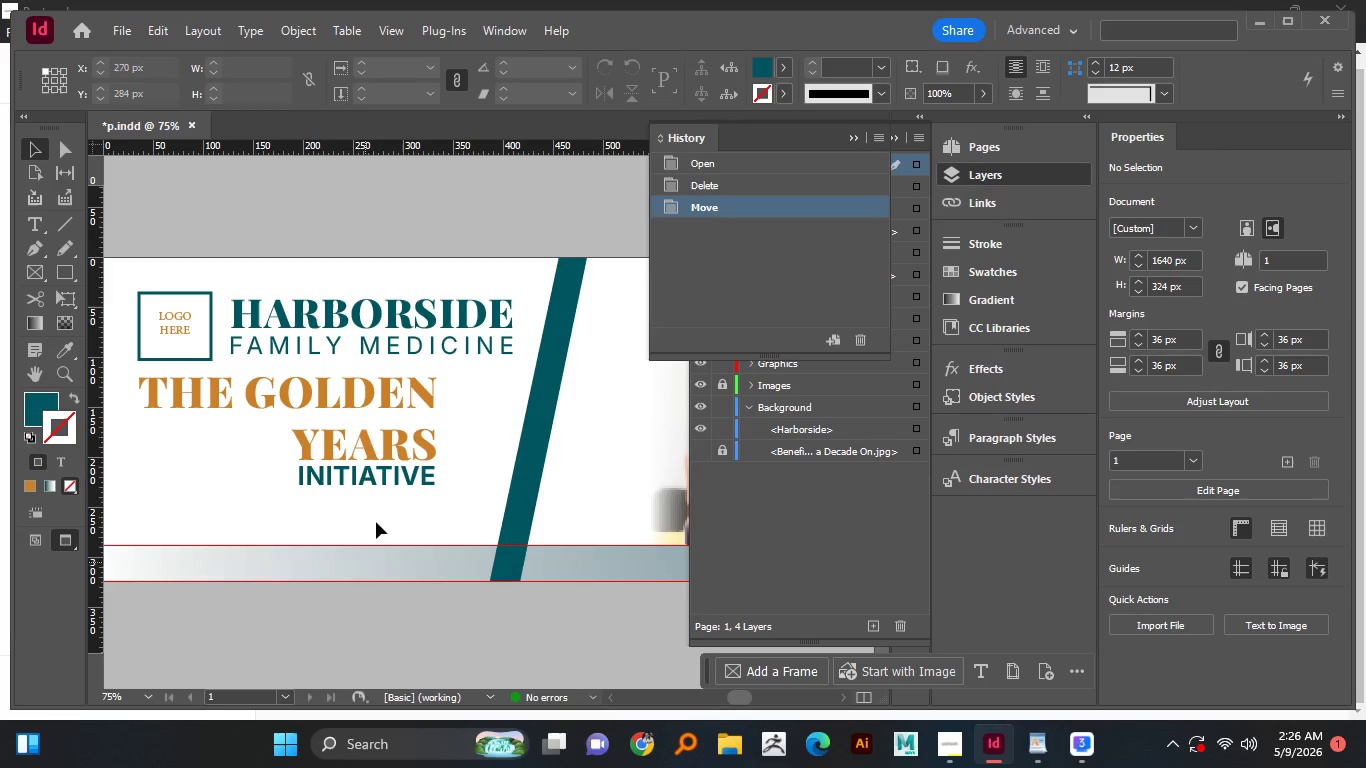 
hold_key(key=AltLeft, duration=1.38)
scroll: coordinate [279, 491], scroll_direction: down, amount: 3.0
 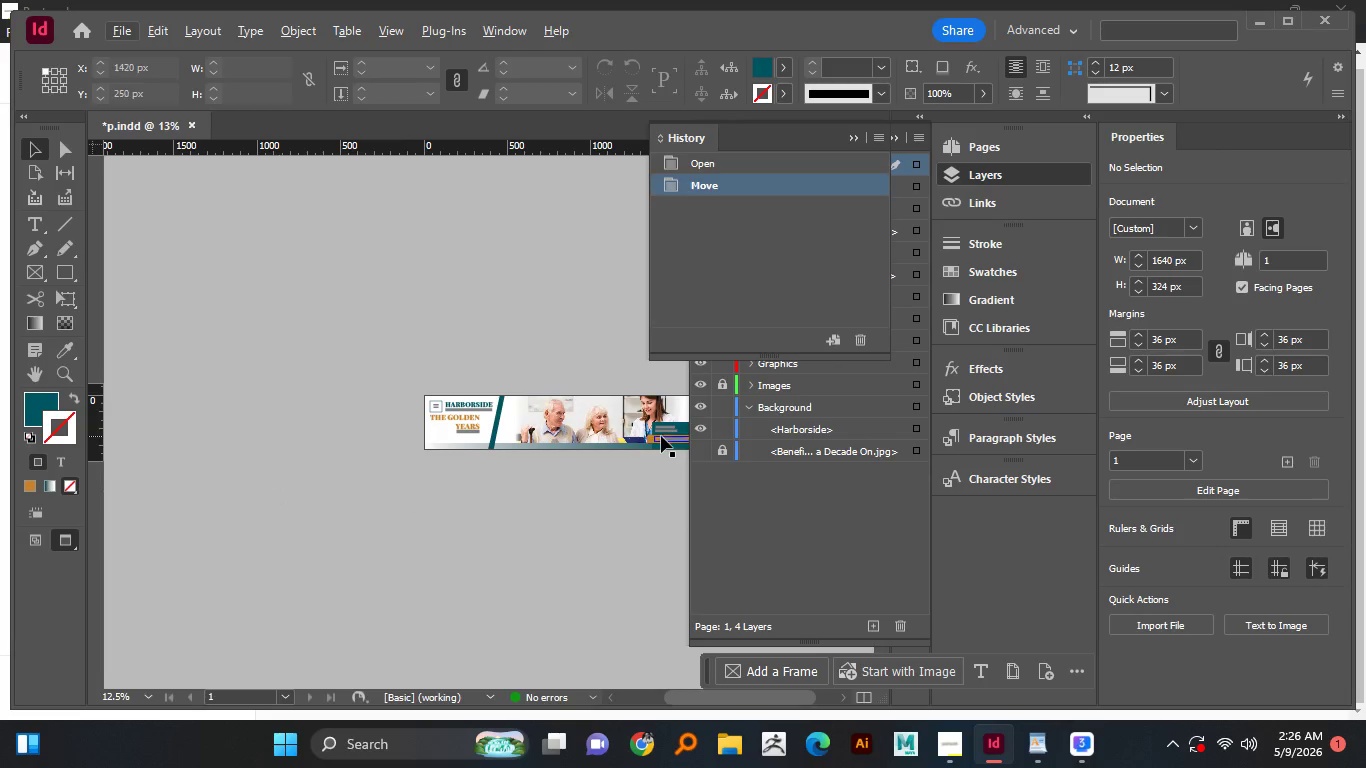 
left_click_drag(start_coordinate=[661, 436], to_coordinate=[452, 443])
 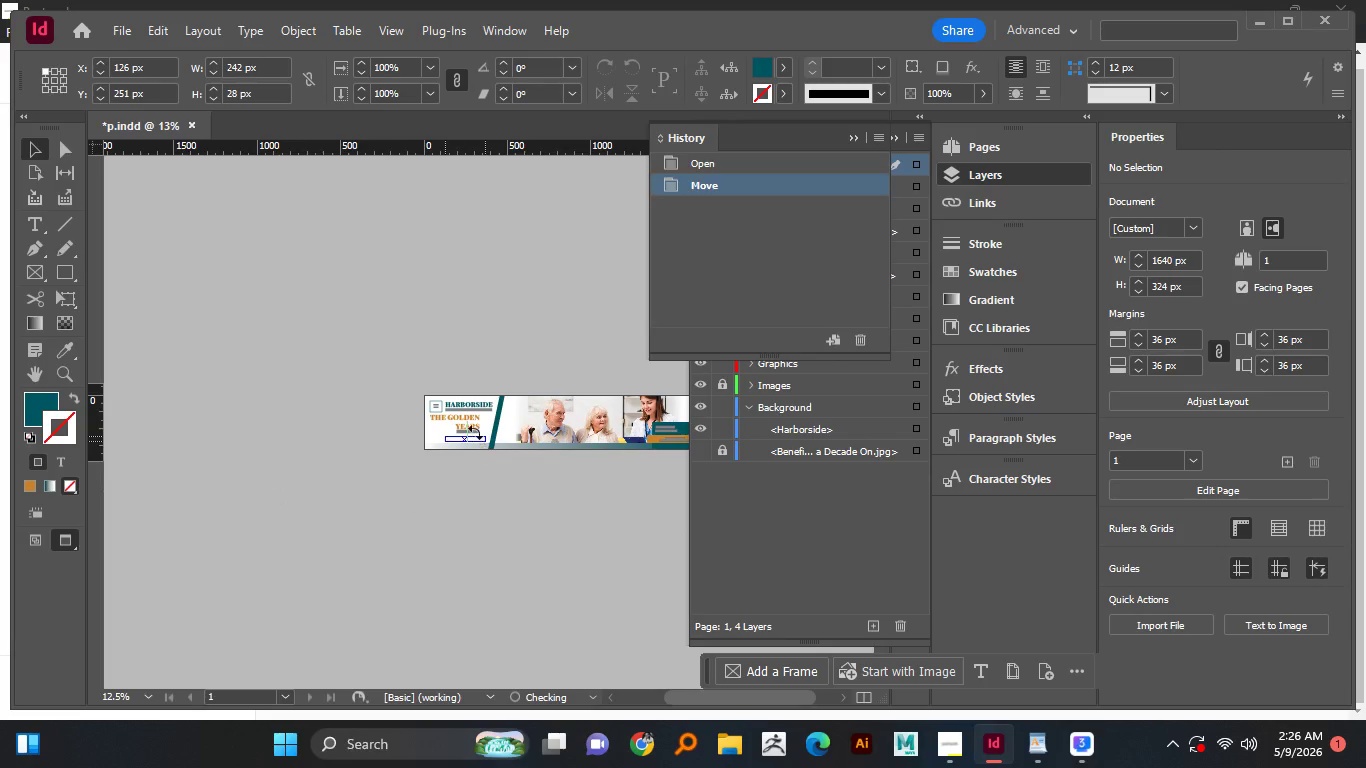 
hold_key(key=AltLeft, duration=3.59)
 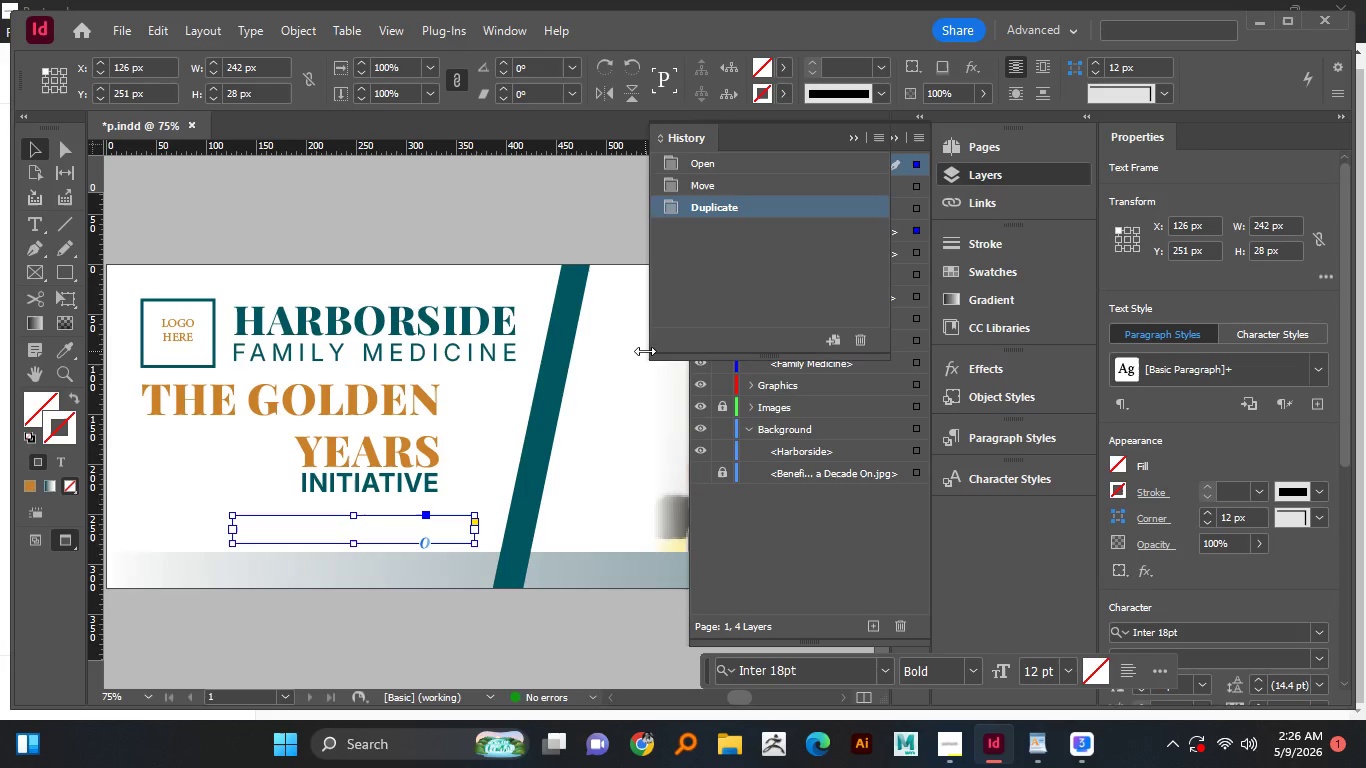 
hold_key(key=ShiftLeft, duration=1.2)
 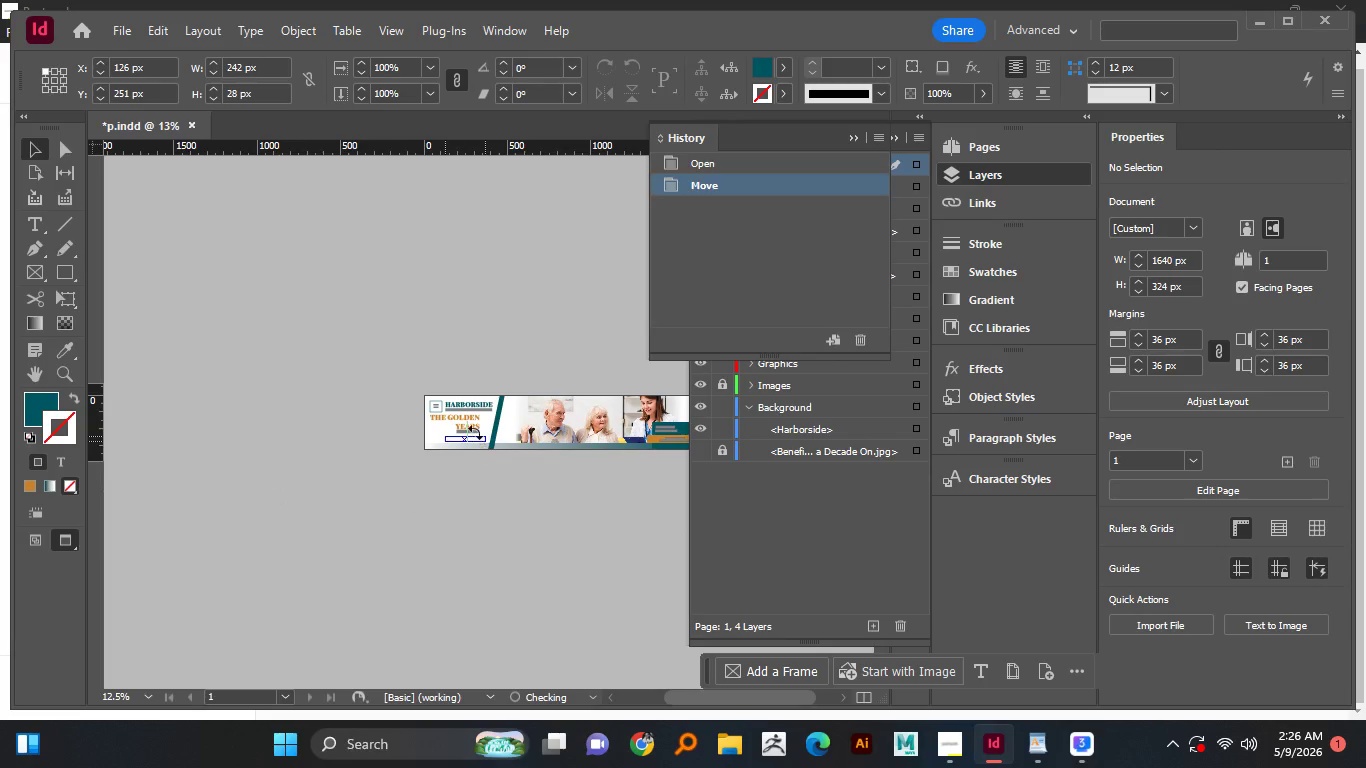 
scroll: coordinate [475, 431], scroll_direction: up, amount: 3.0
 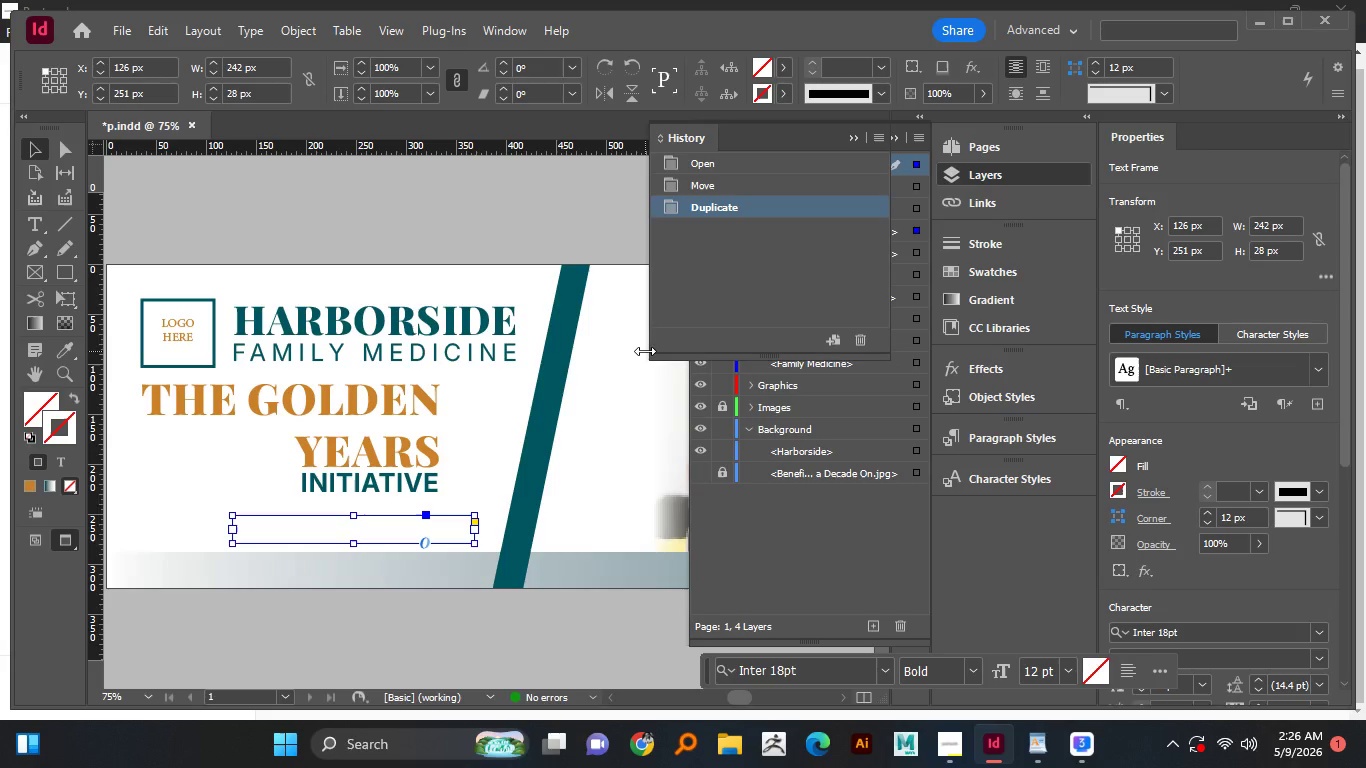 
wait(7.7)
 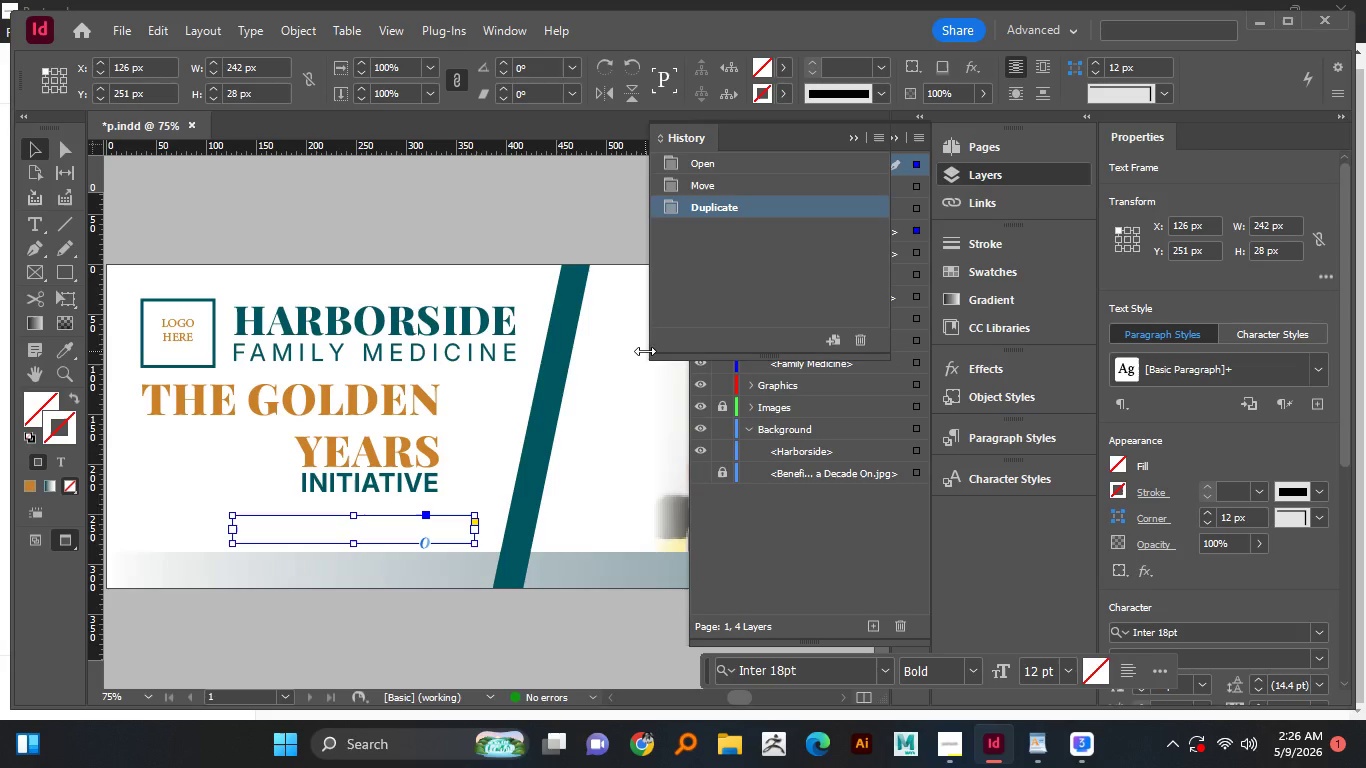 
left_click([50, 401])
 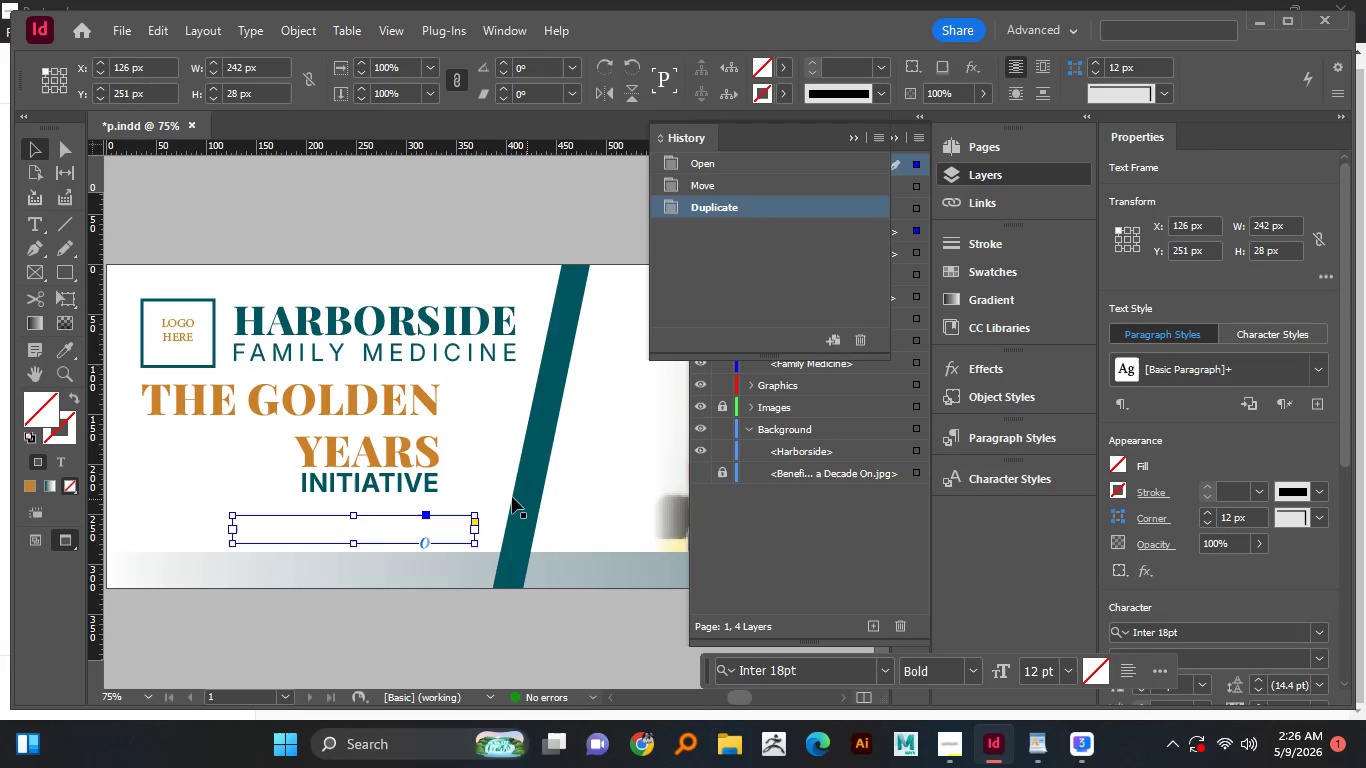 
right_click([372, 528])
 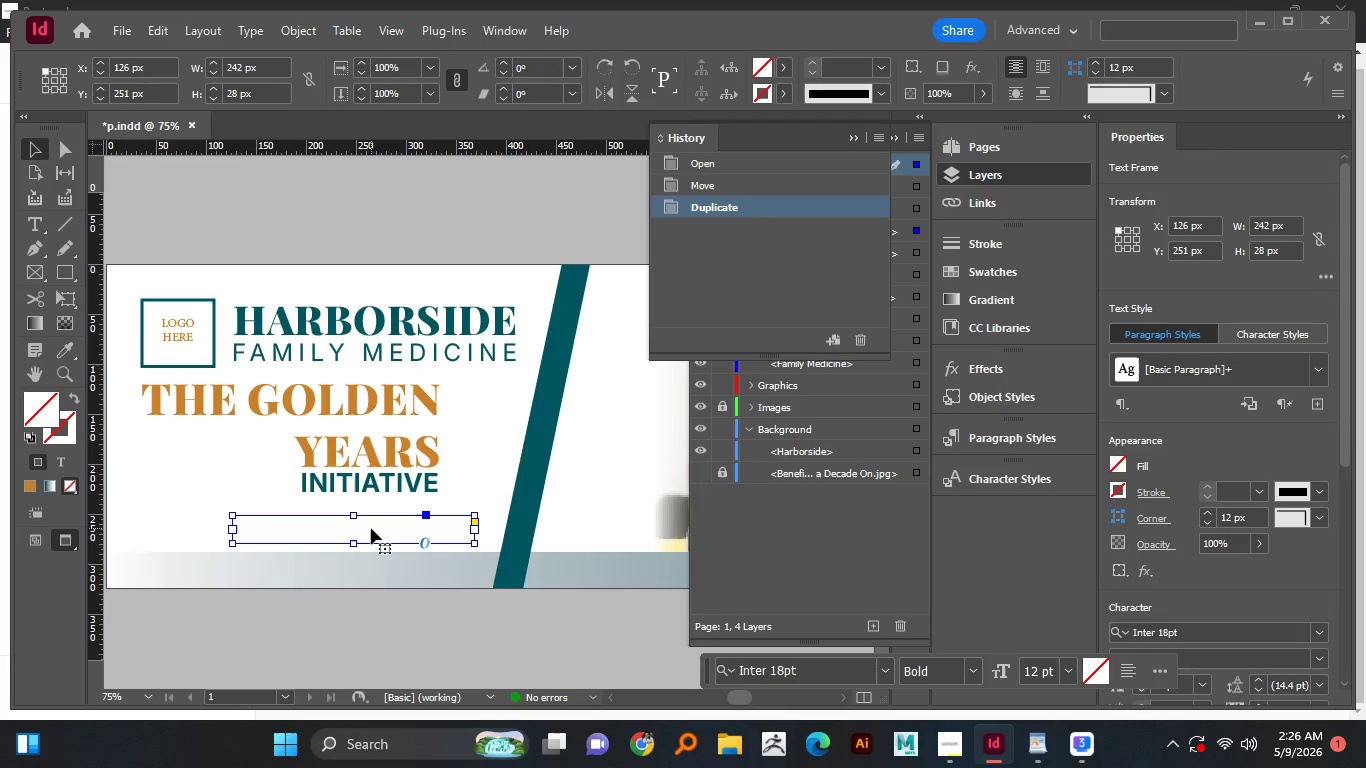 
left_click([372, 528])
 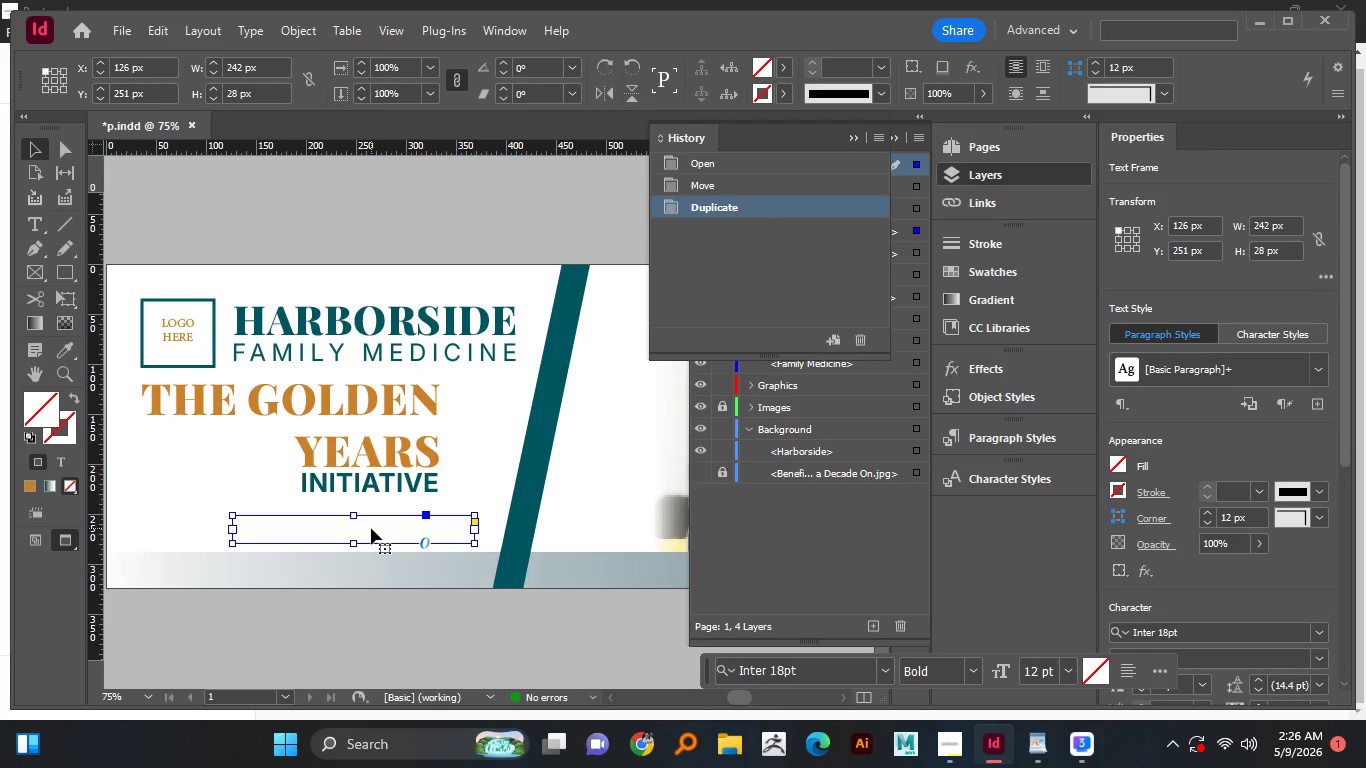 
hold_key(key=ControlLeft, duration=0.42)
 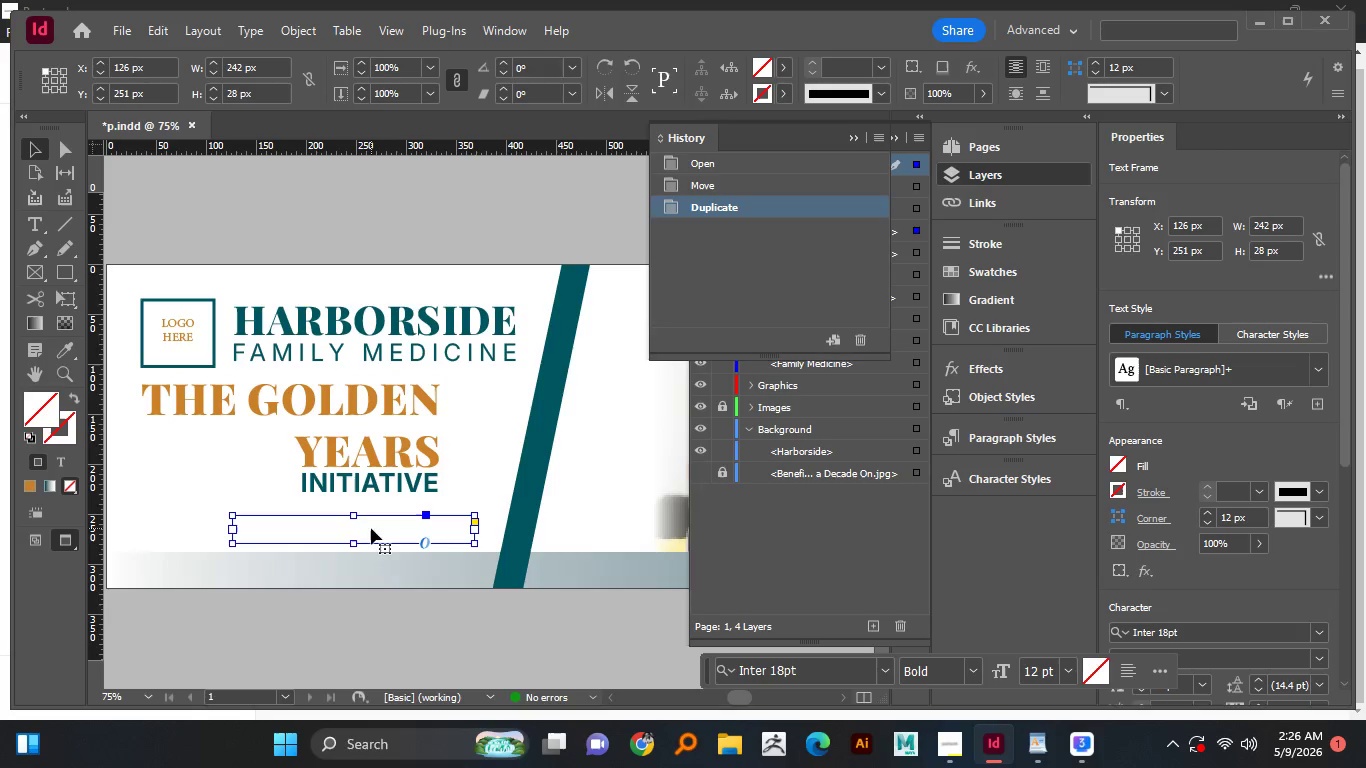 
double_click([371, 528])
 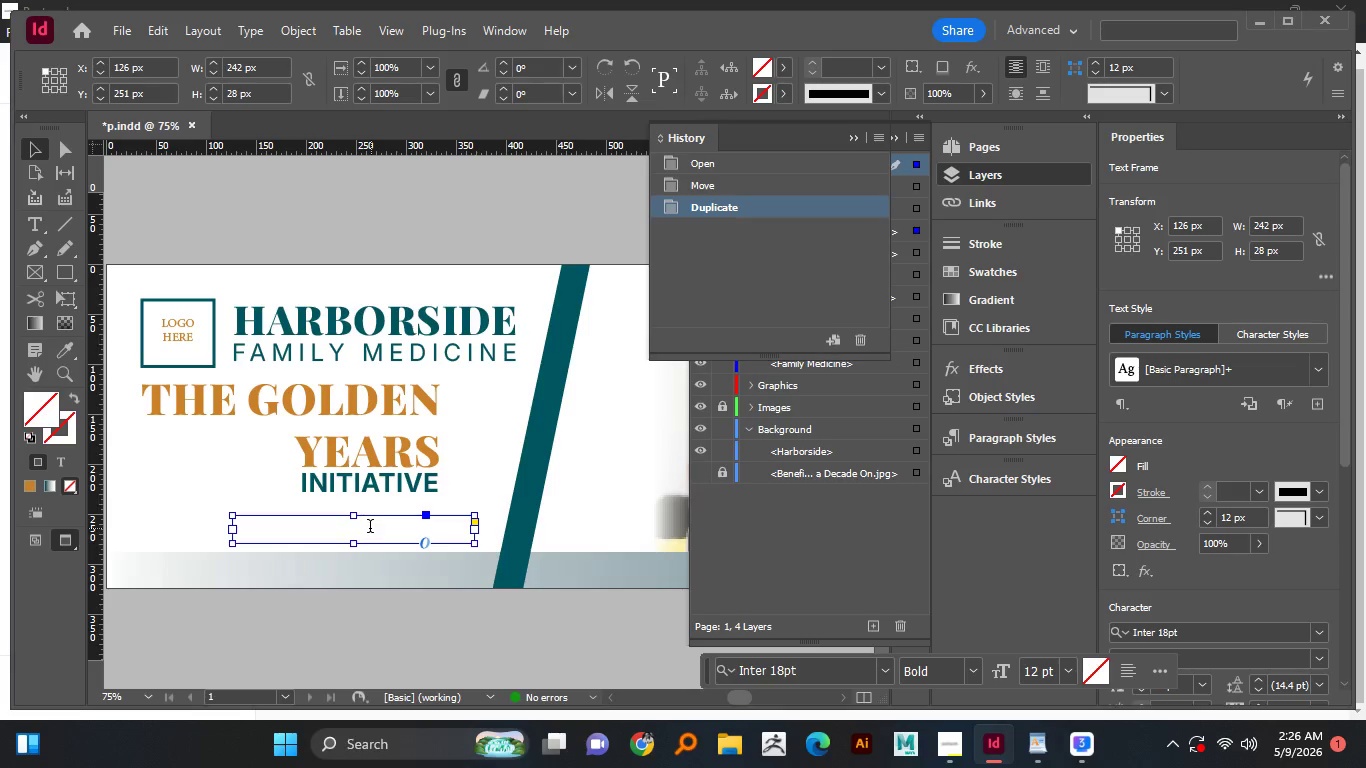 
key(Control+A)
 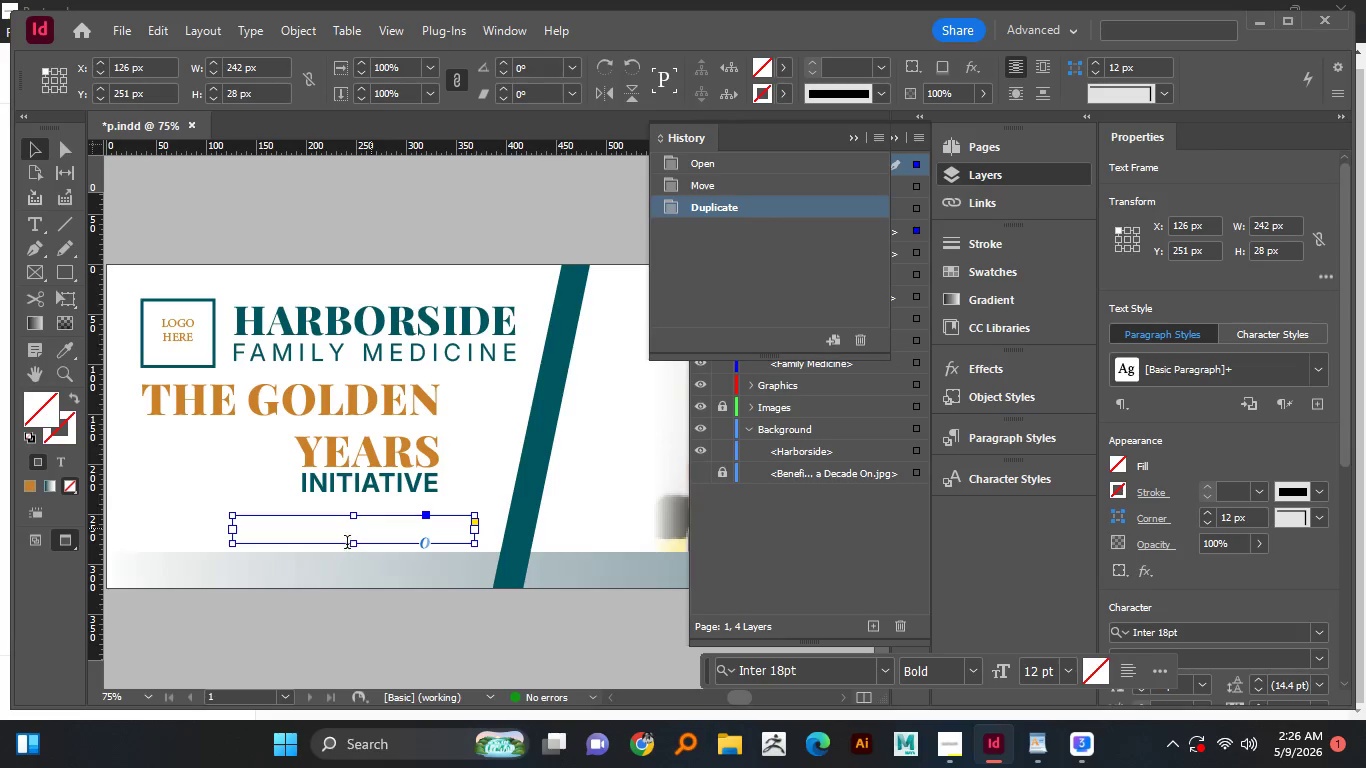 
left_click([347, 532])
 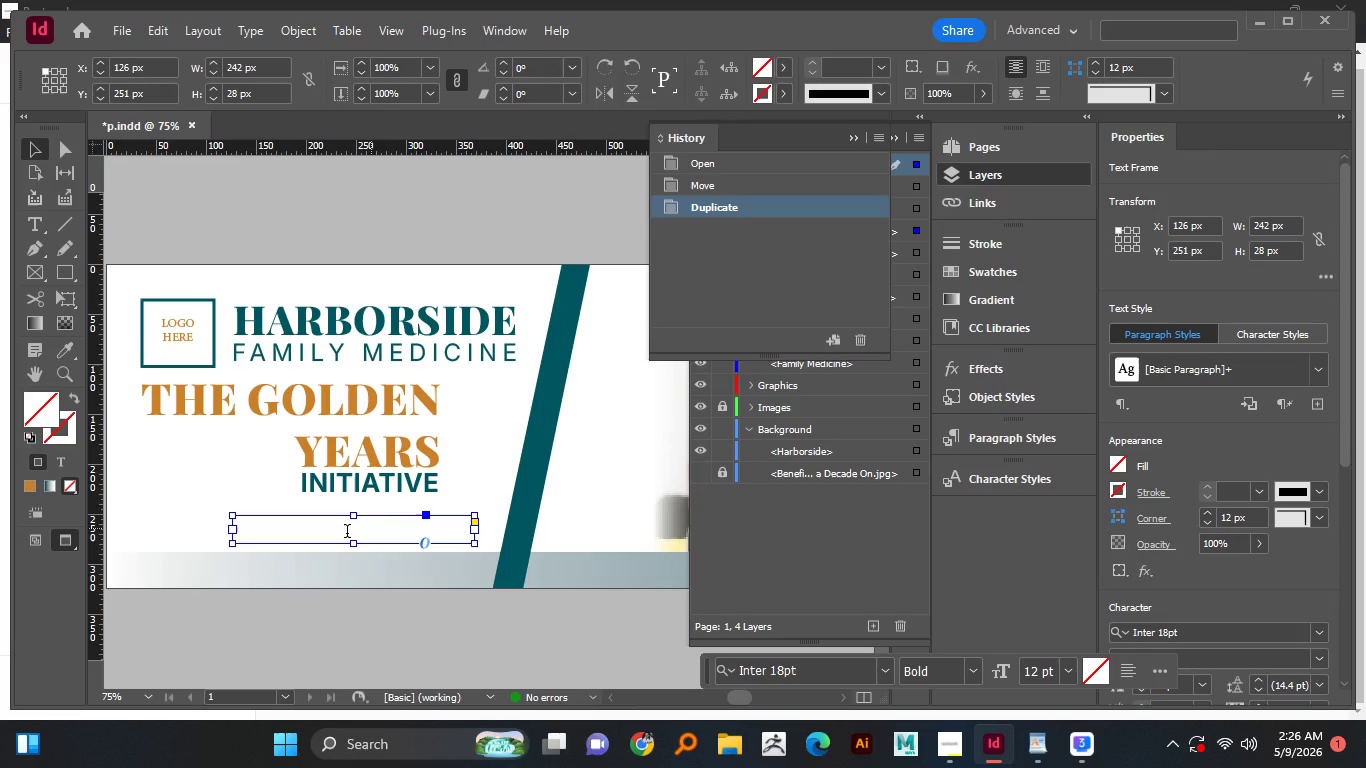 
key(Control+A)
 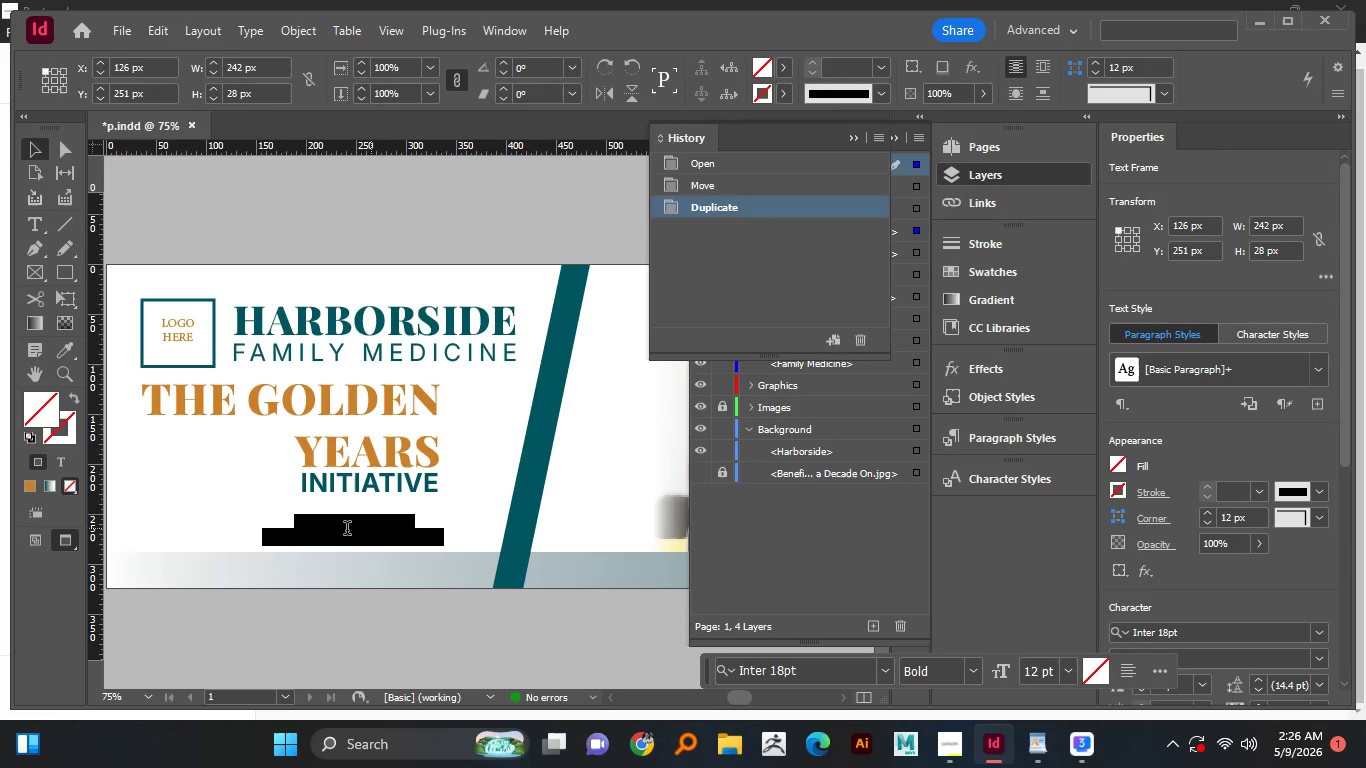 
key(Control+ControlLeft)
 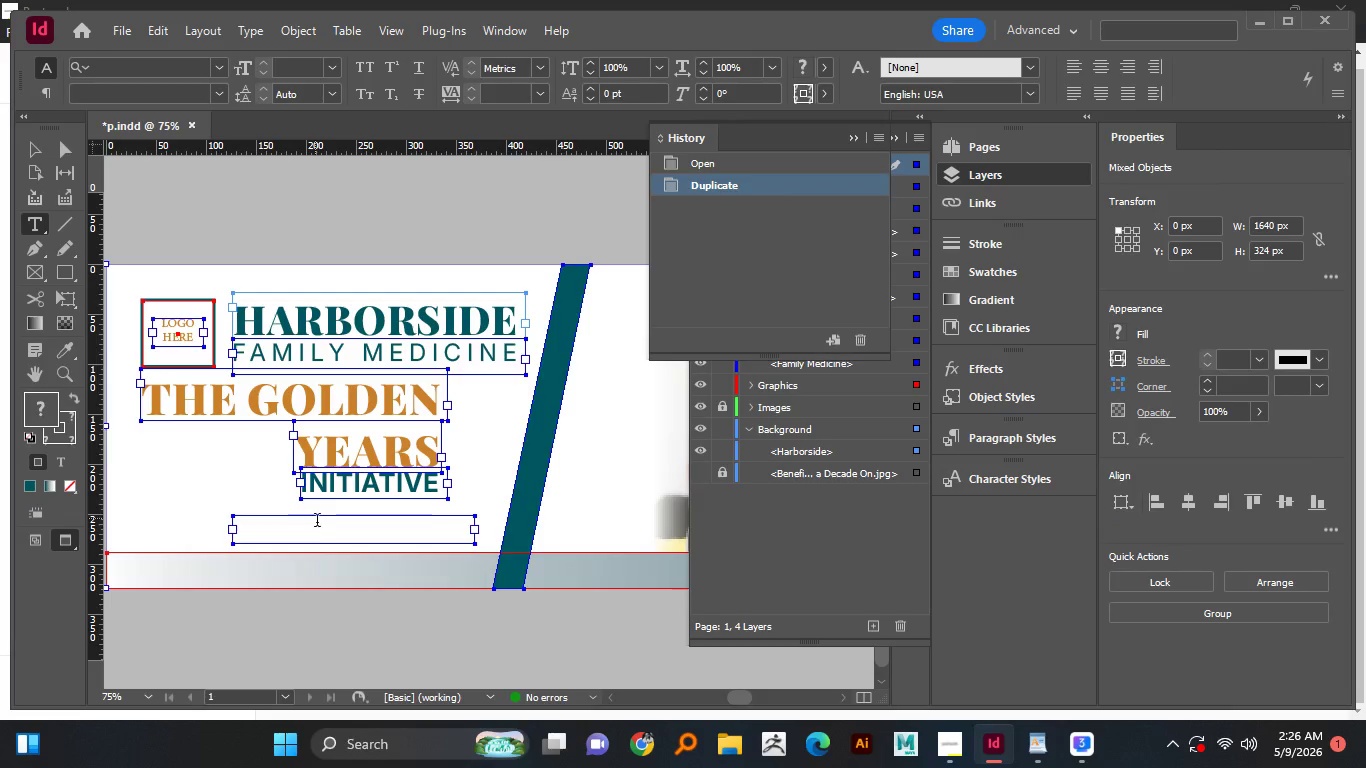 
left_click([320, 529])
 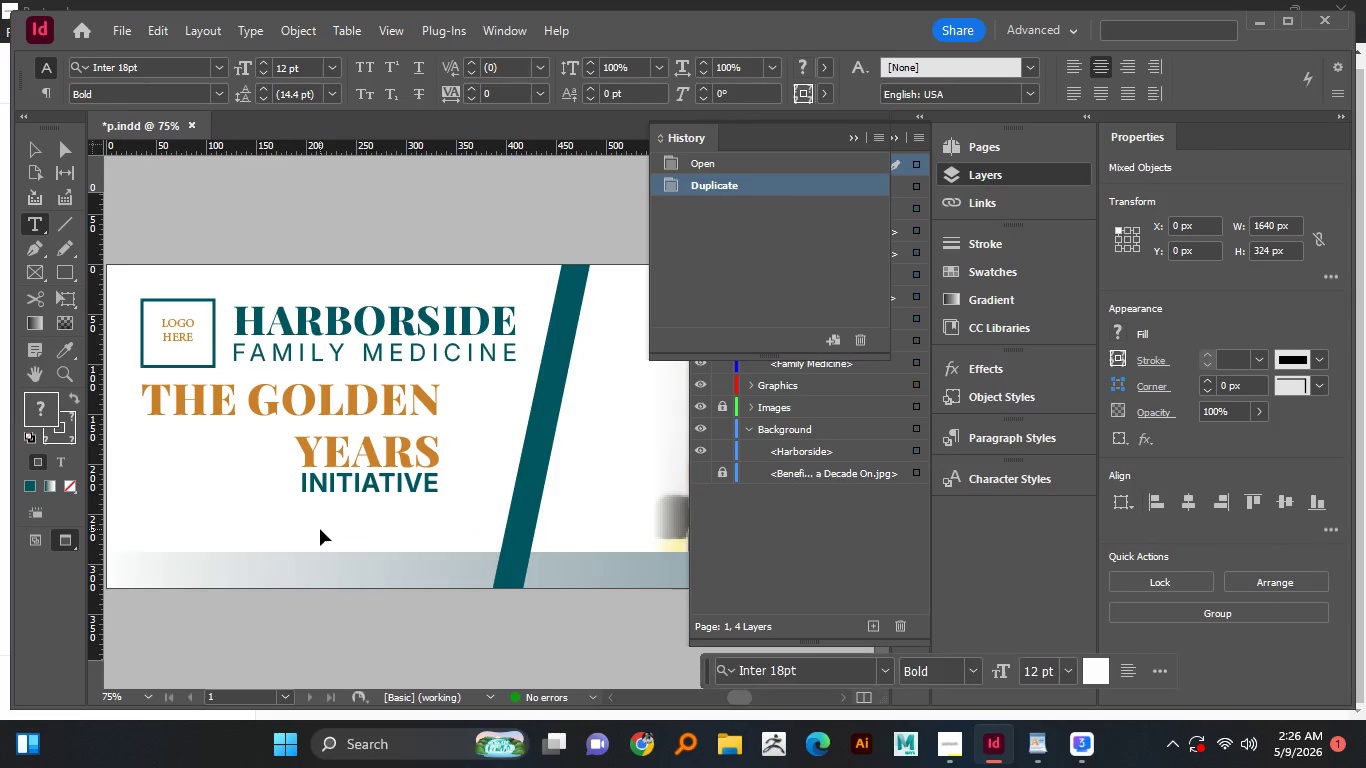 
key(Control+A)
 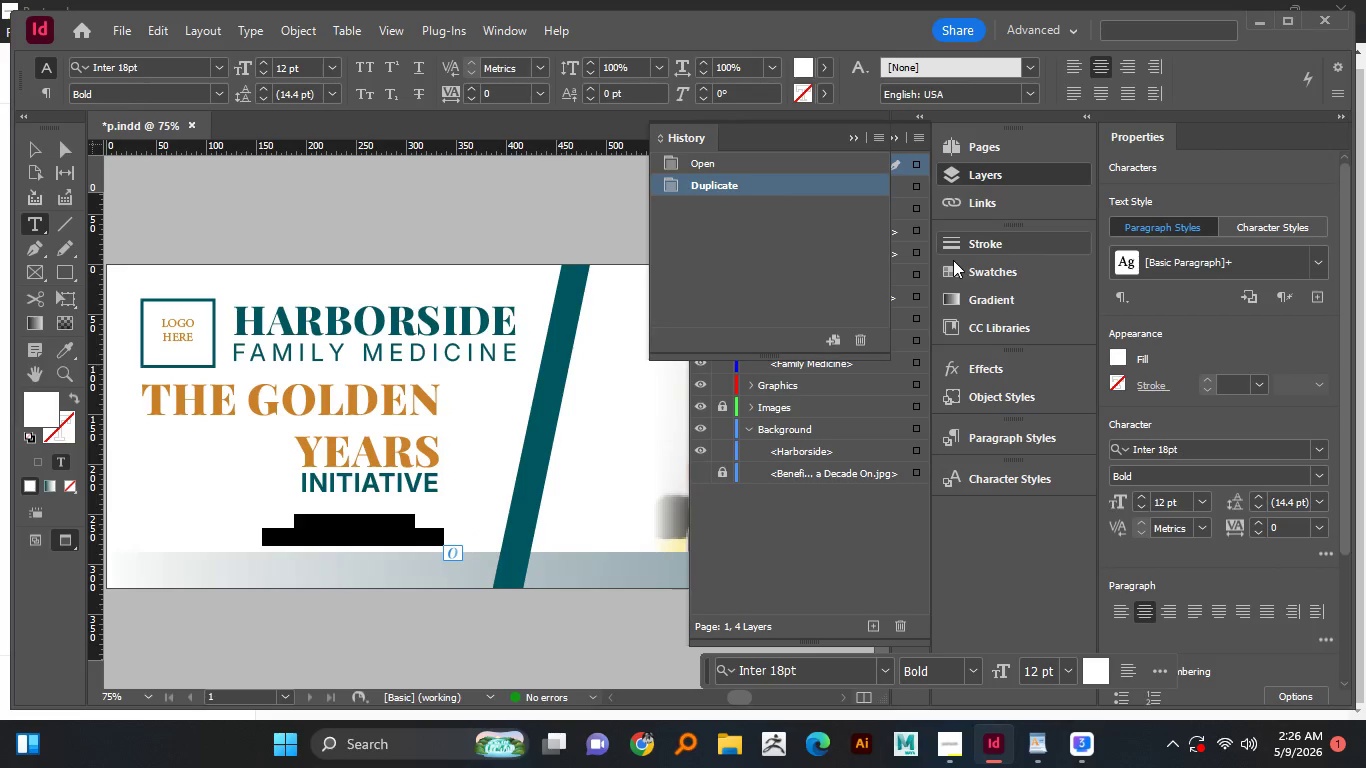 
left_click([949, 270])
 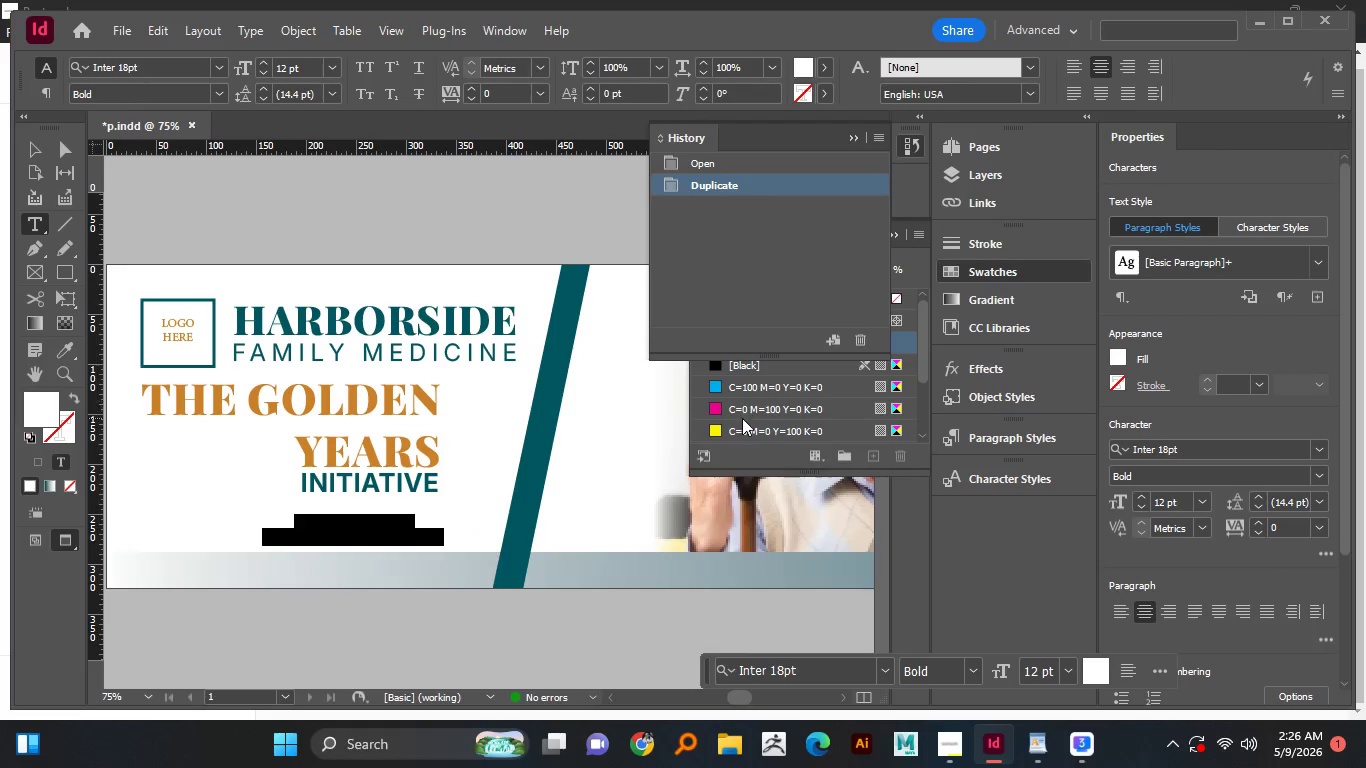 
scroll: coordinate [740, 413], scroll_direction: down, amount: 11.0
 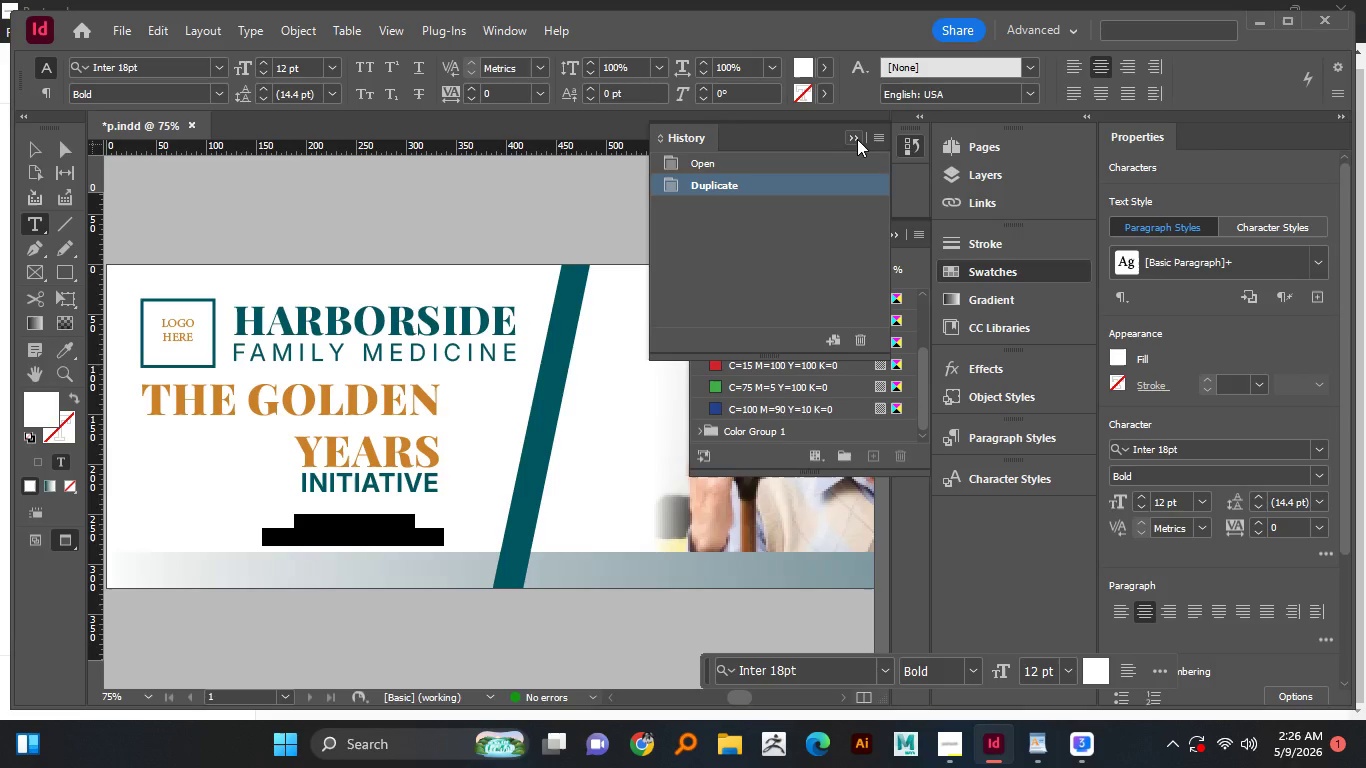 
left_click([855, 139])
 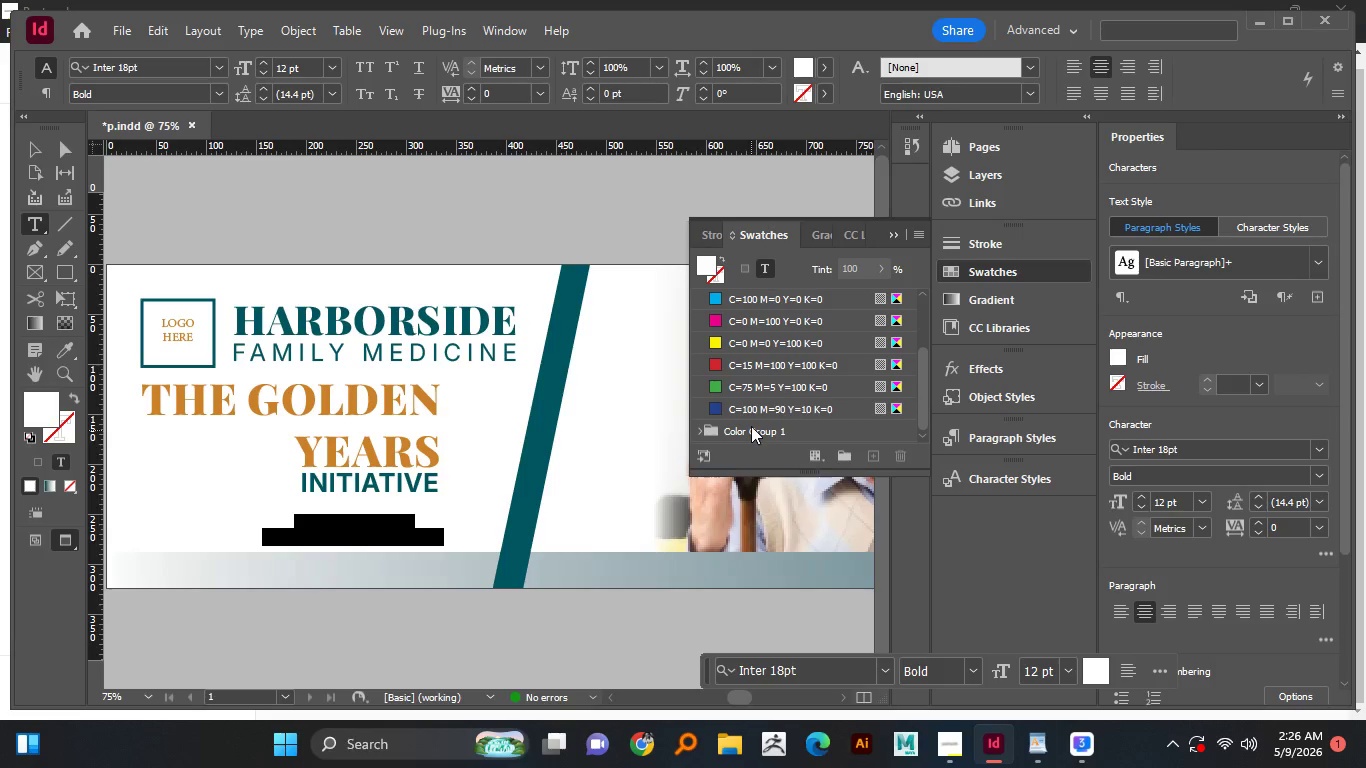 
scroll: coordinate [751, 426], scroll_direction: down, amount: 3.0
 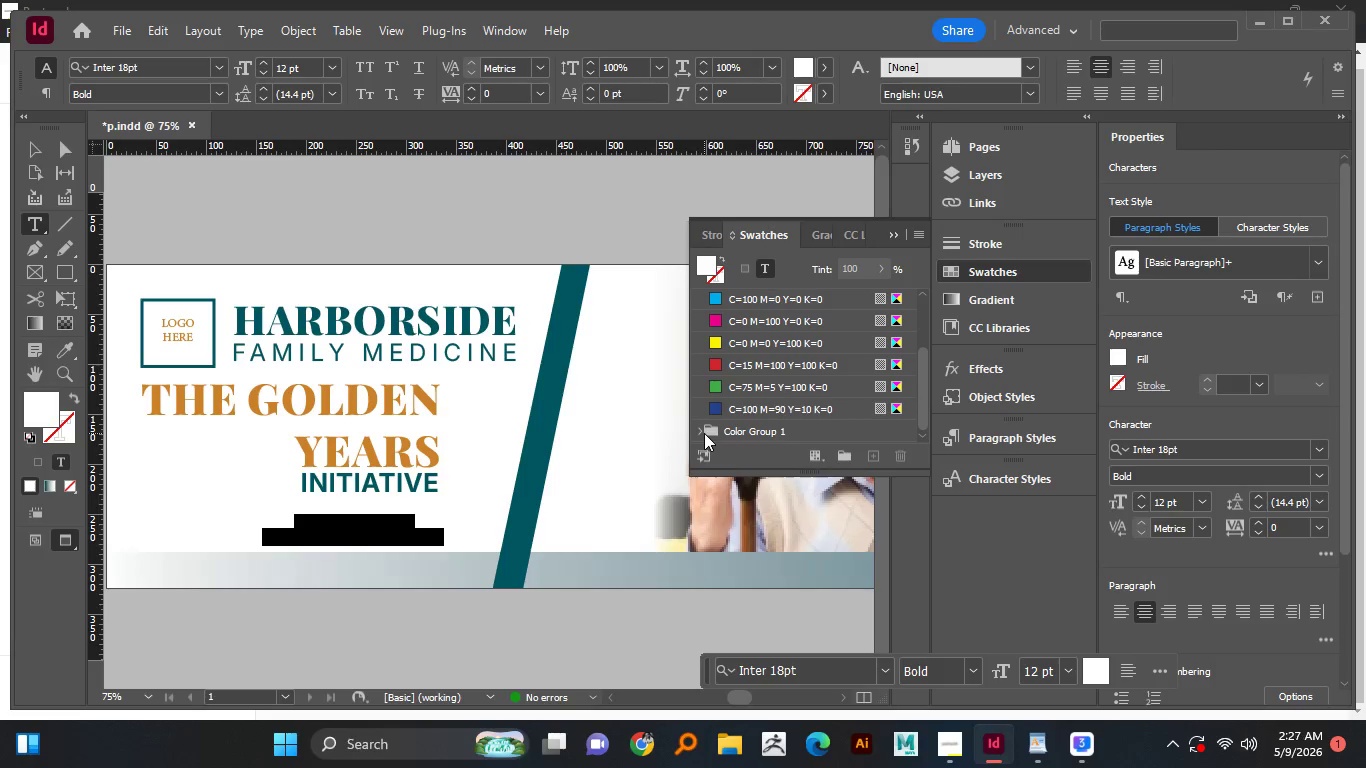 
left_click([704, 433])
 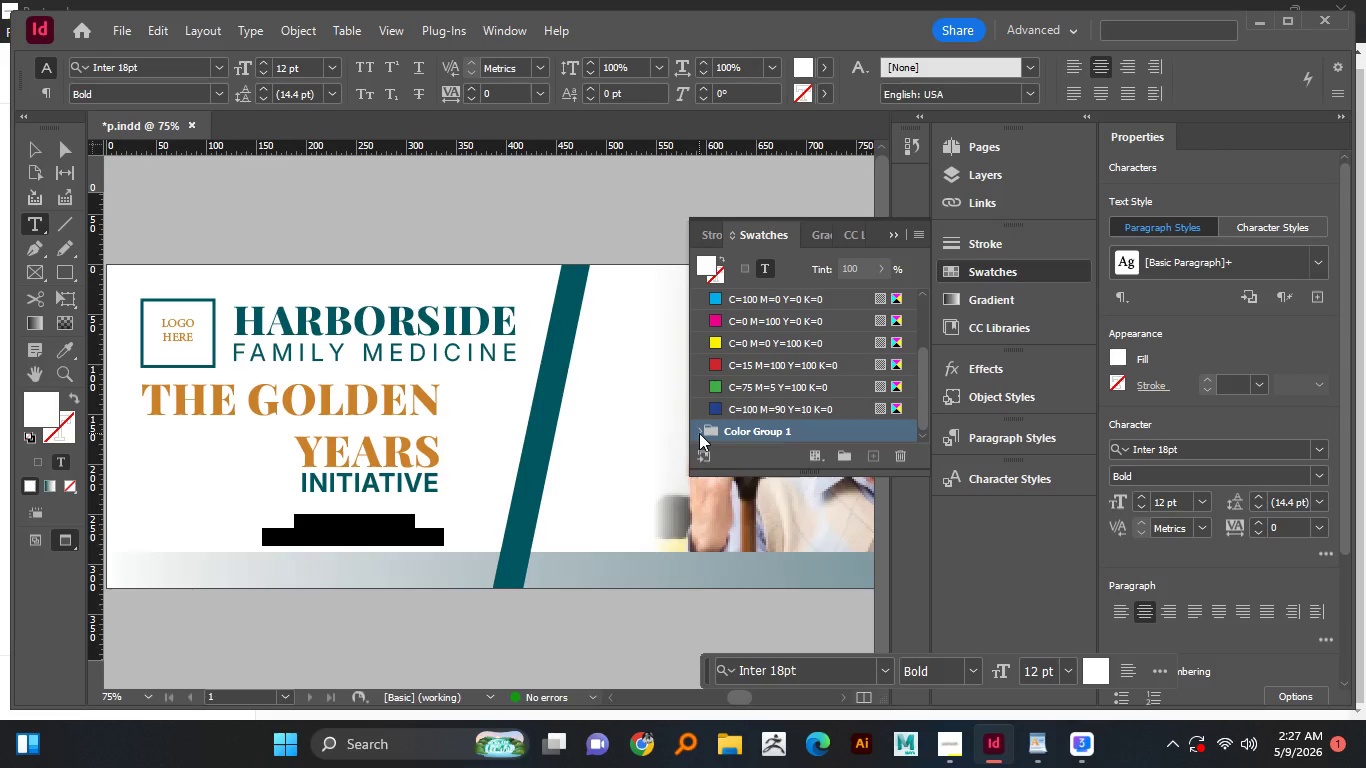 
left_click([699, 433])
 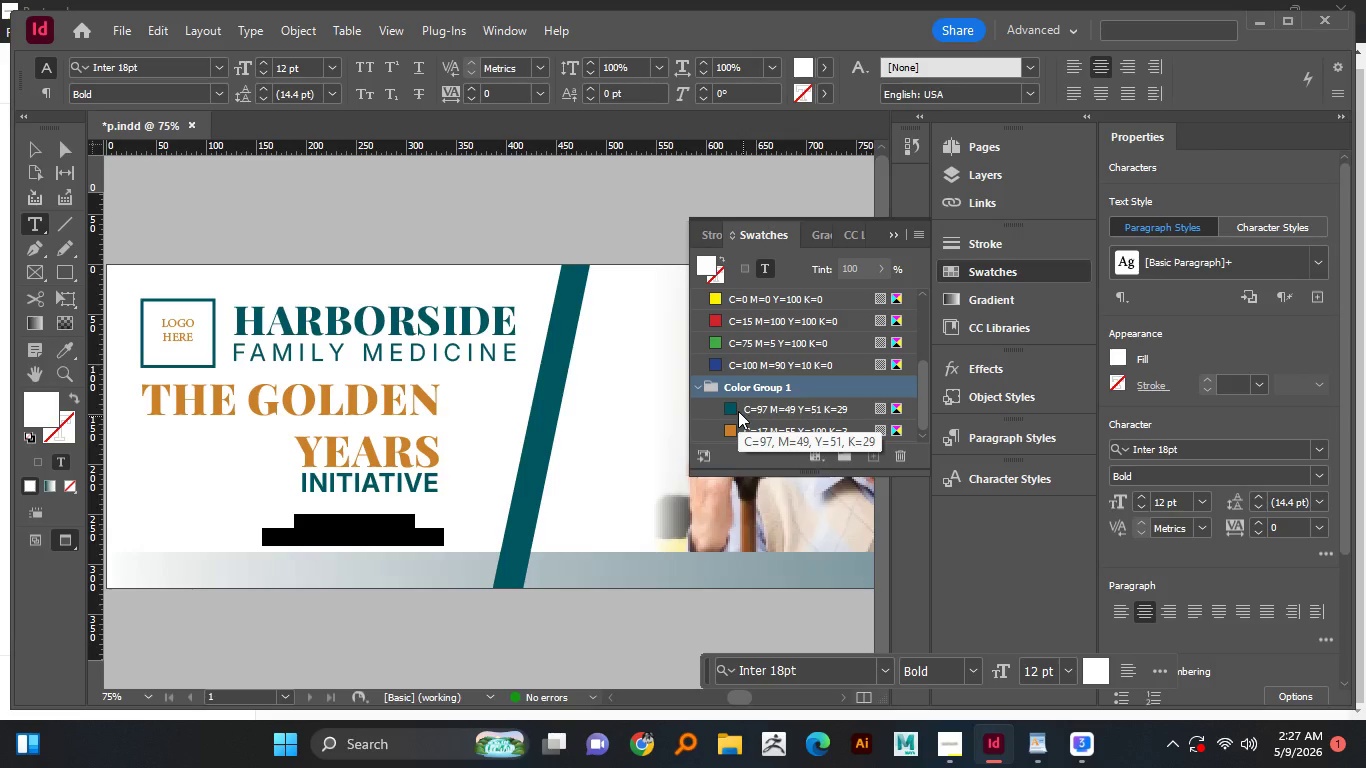 
left_click([736, 411])
 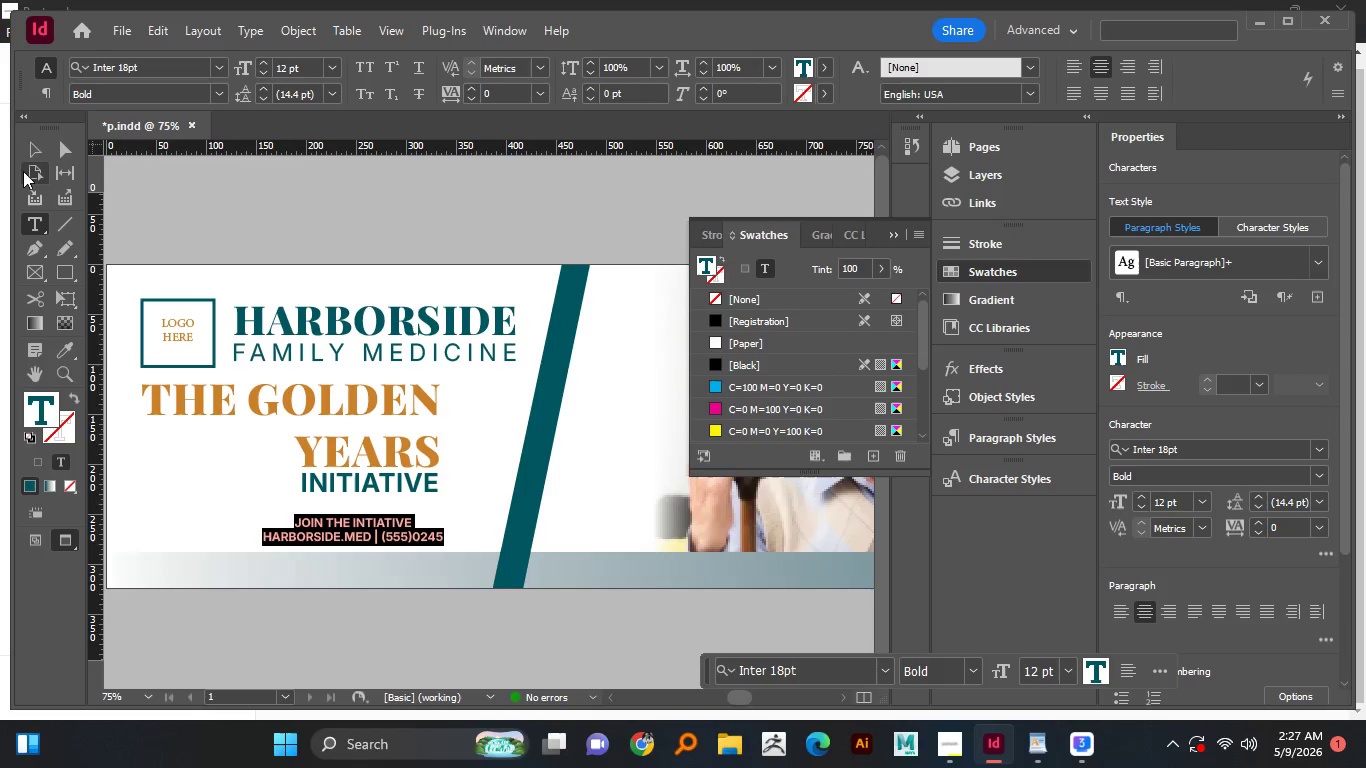 
left_click([29, 138])
 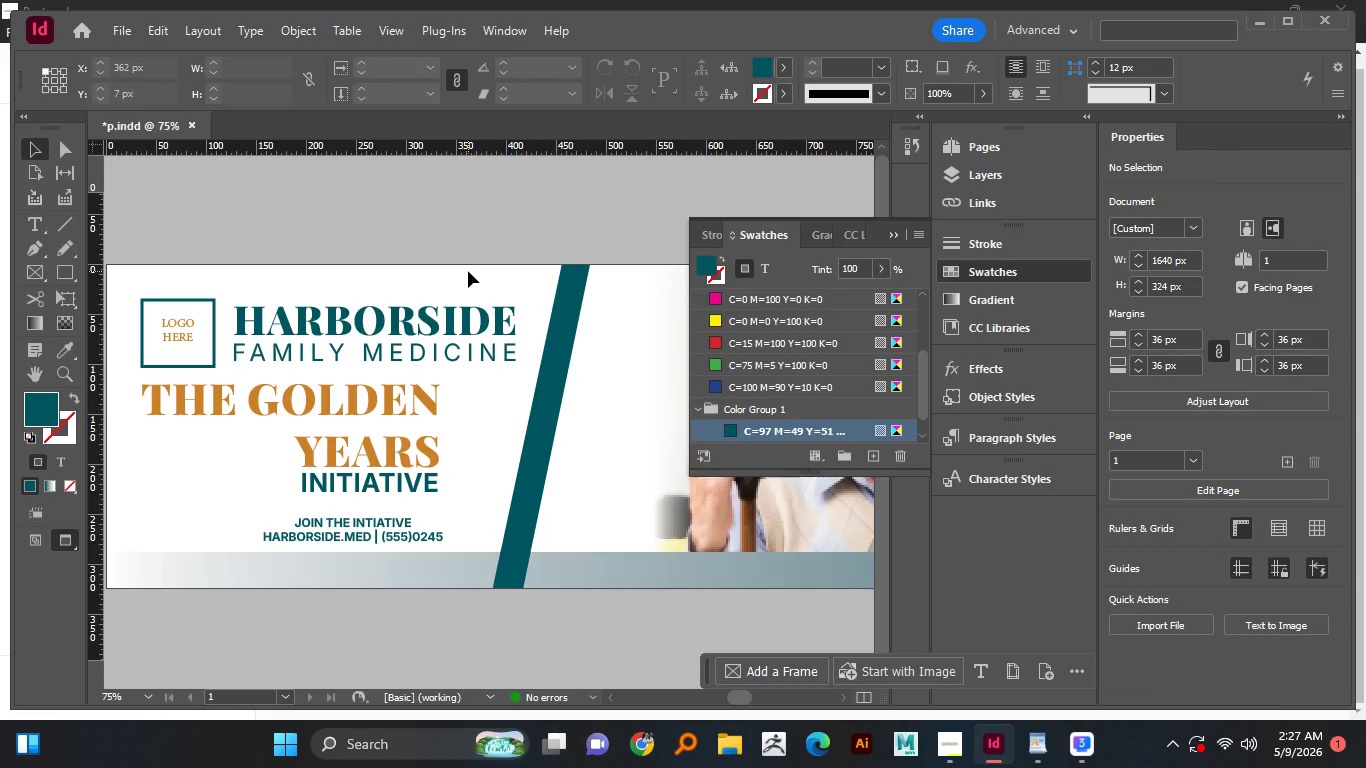 
wait(8.0)
 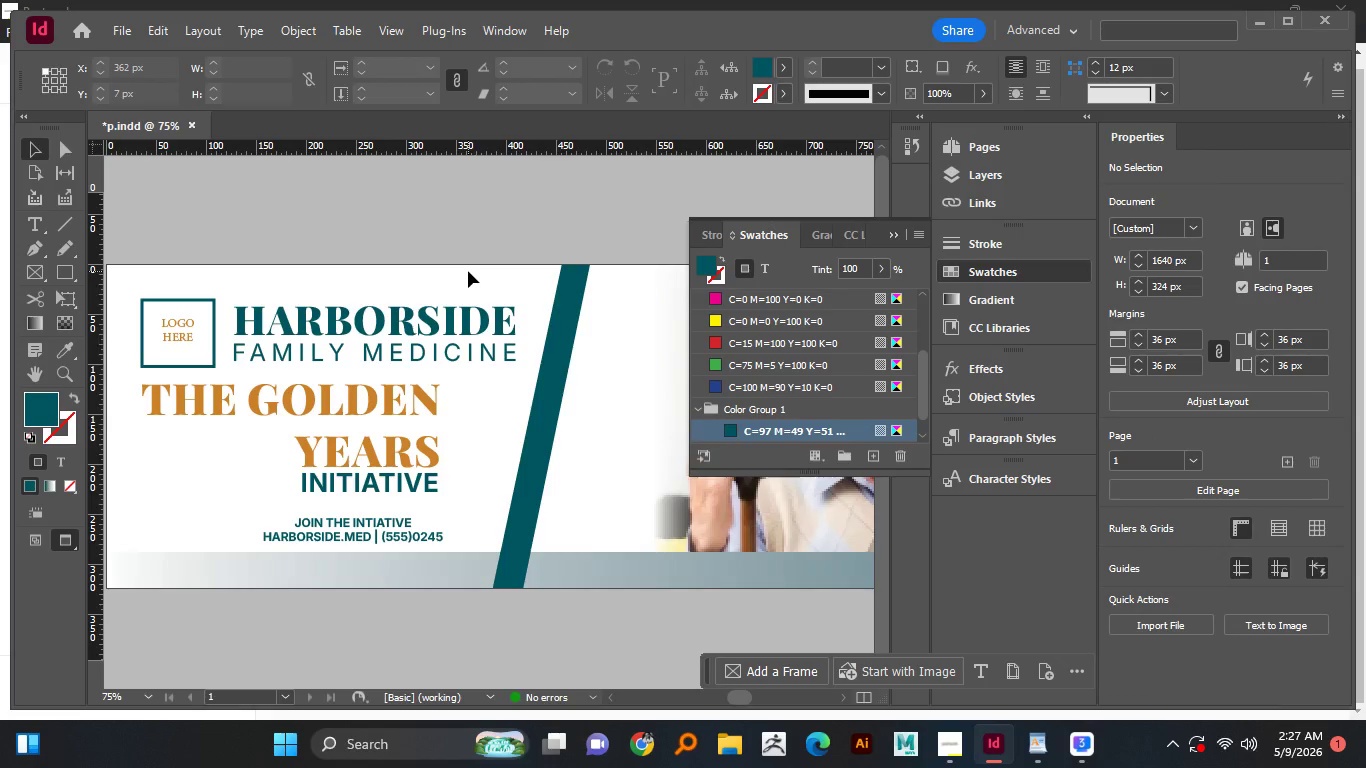 
double_click([408, 523])
 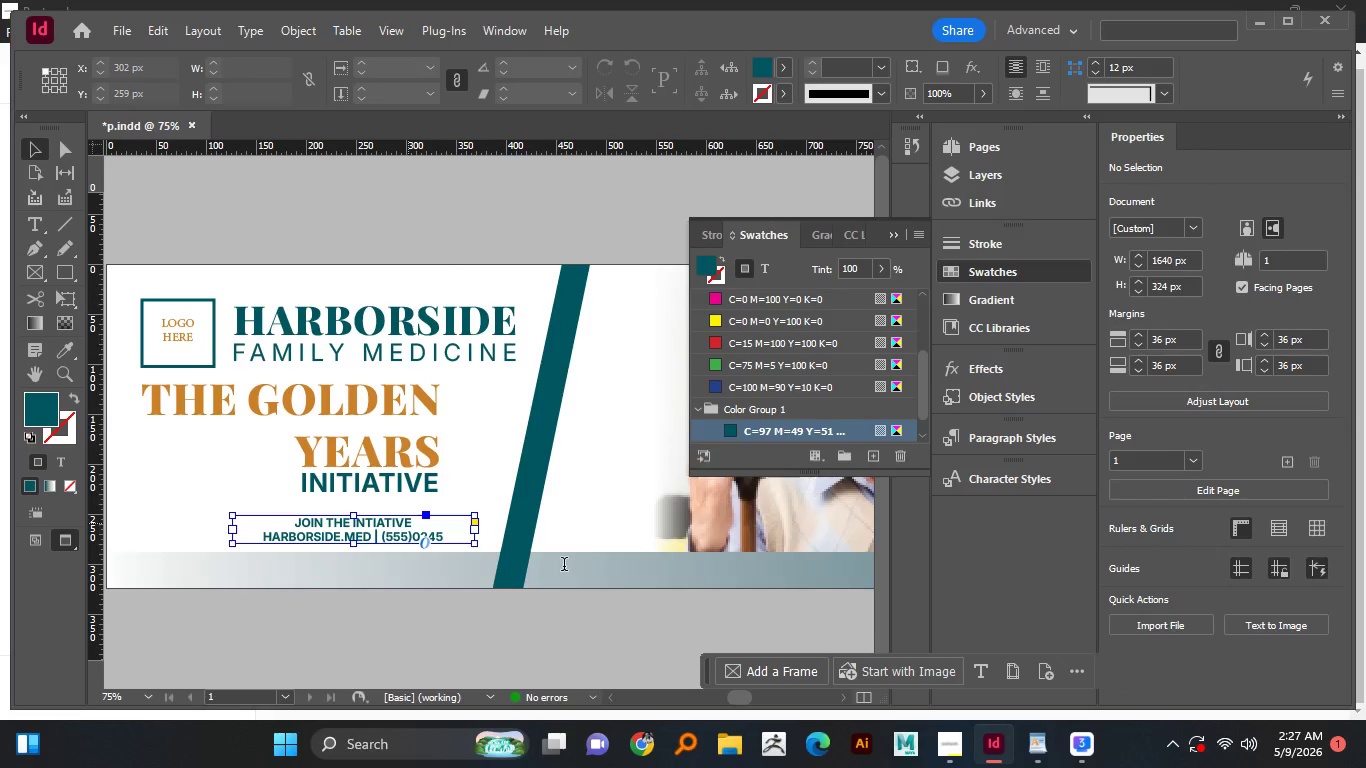 
key(Control+A)
 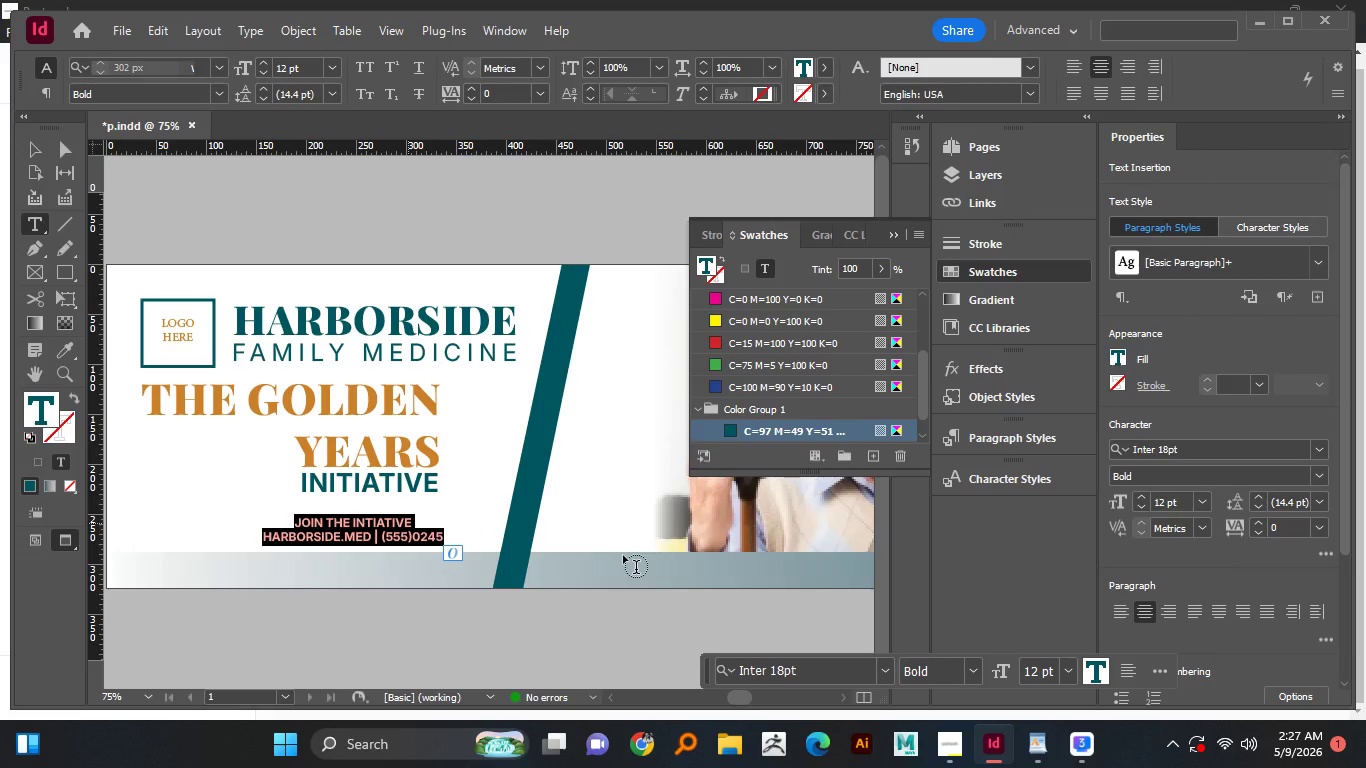 
type(Specailzd)
 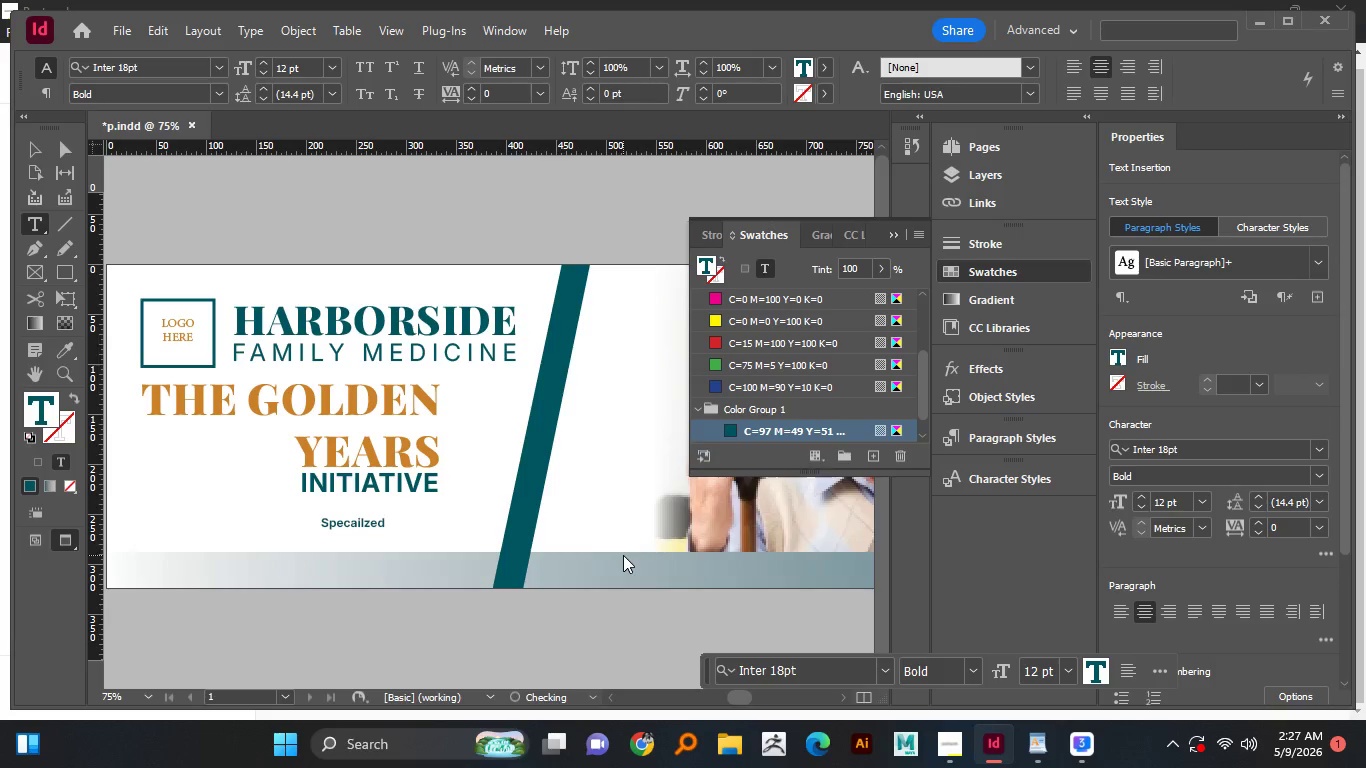 
hold_key(key=E, duration=0.42)
 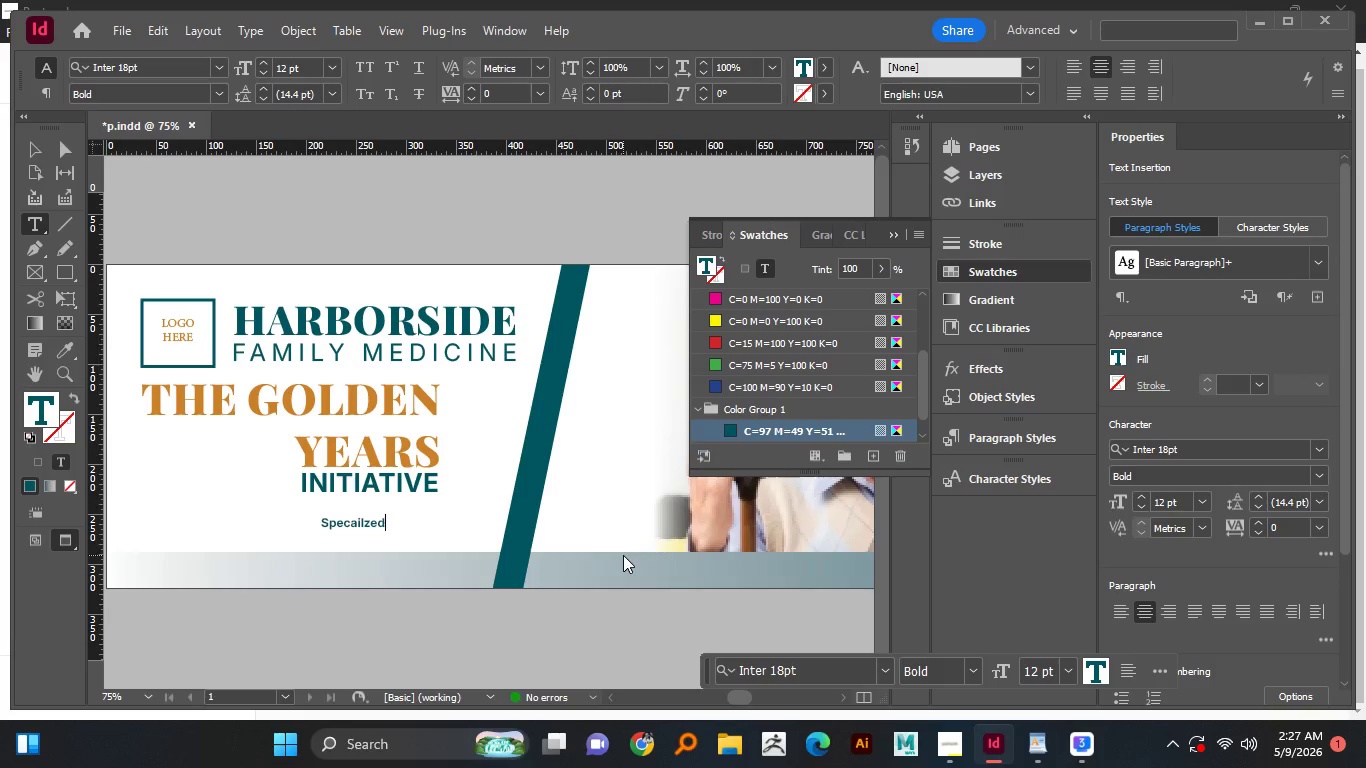 
key(ArrowLeft)
 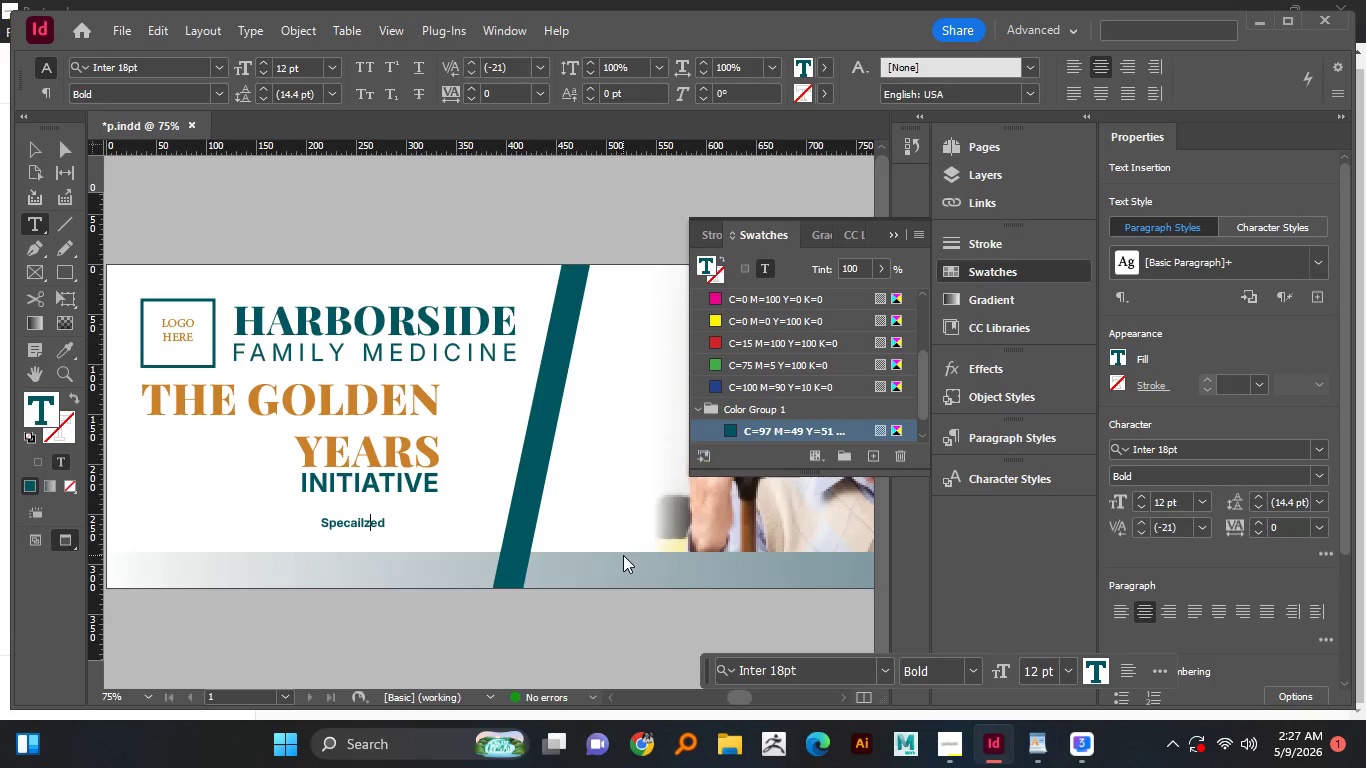 
key(ArrowLeft)
 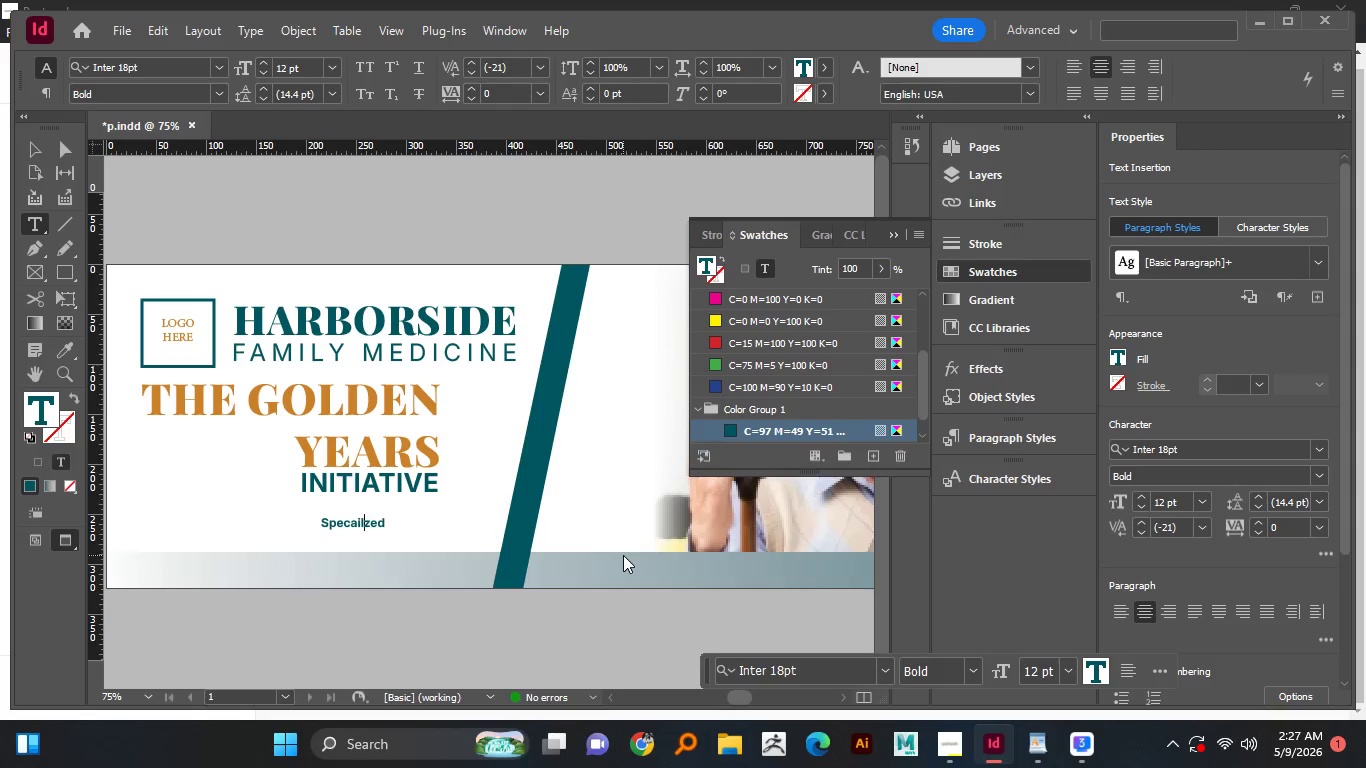 
key(ArrowLeft)
 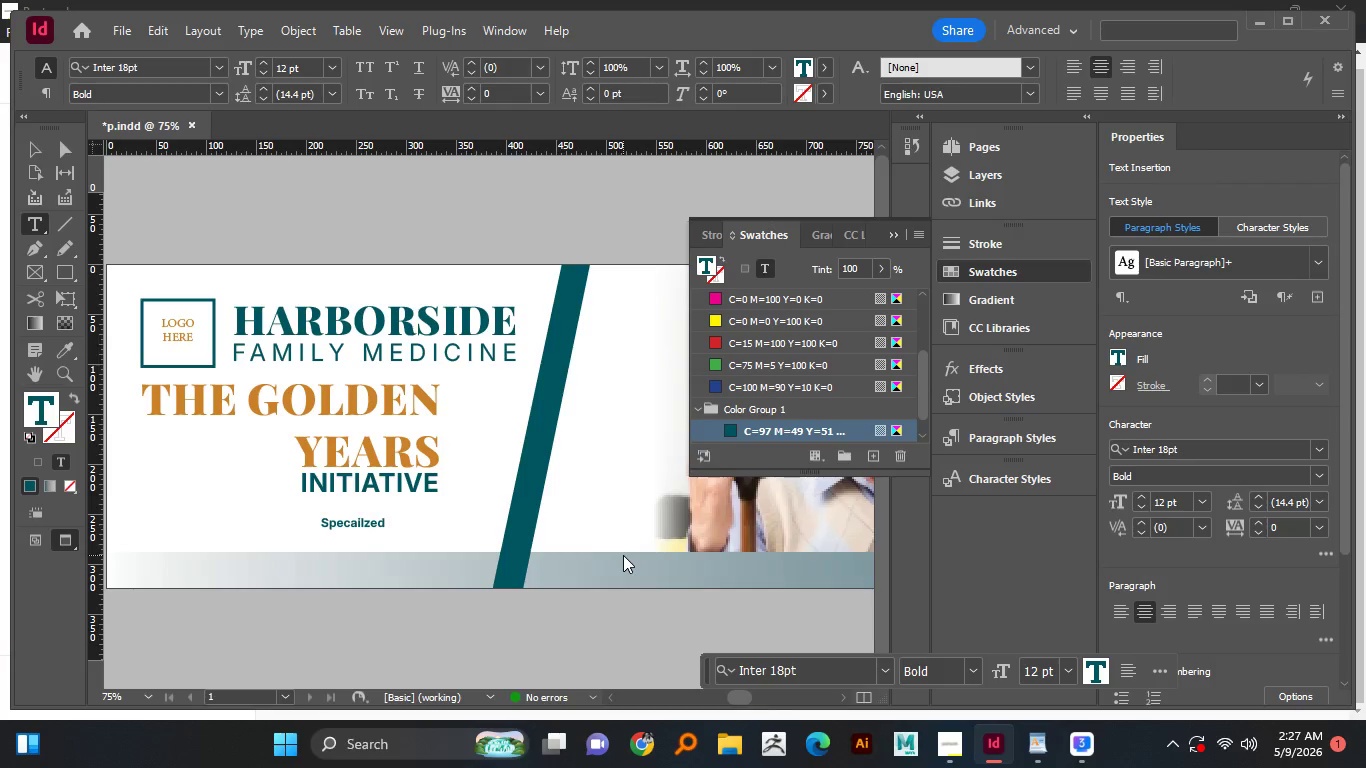 
key(I)
 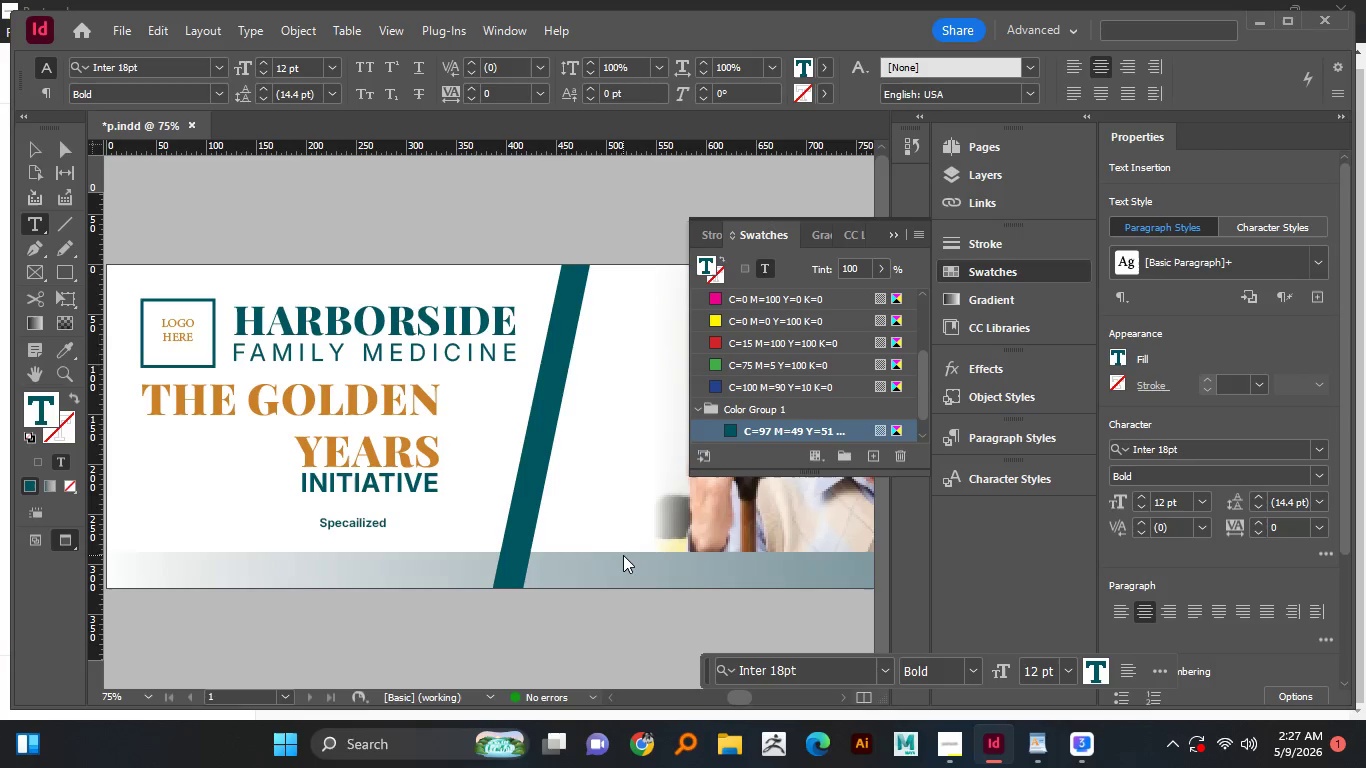 
key(ArrowRight)
 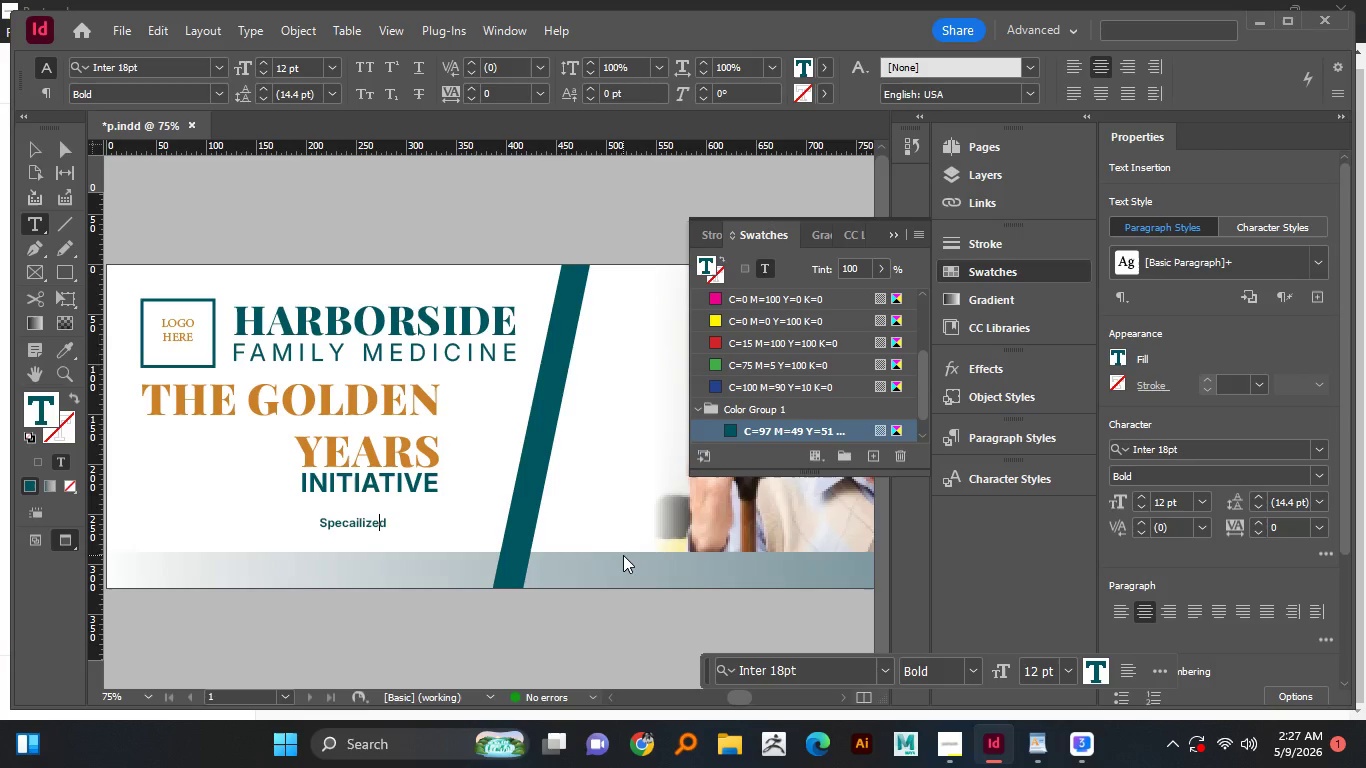 
key(ArrowRight)
 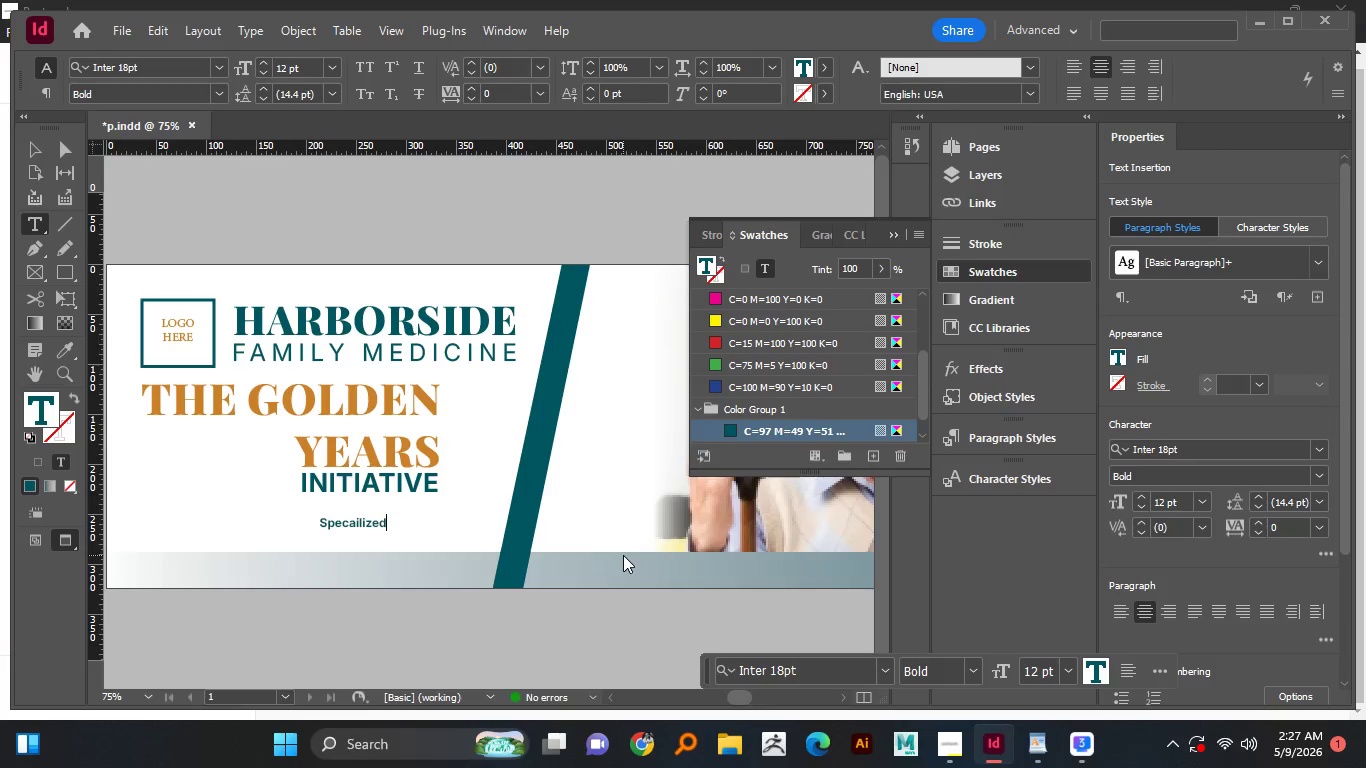 
key(ArrowRight)
 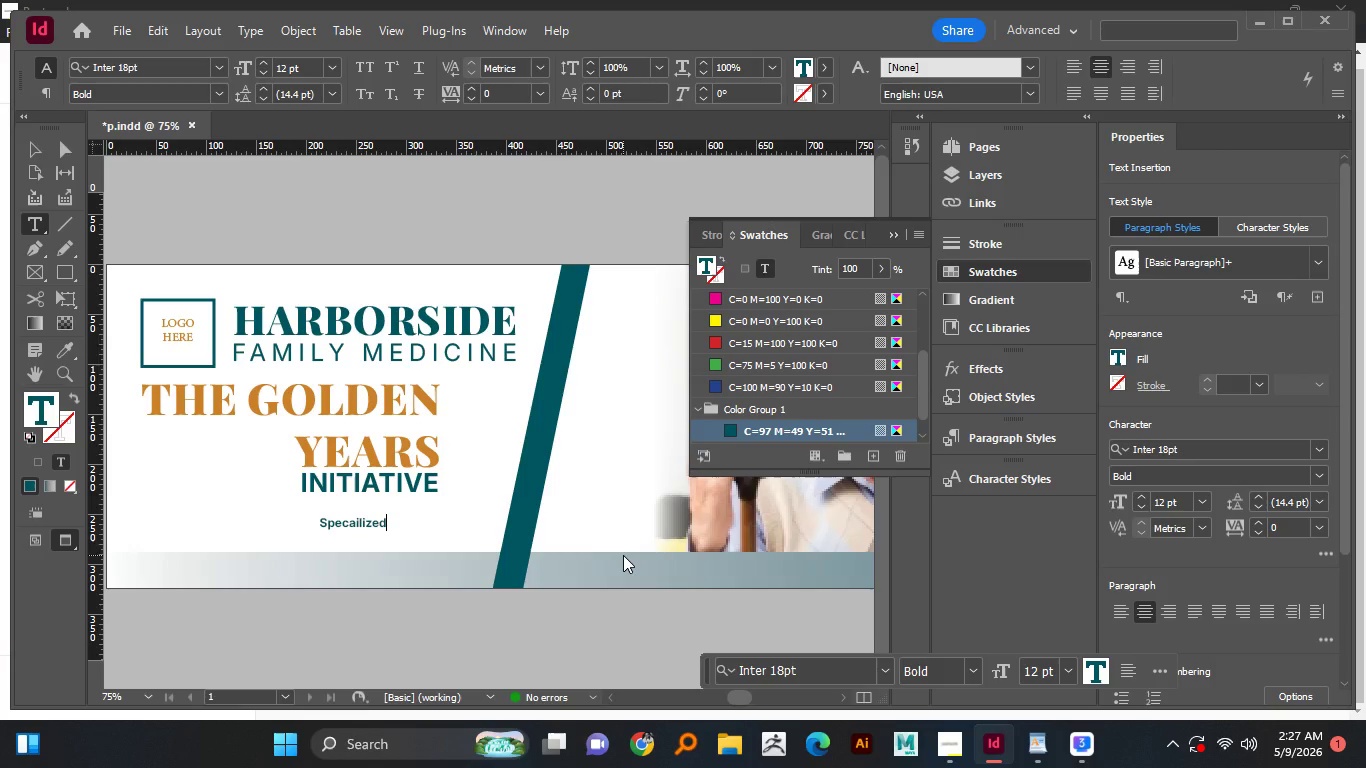 
wait(9.27)
 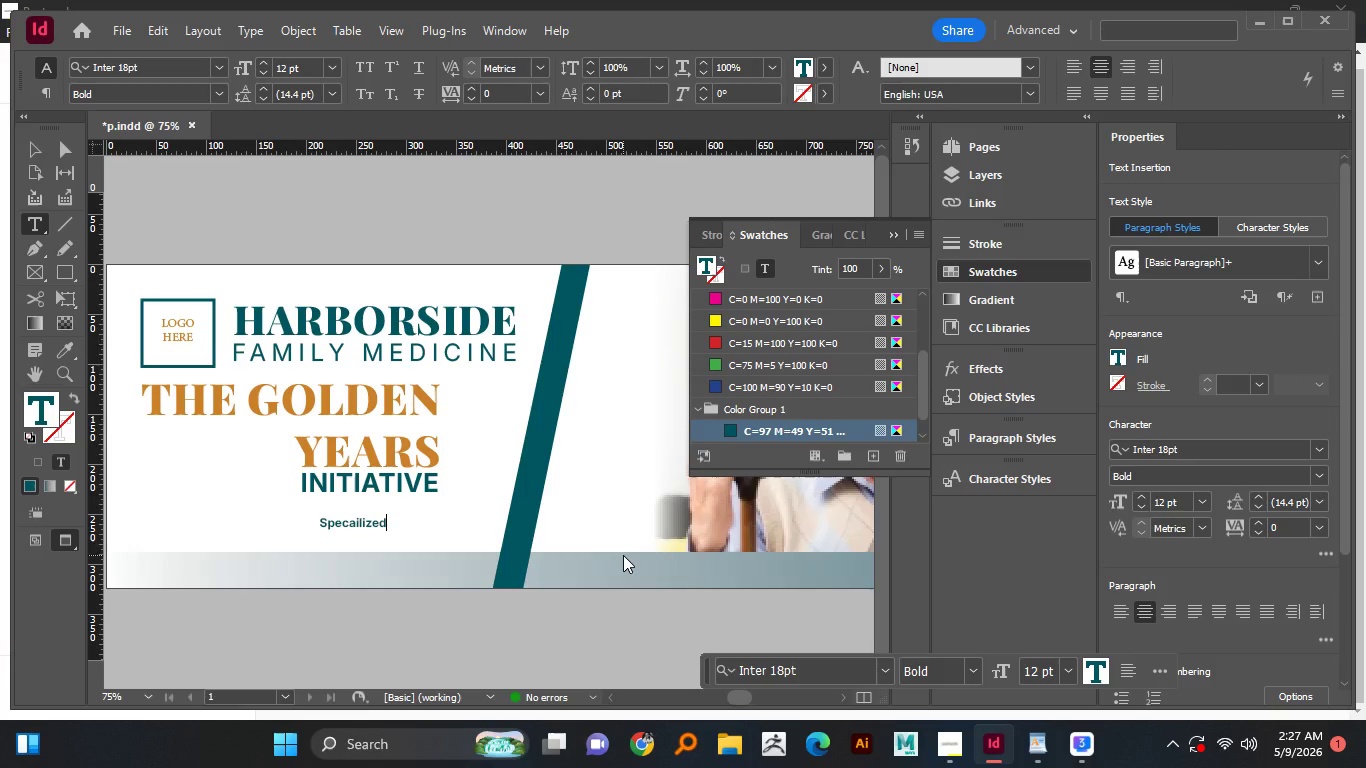 
type( Gera)
key(Backspace)
type(iatic)
 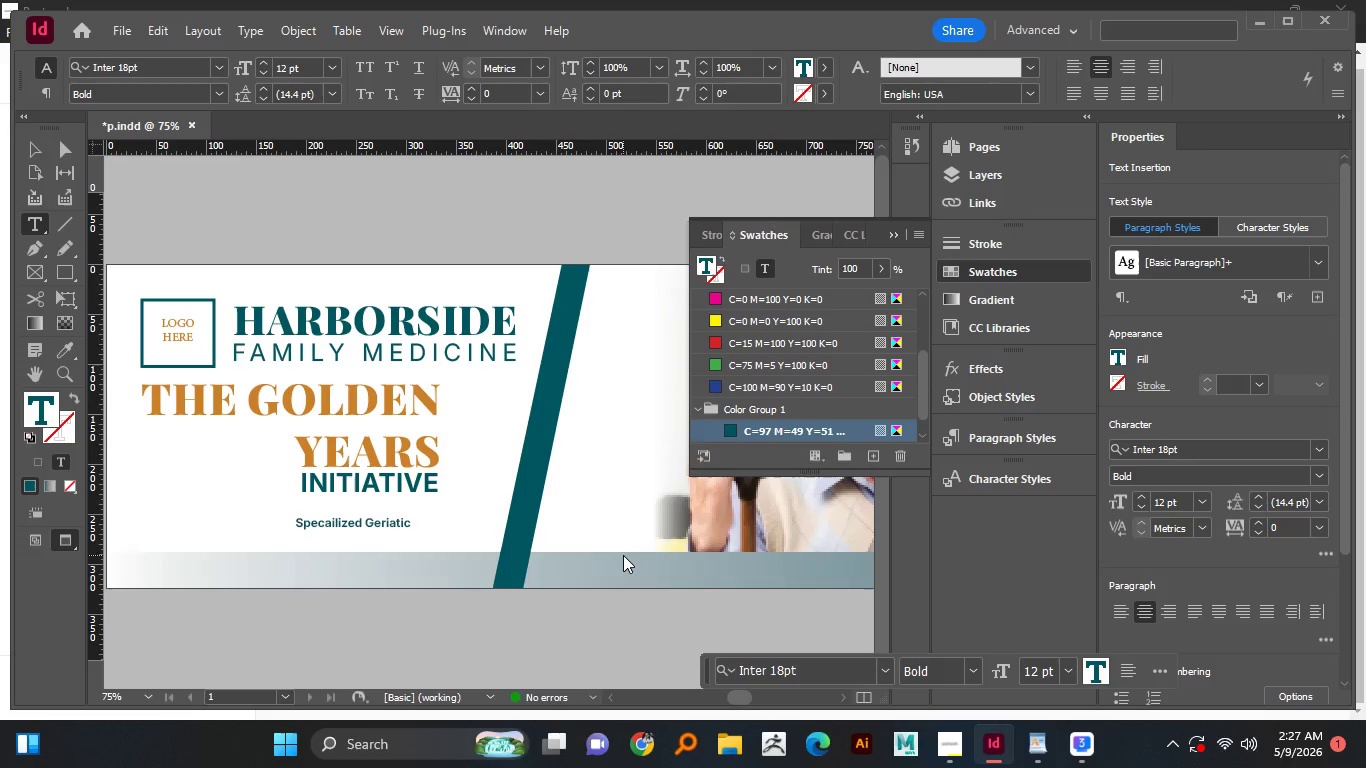 
wait(5.94)
 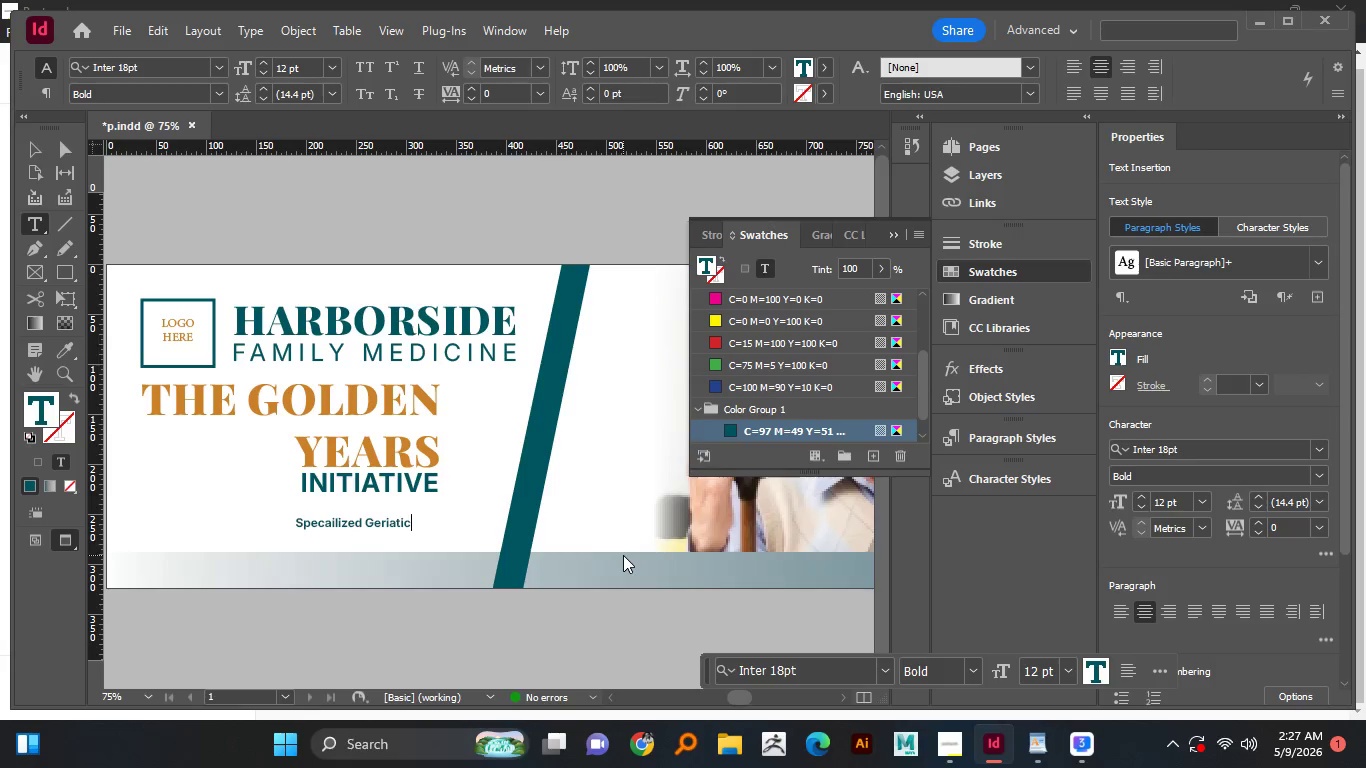 
key(ArrowLeft)
 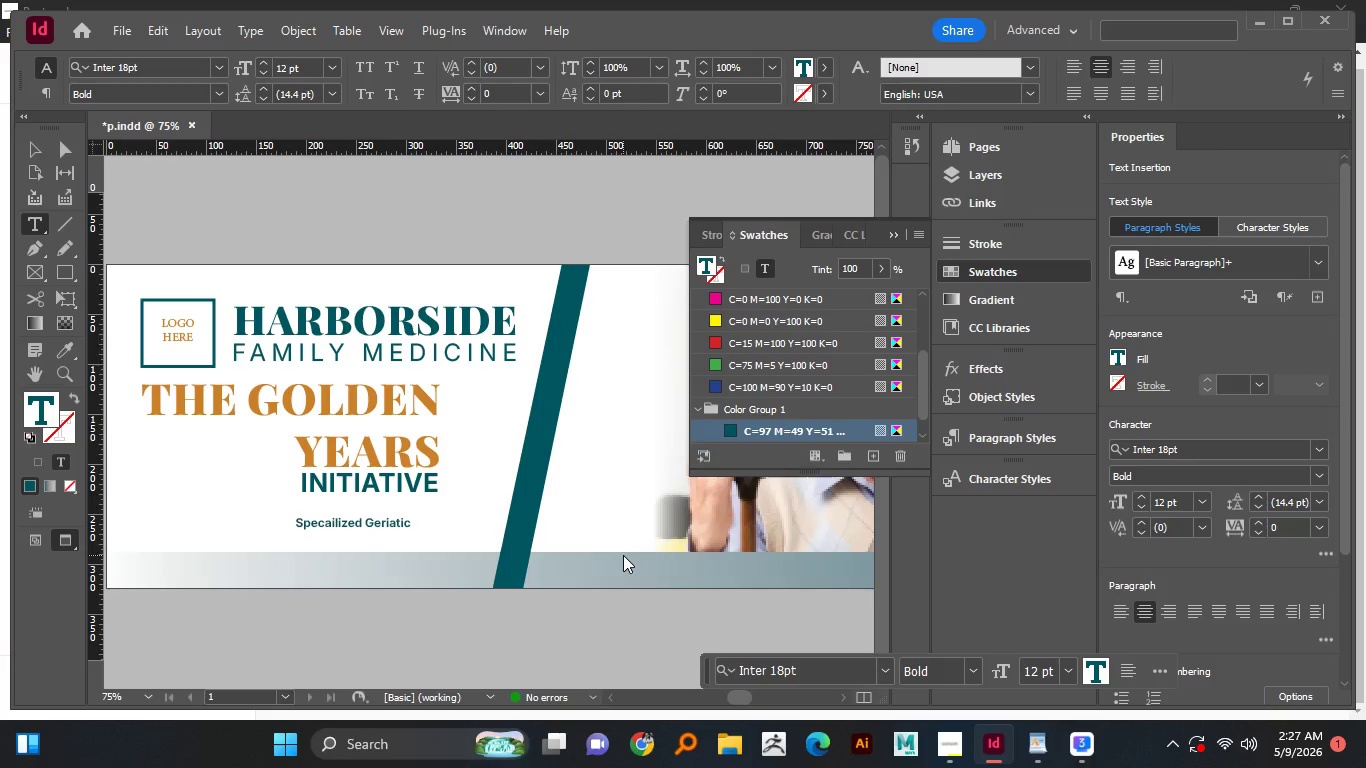 
key(ArrowLeft)
 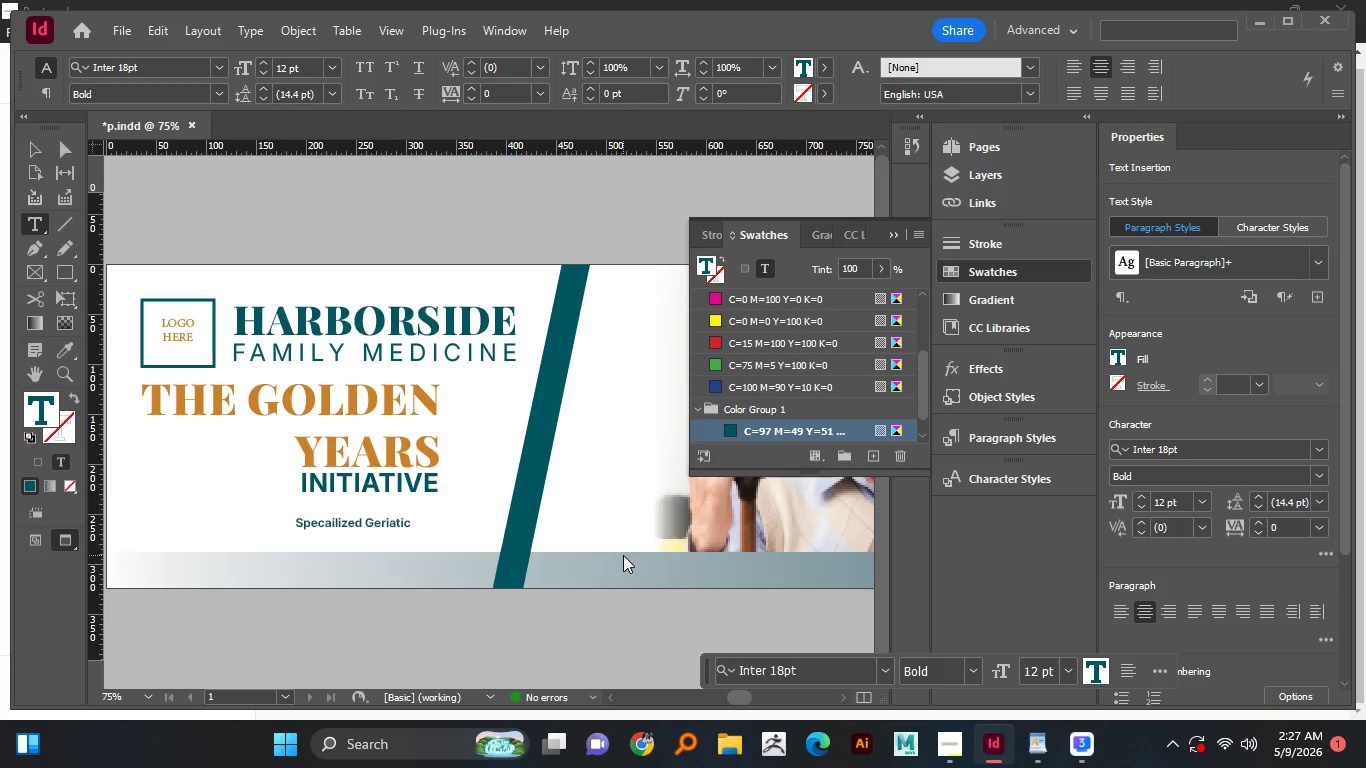 
key(R)
 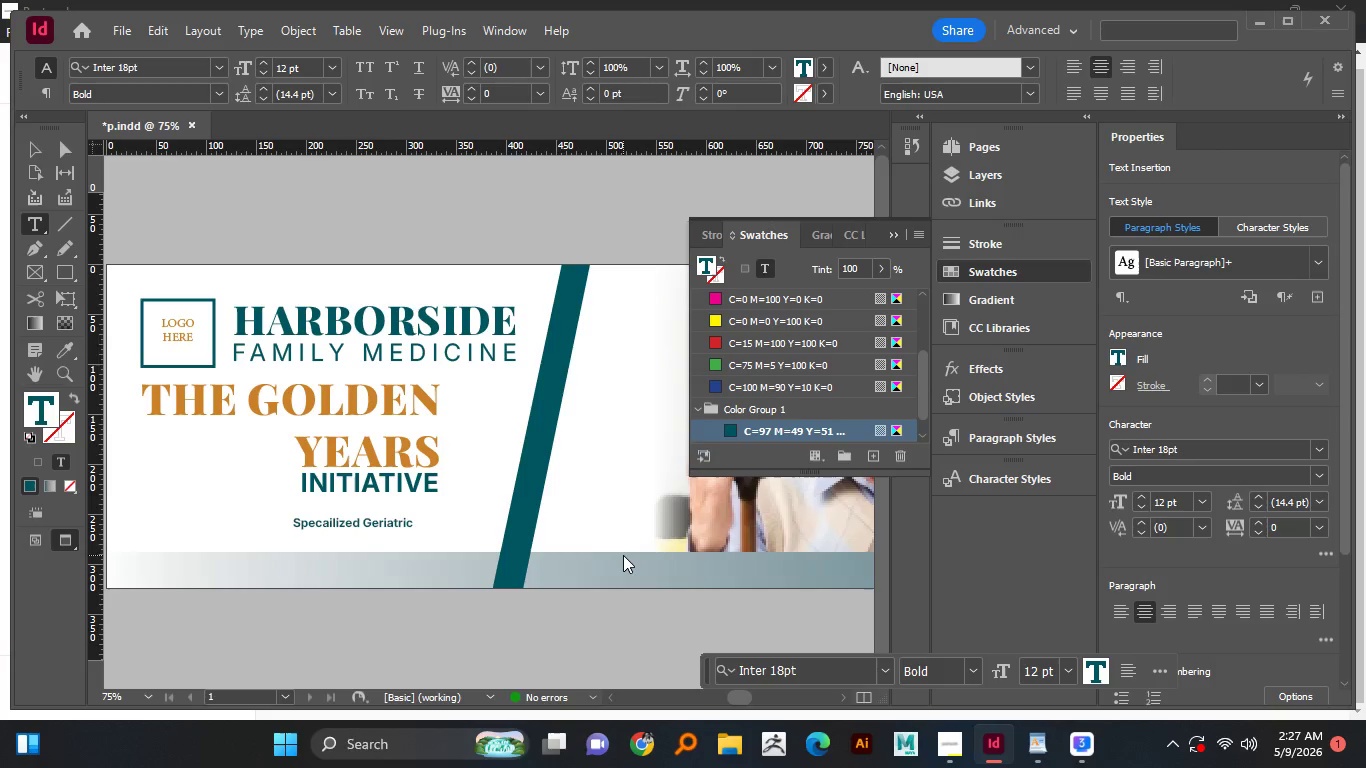 
key(ArrowRight)
 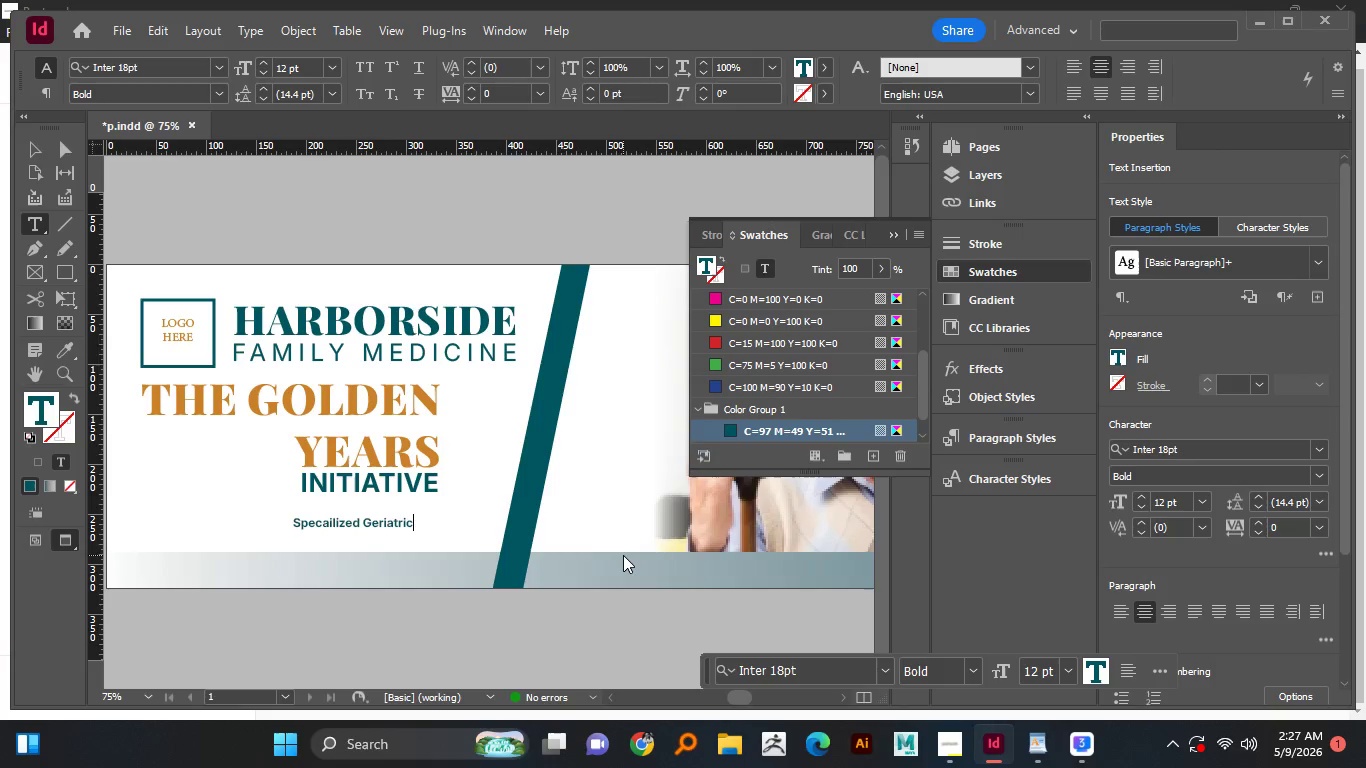 
key(ArrowRight)
 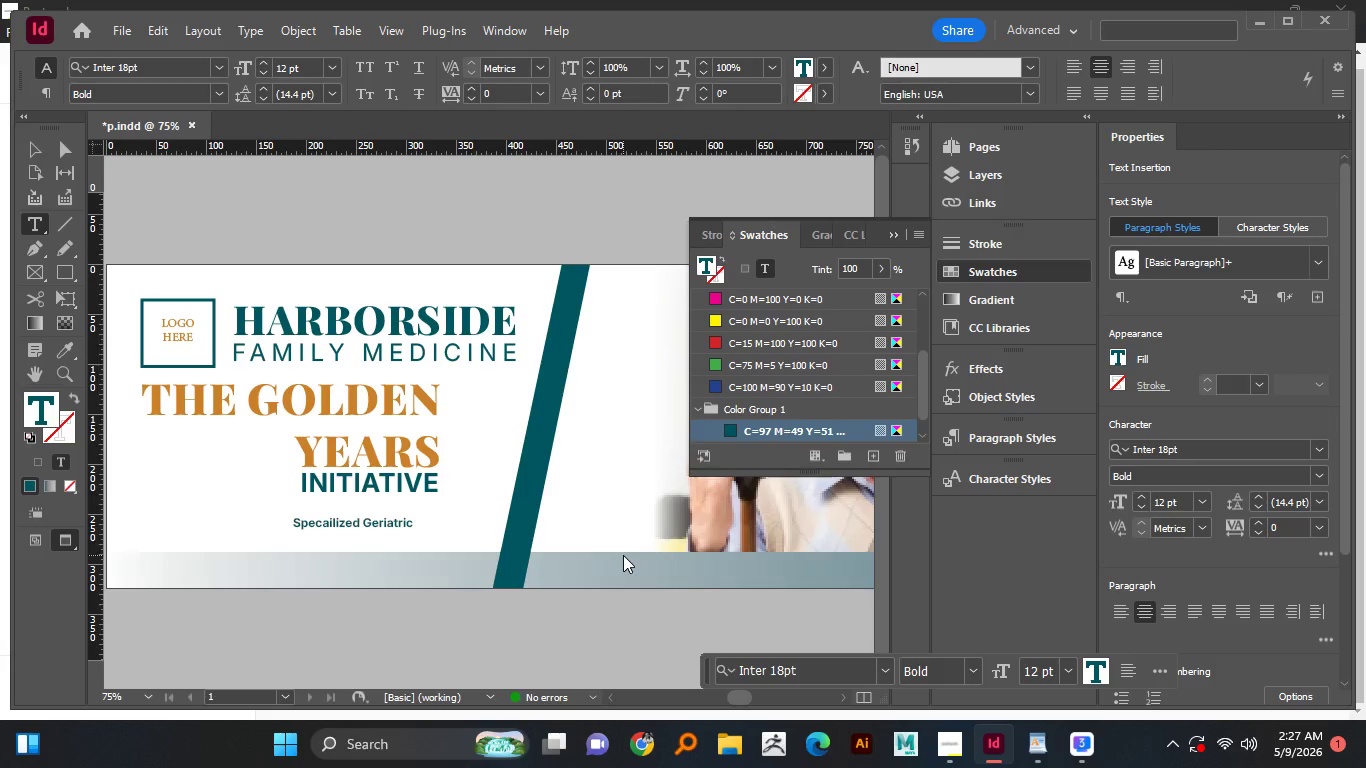 
key(Enter)
 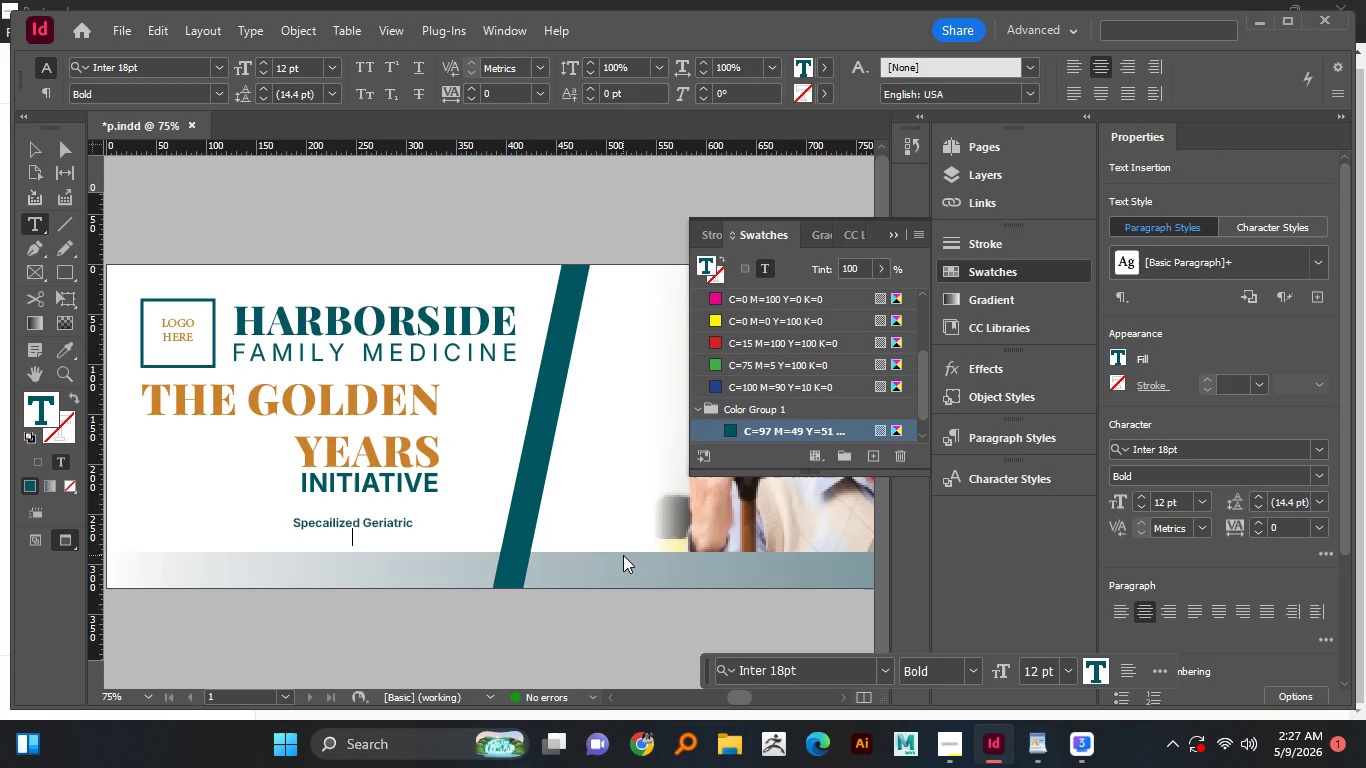 
type(Wellness 7)
key(Backspace)
type(7)
key(Backspace)
type(& Transition Care.)
 